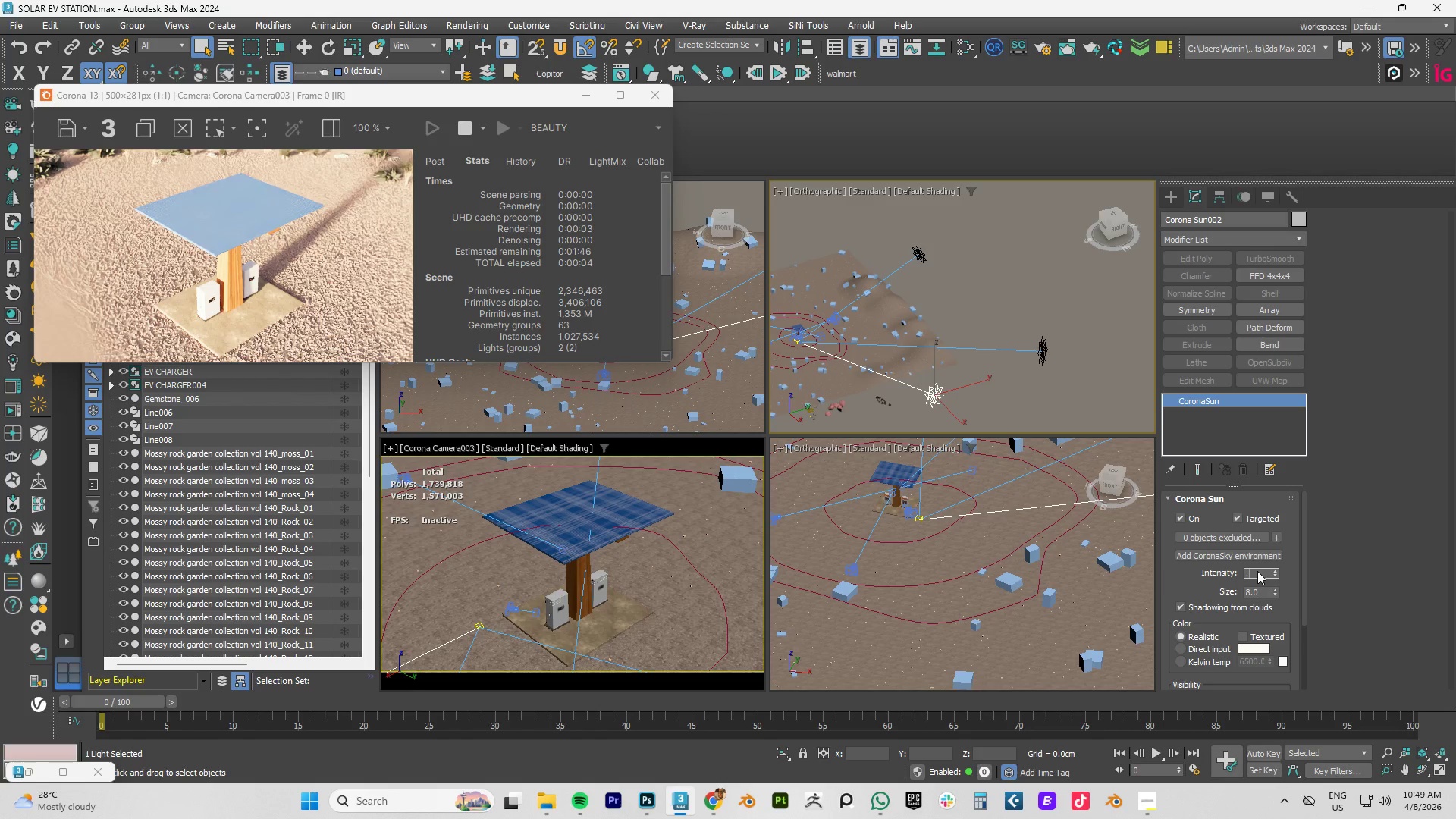 
key(Numpad5)
 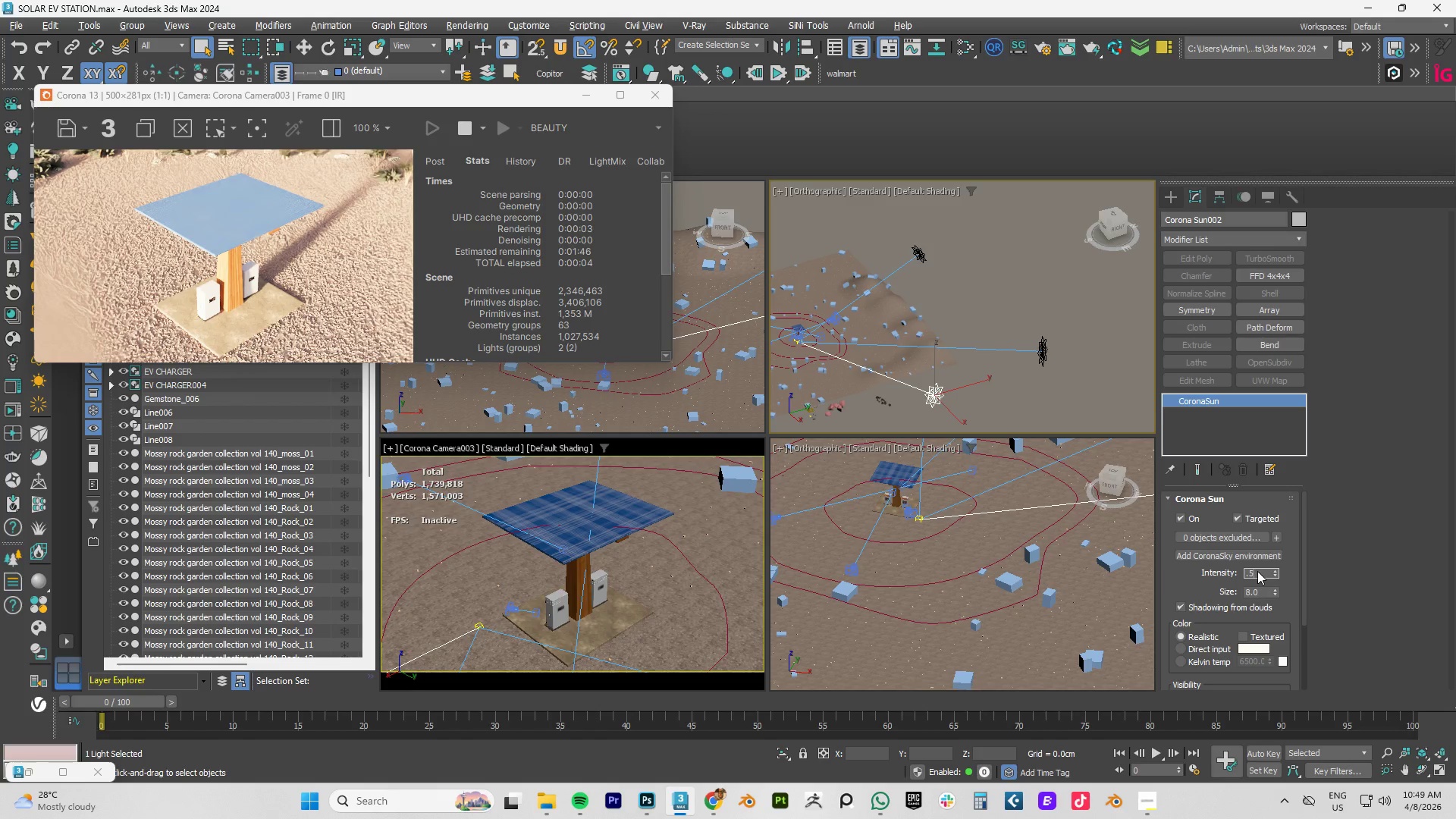 
key(NumpadEnter)
 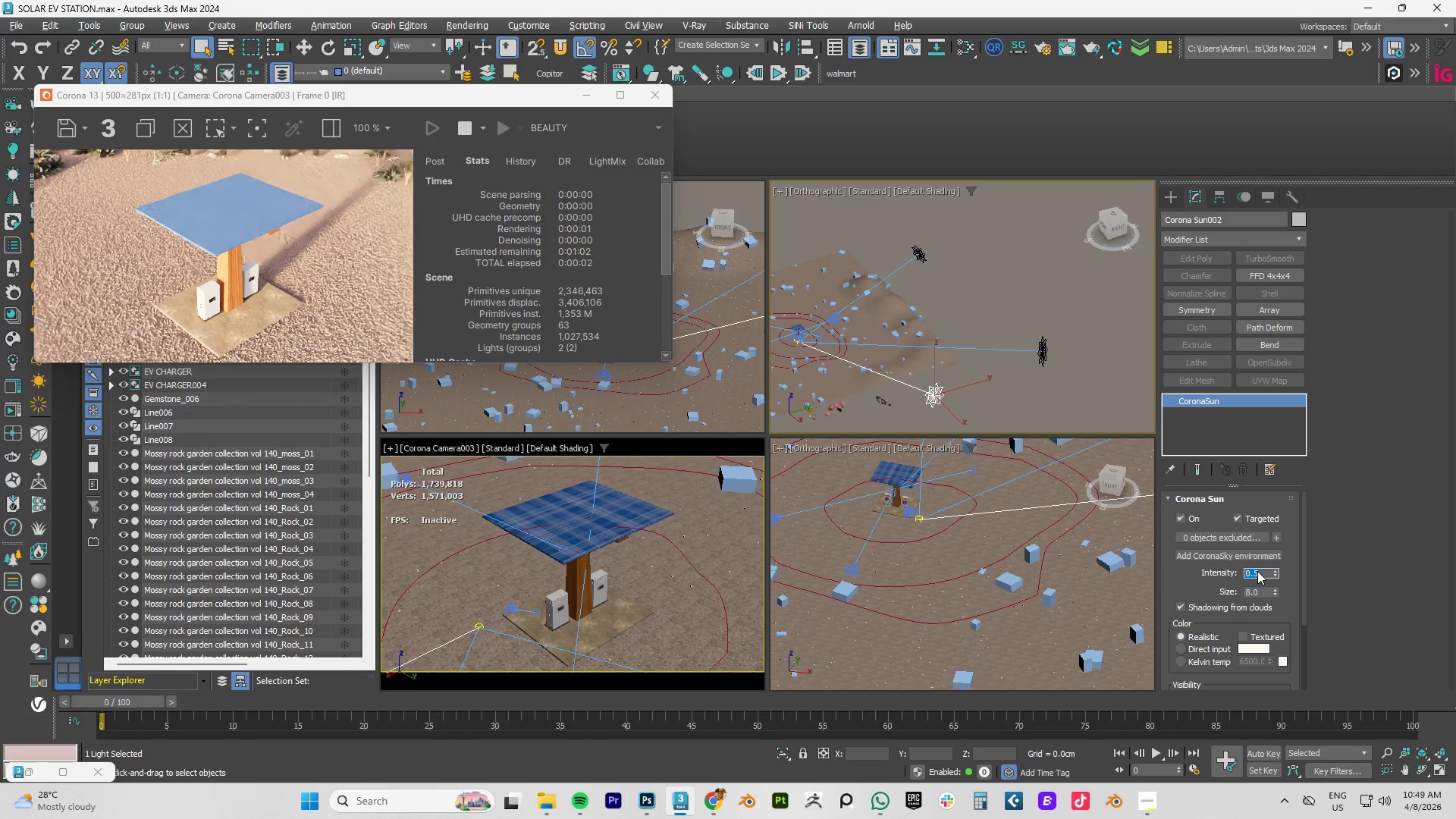 
mouse_move([1235, 544])
 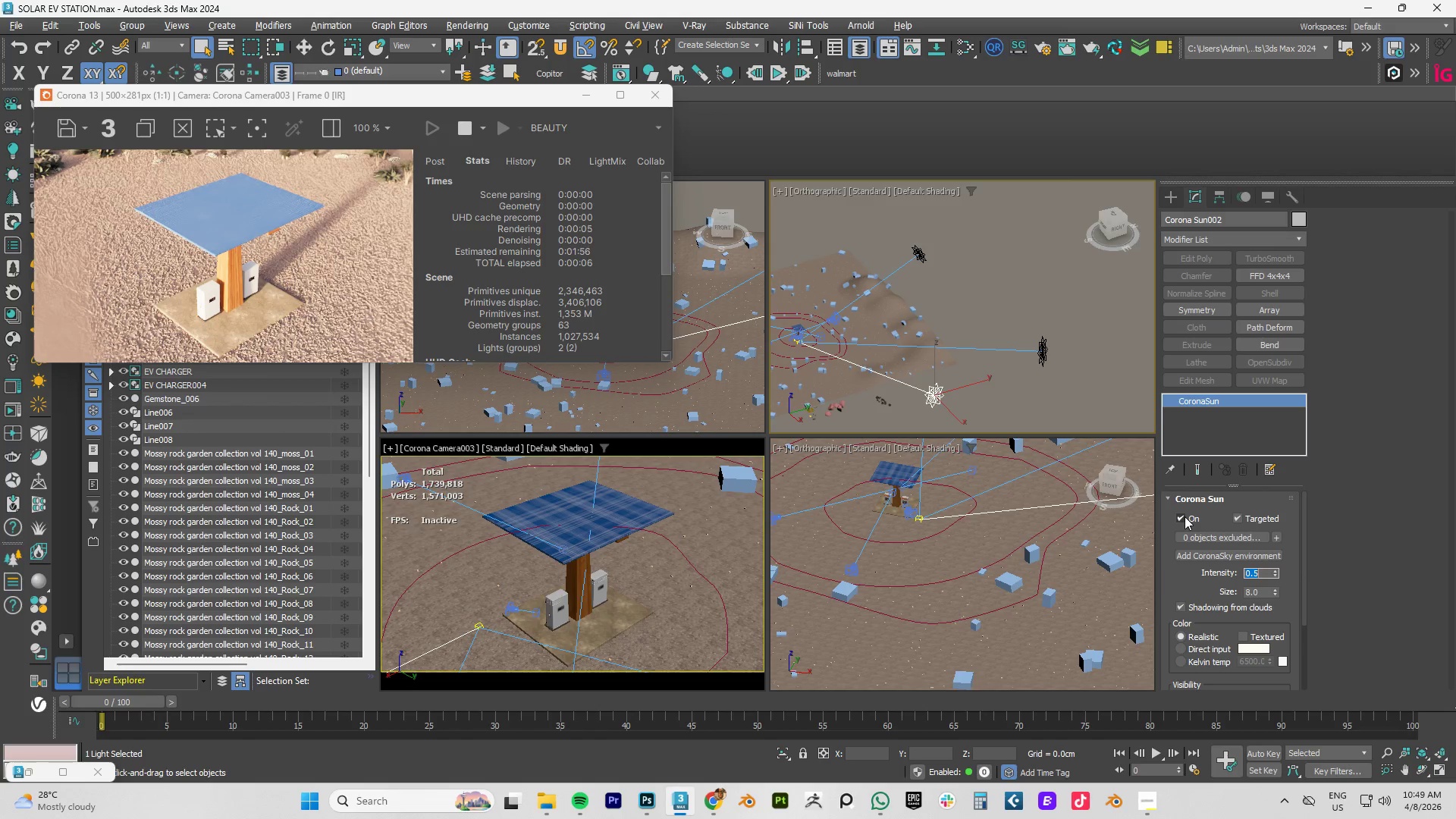 
left_click([1185, 516])
 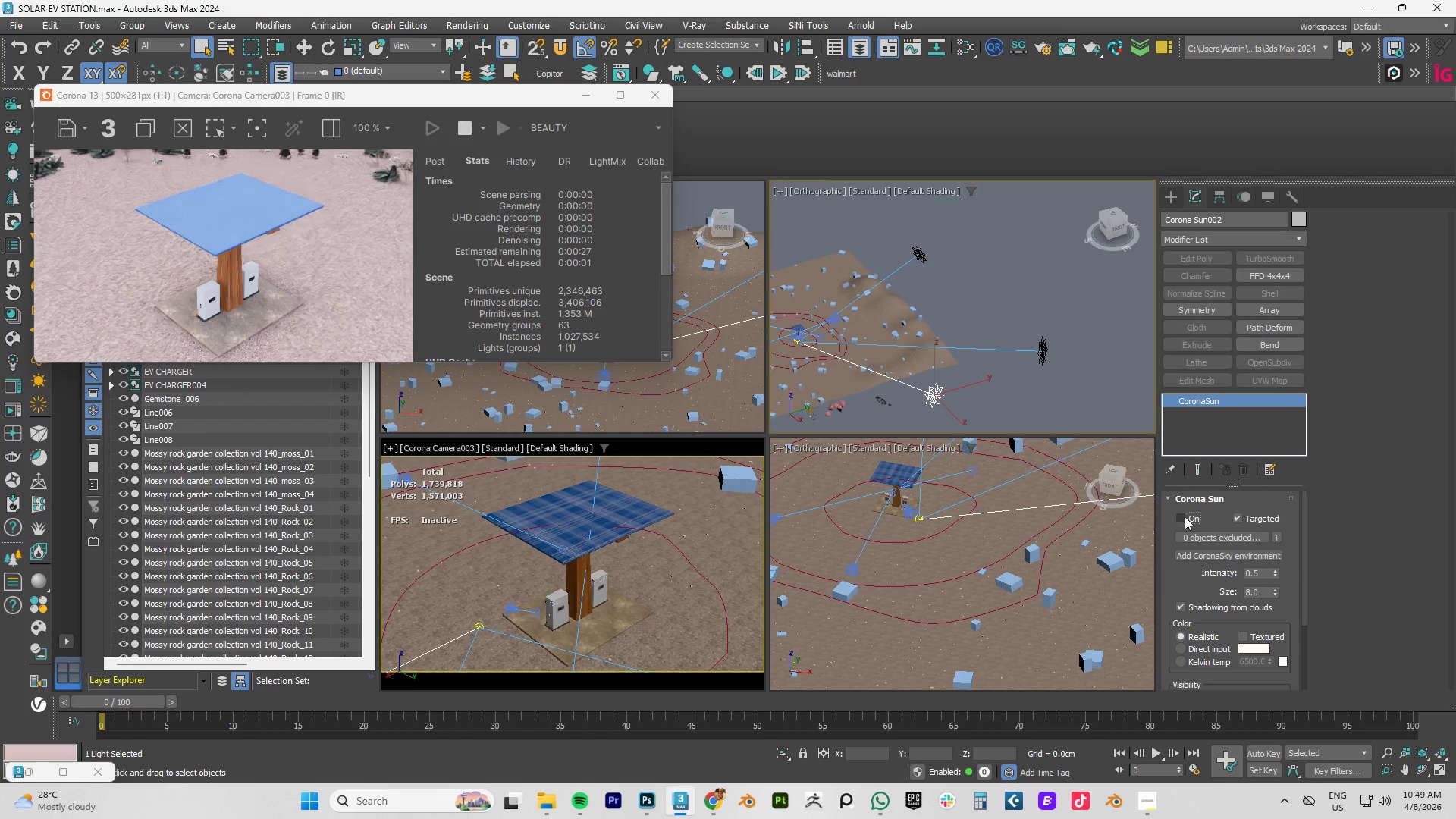 
left_click([1185, 516])
 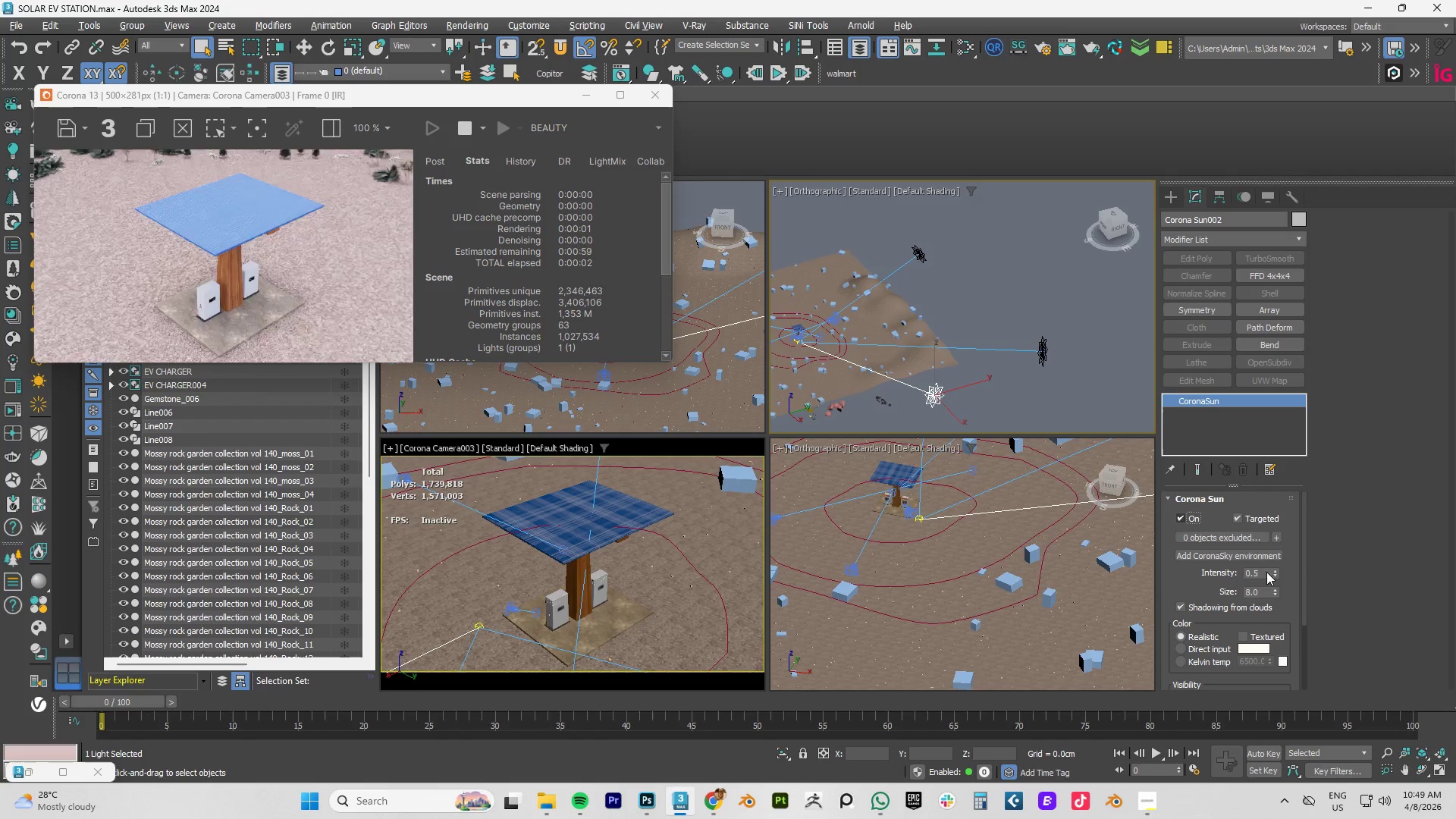 
left_click([1263, 572])
 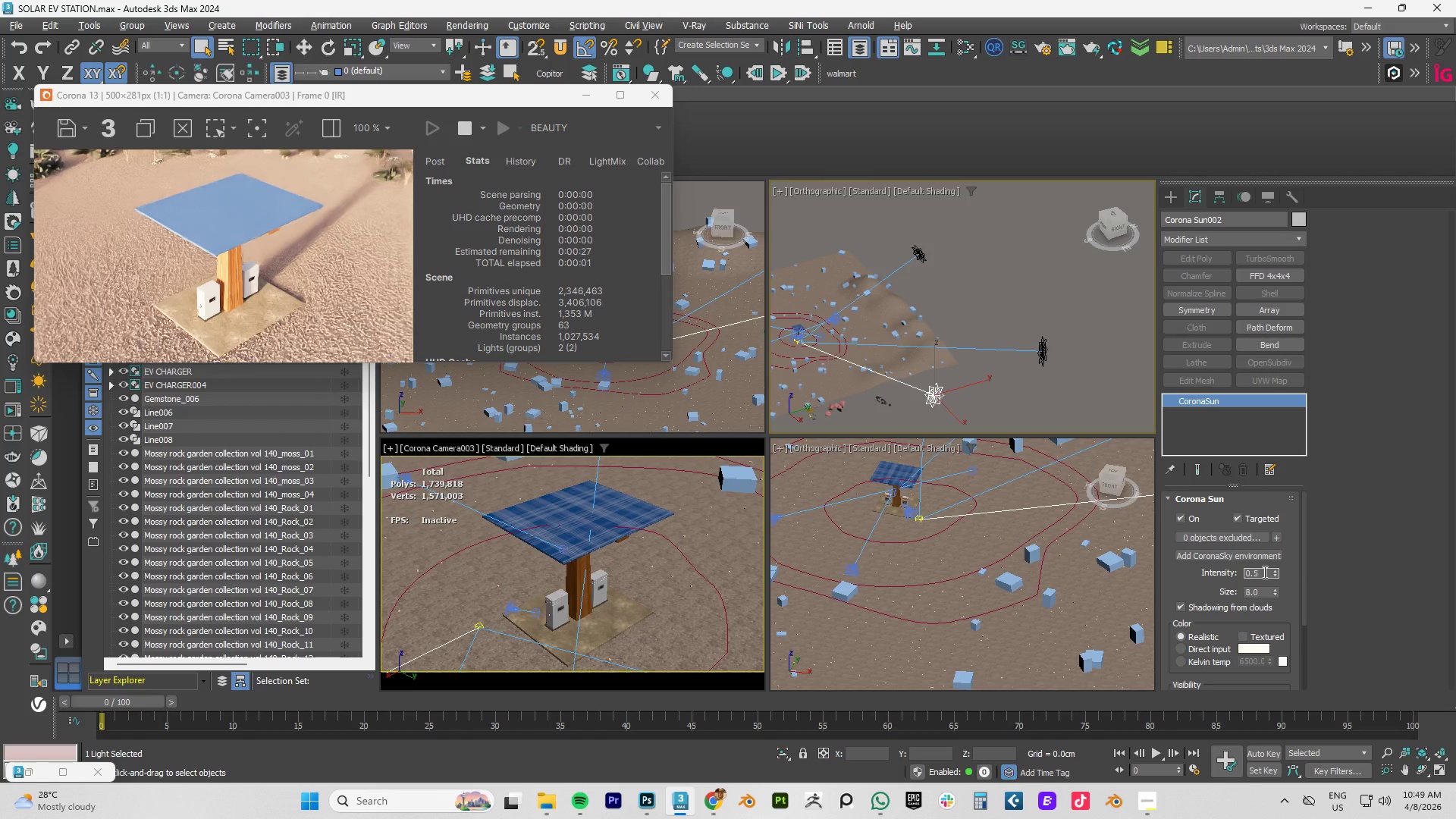 
key(Backspace)
 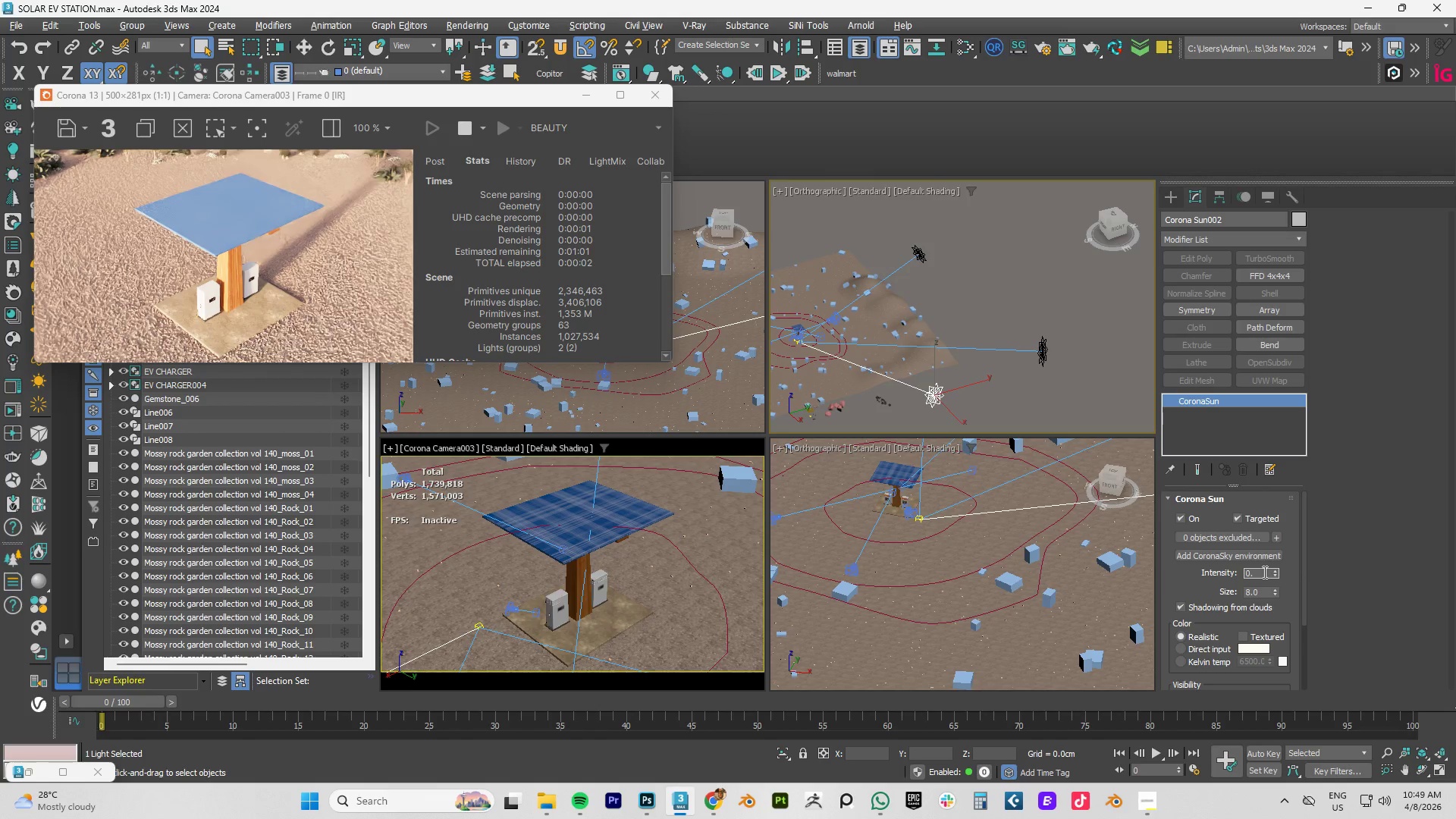 
key(Numpad2)
 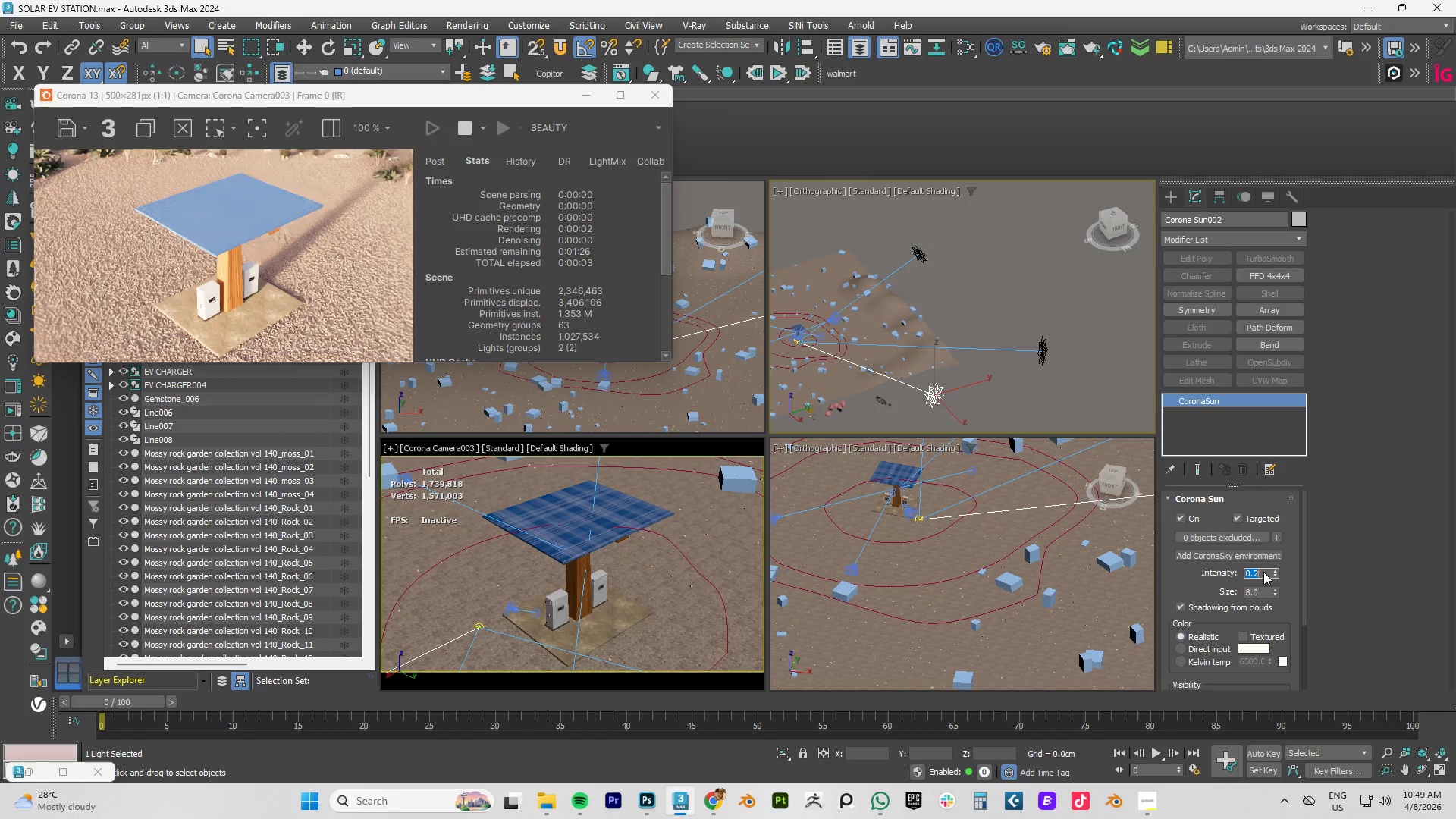 
key(NumpadEnter)
 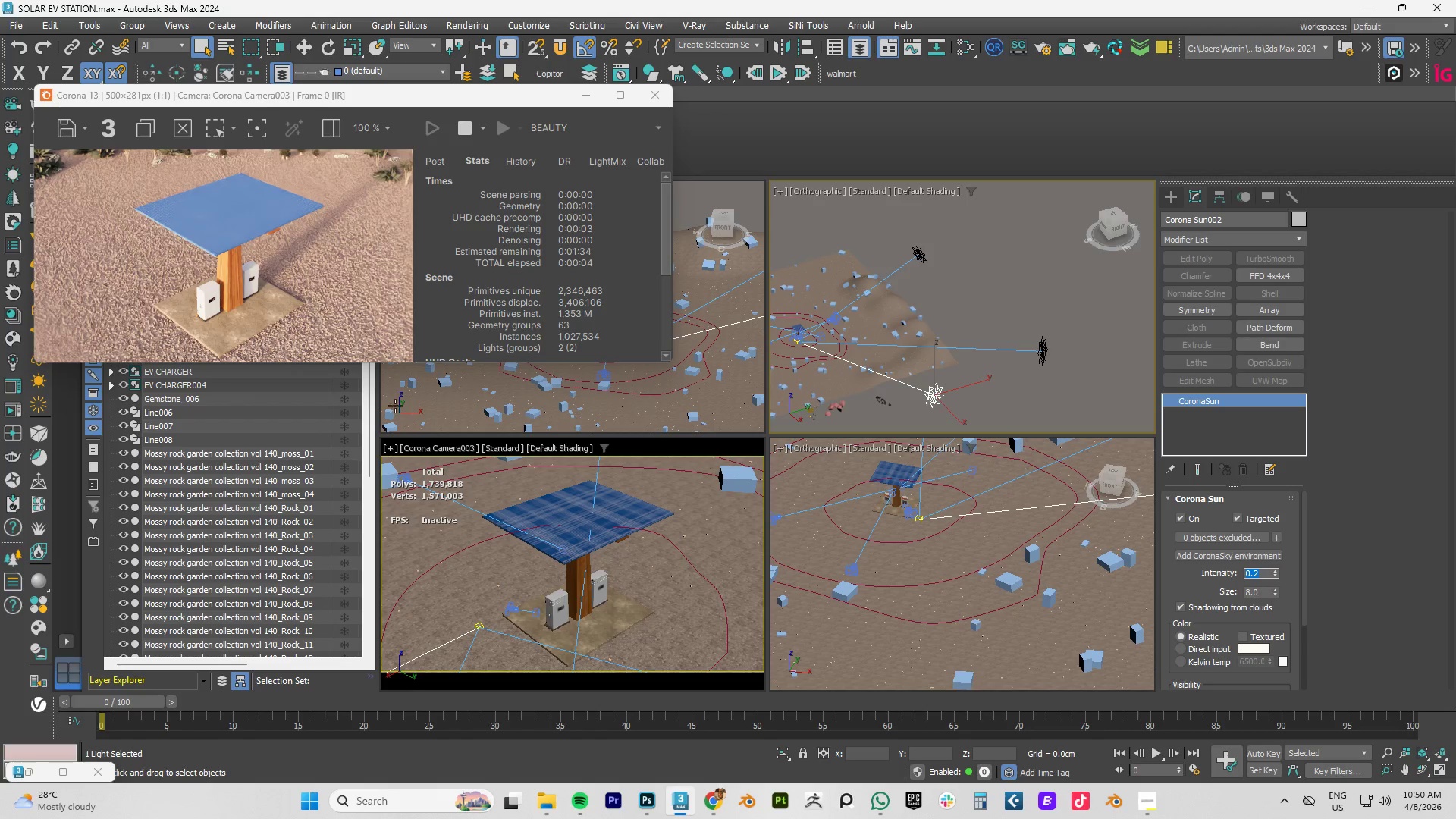 
wait(5.64)
 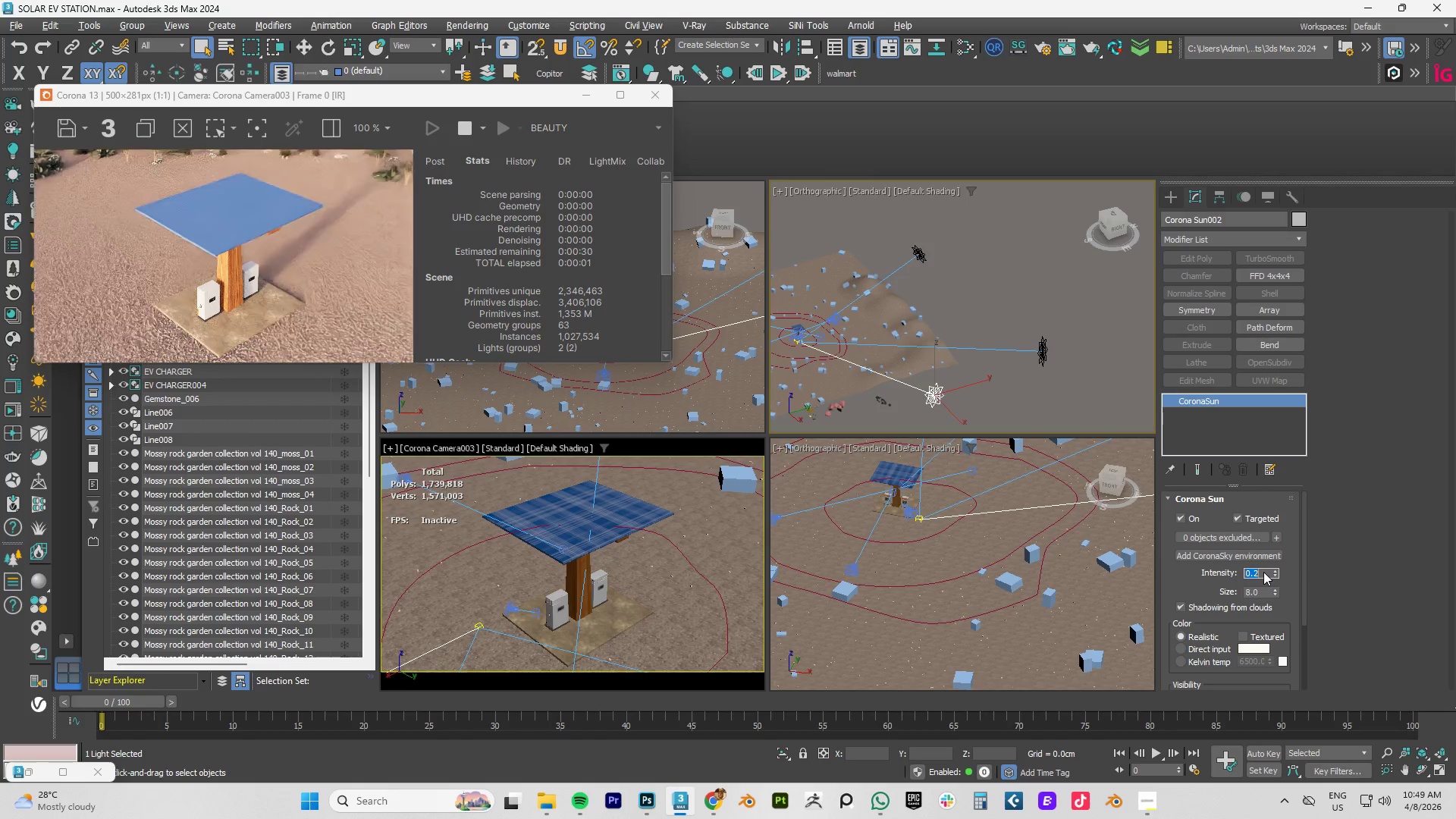 
left_click([628, 94])
 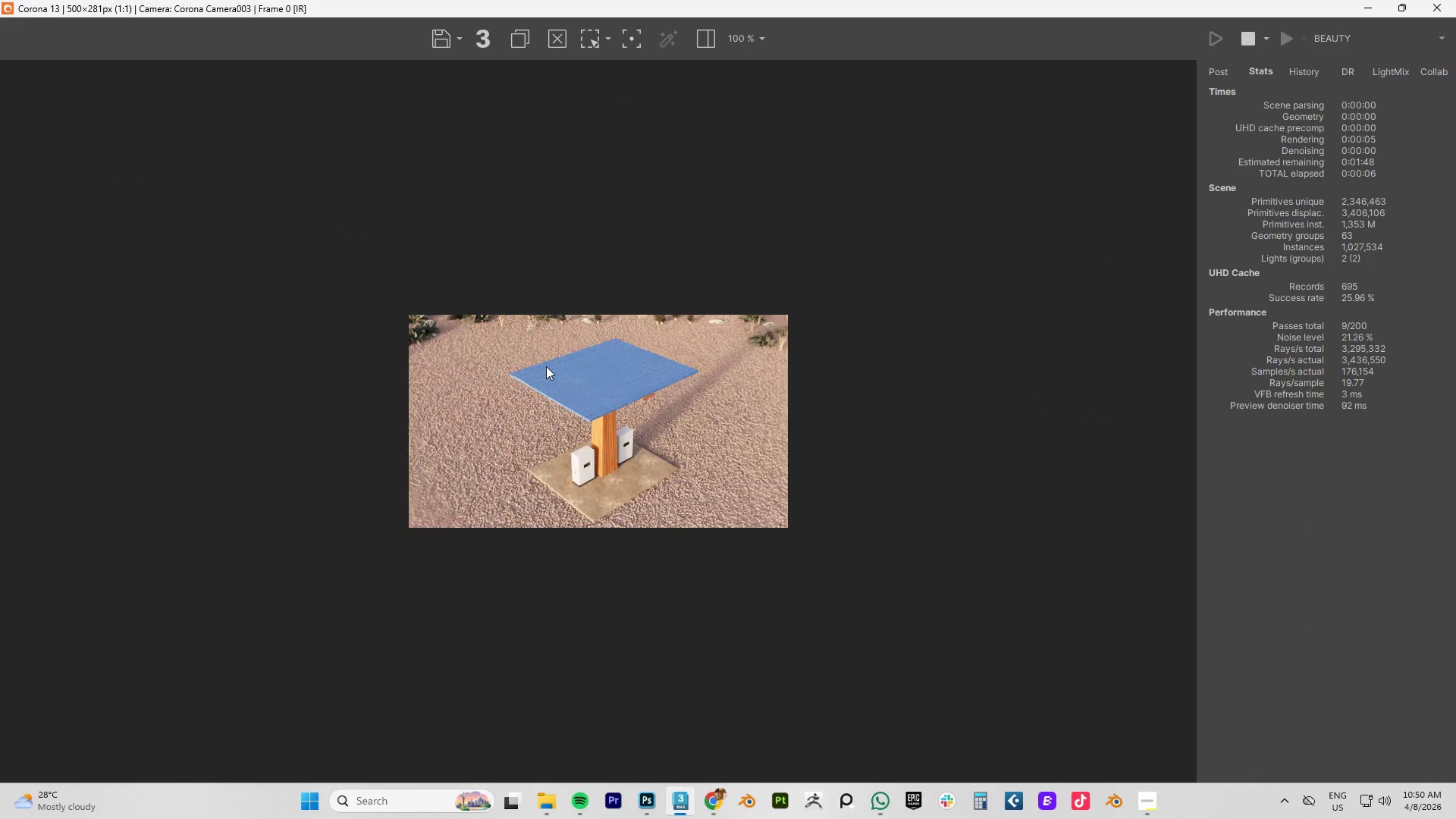 
scroll: coordinate [548, 366], scroll_direction: up, amount: 1.0
 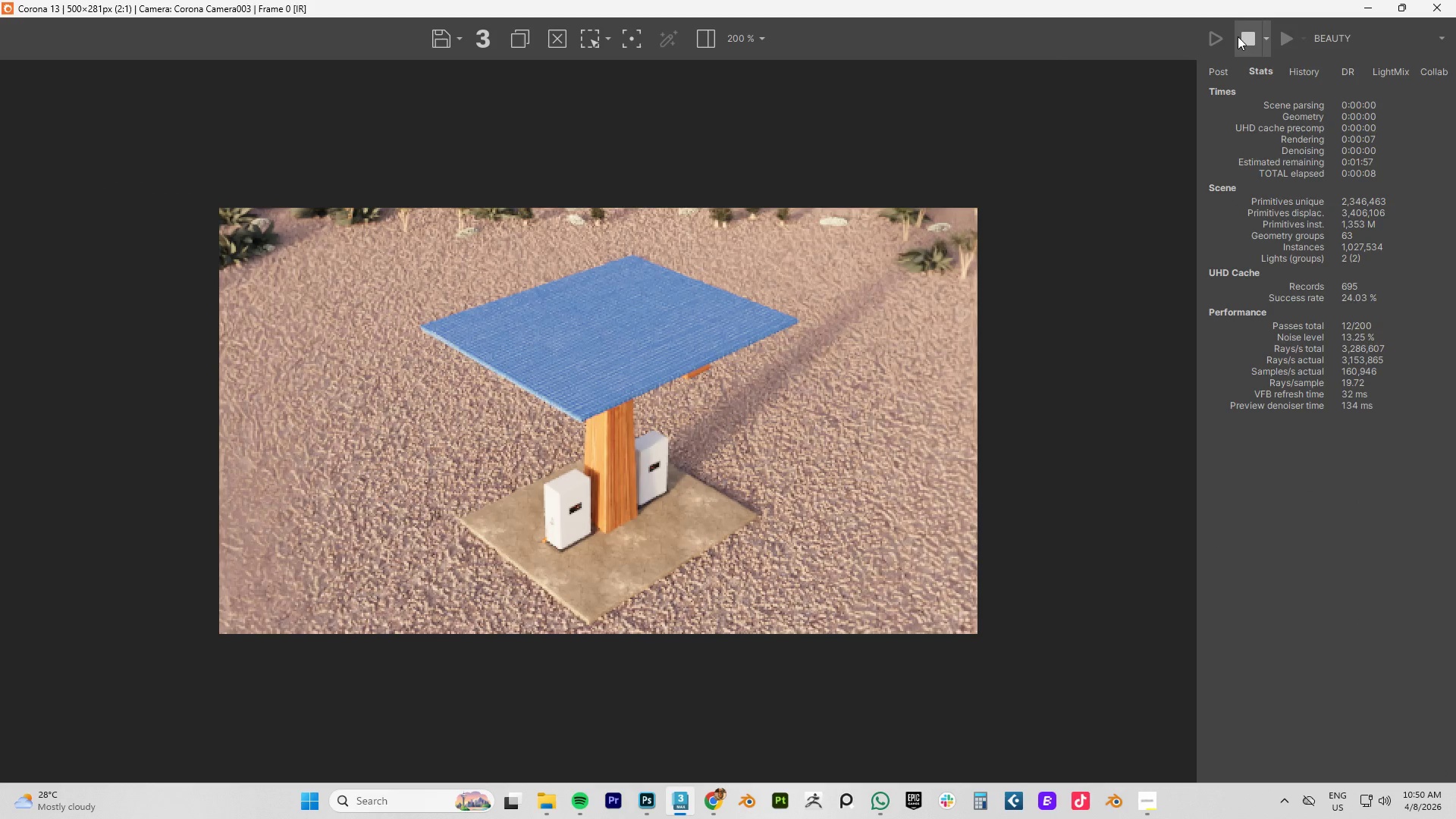 
left_click([1238, 36])
 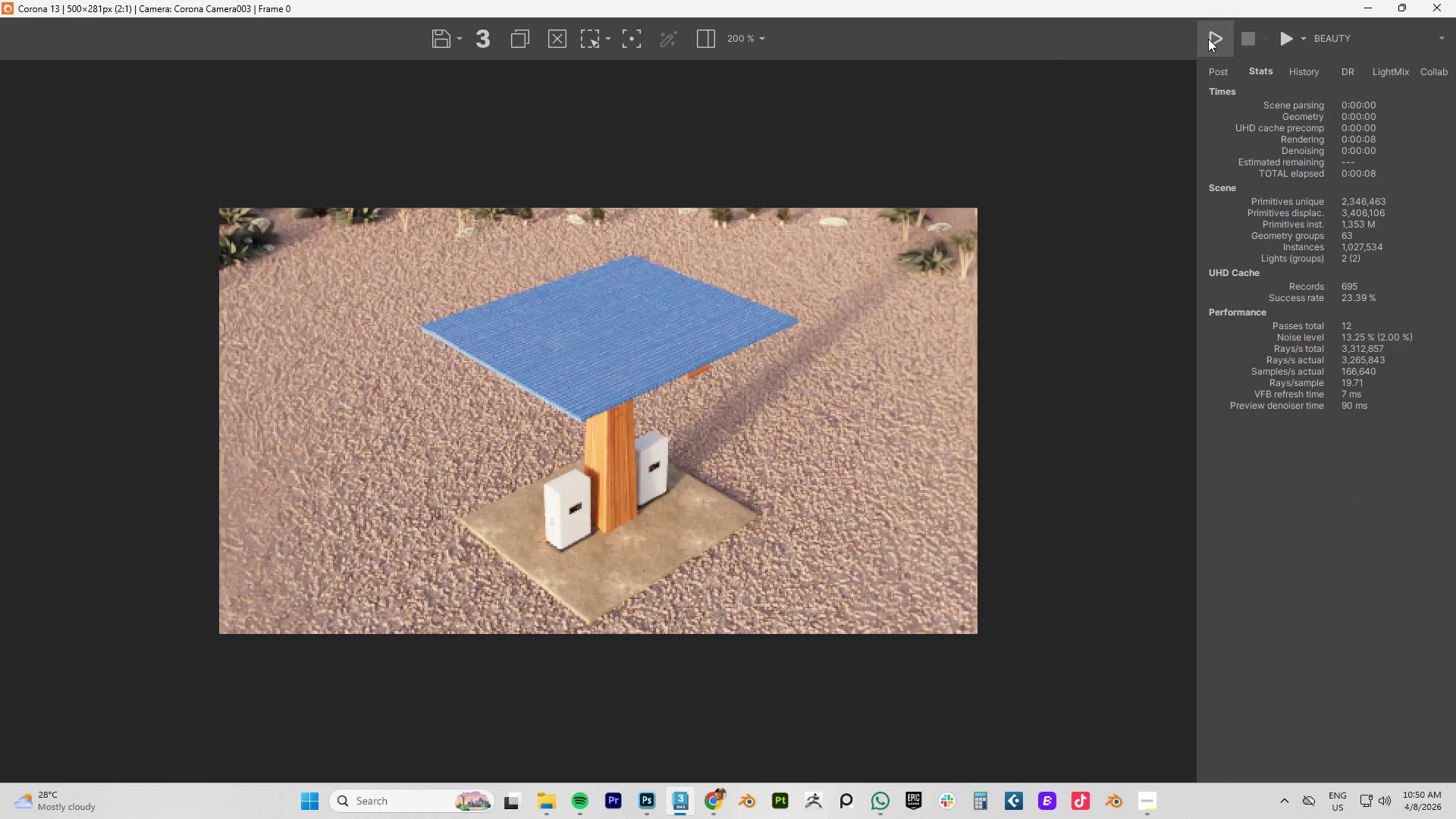 
left_click([1208, 39])
 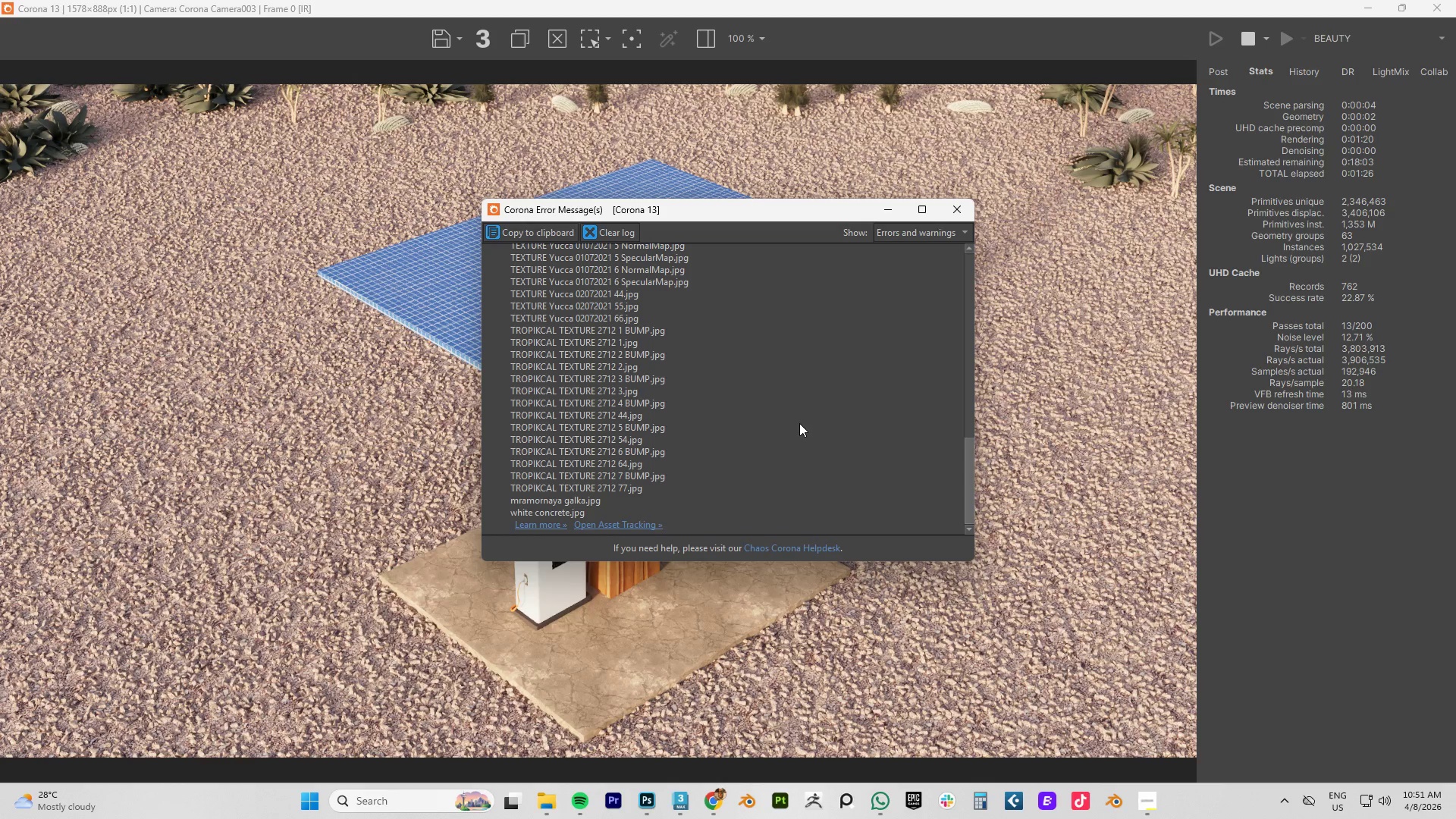 
wait(93.78)
 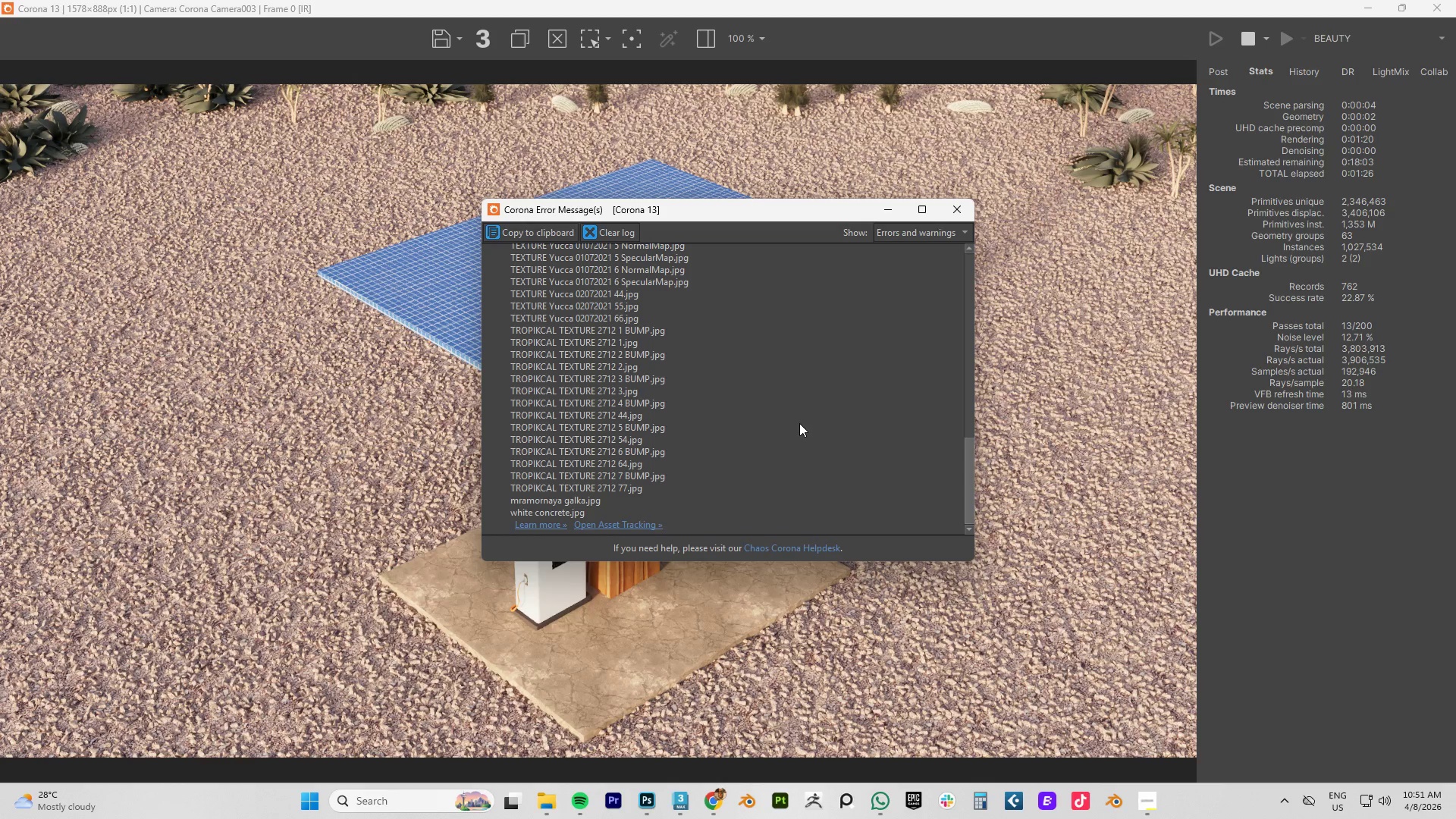 
scroll: coordinate [689, 383], scroll_direction: up, amount: 4.0
 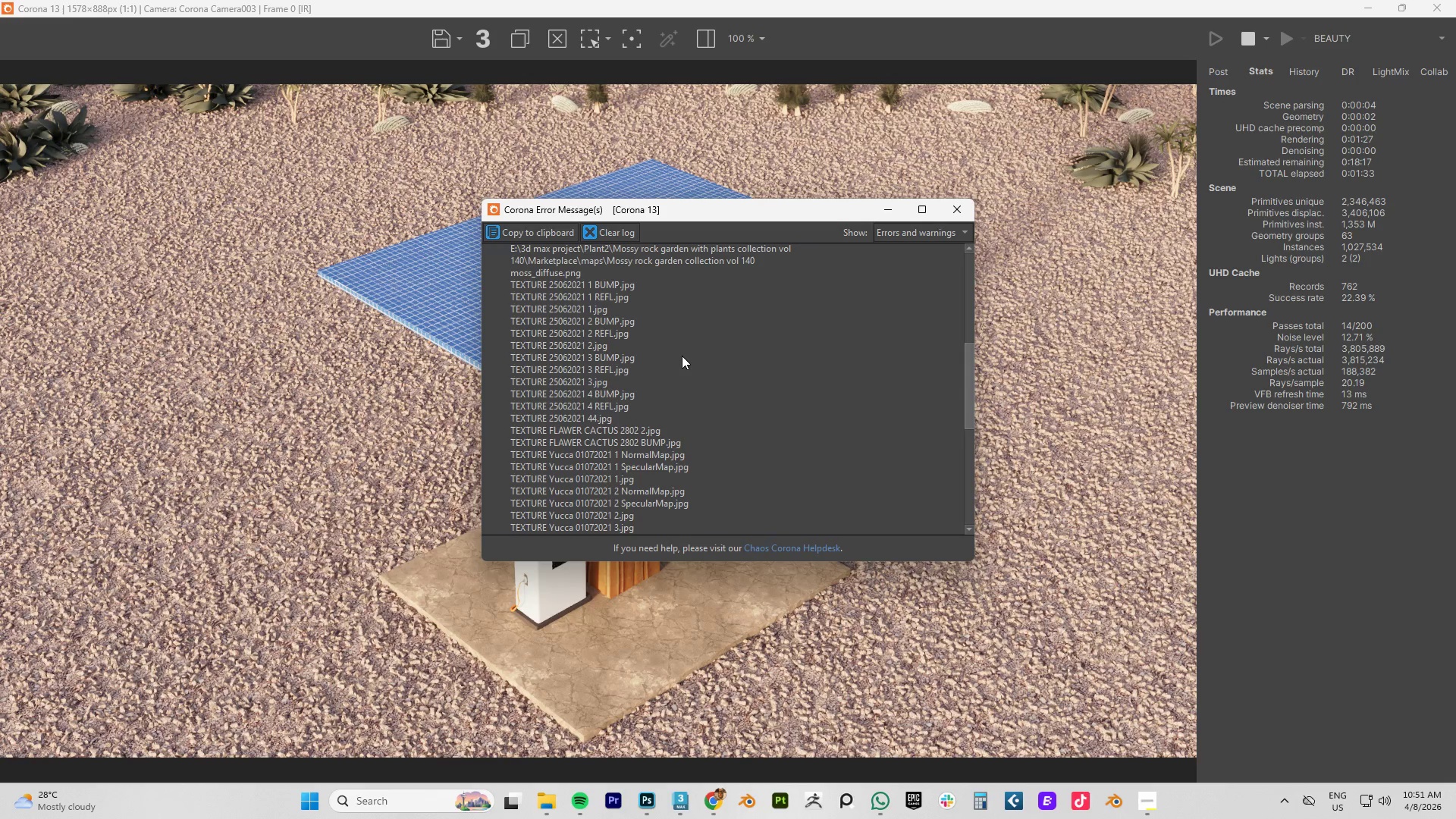 
scroll: coordinate [682, 356], scroll_direction: down, amount: 8.0
 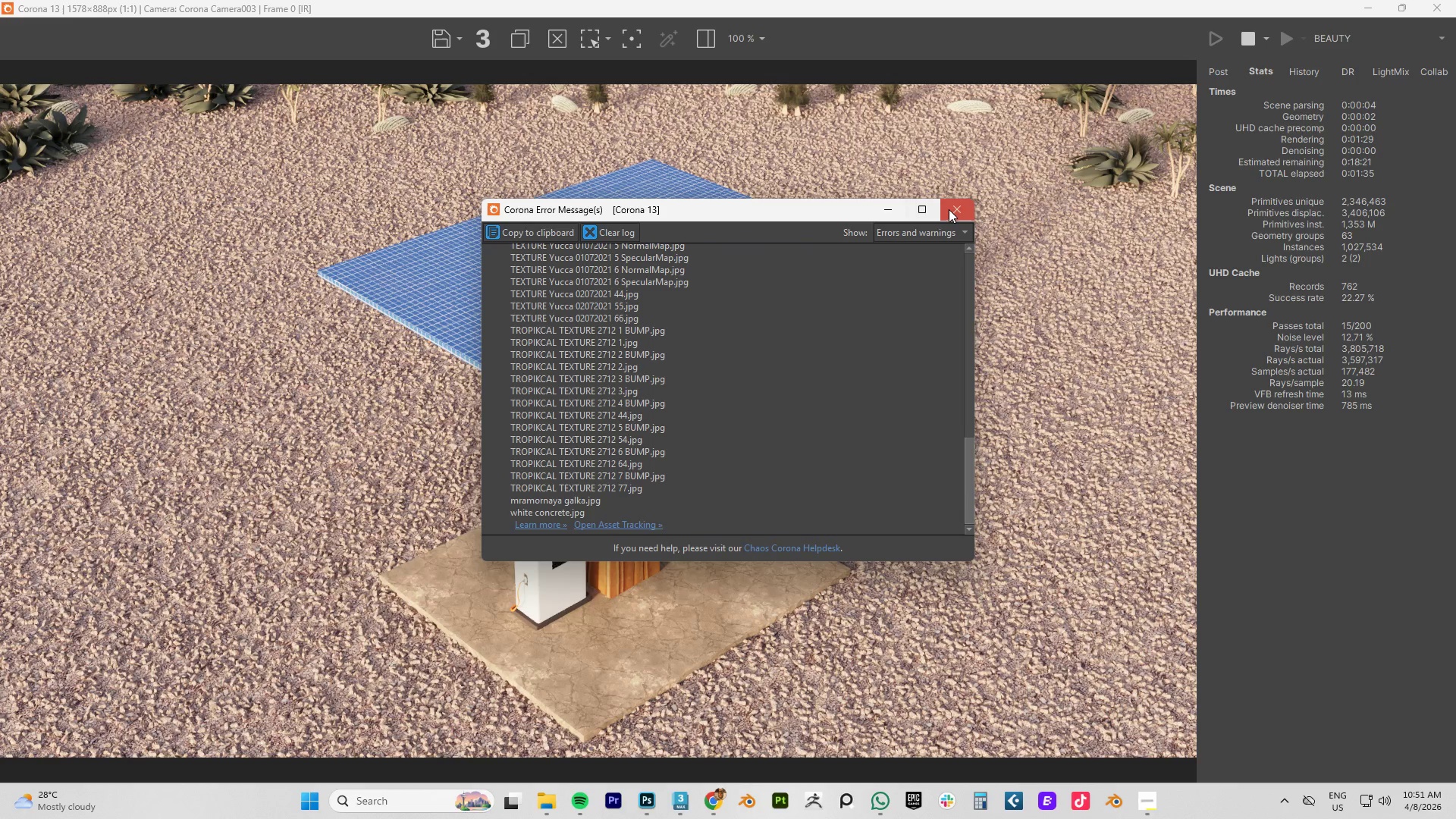 
left_click([949, 209])
 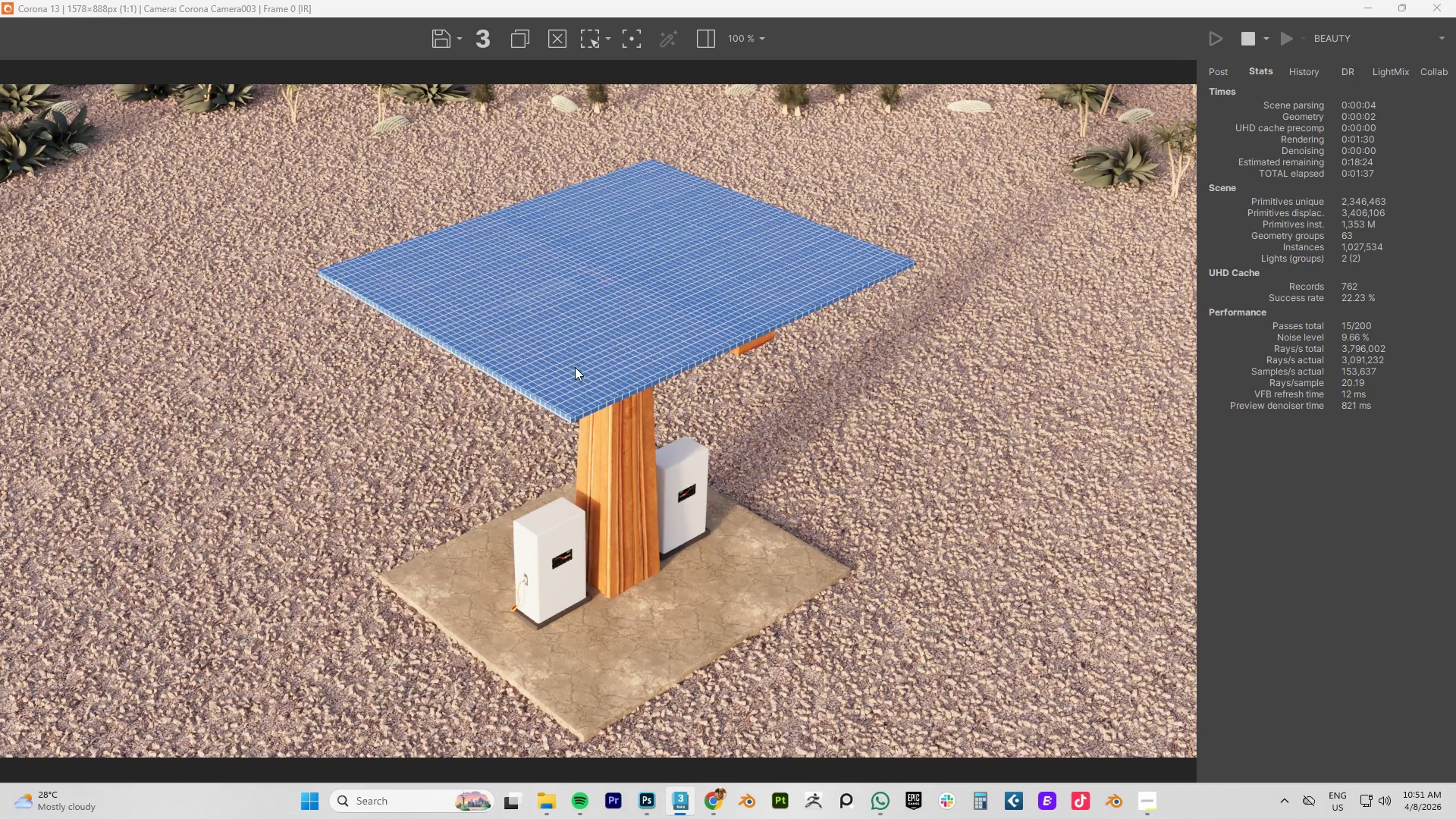 
hold_key(key=AltLeft, duration=0.64)
left_click_drag(start_coordinate=[573, 403], to_coordinate=[638, 391])
 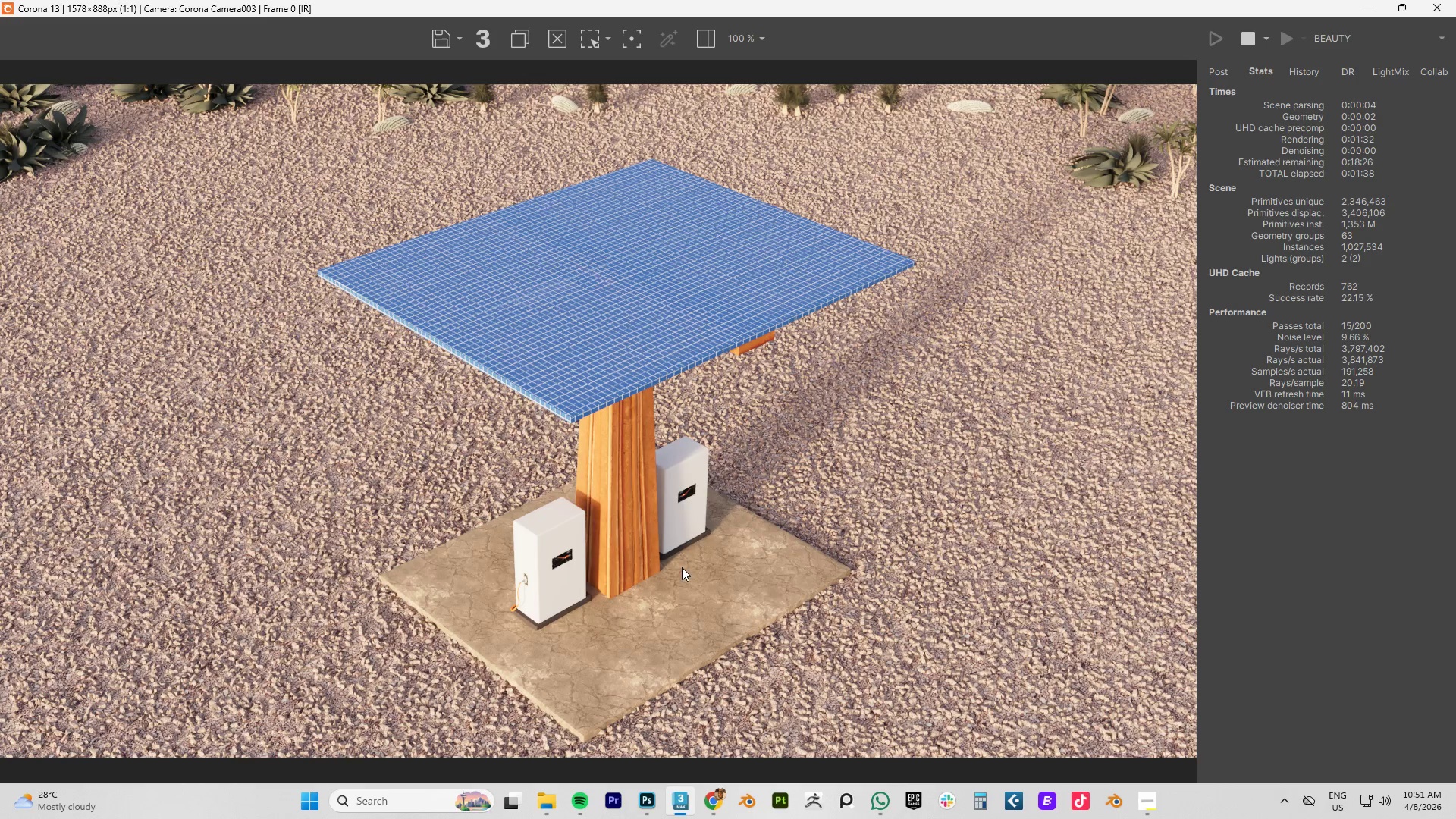 
scroll: coordinate [663, 553], scroll_direction: none, amount: 0.0
 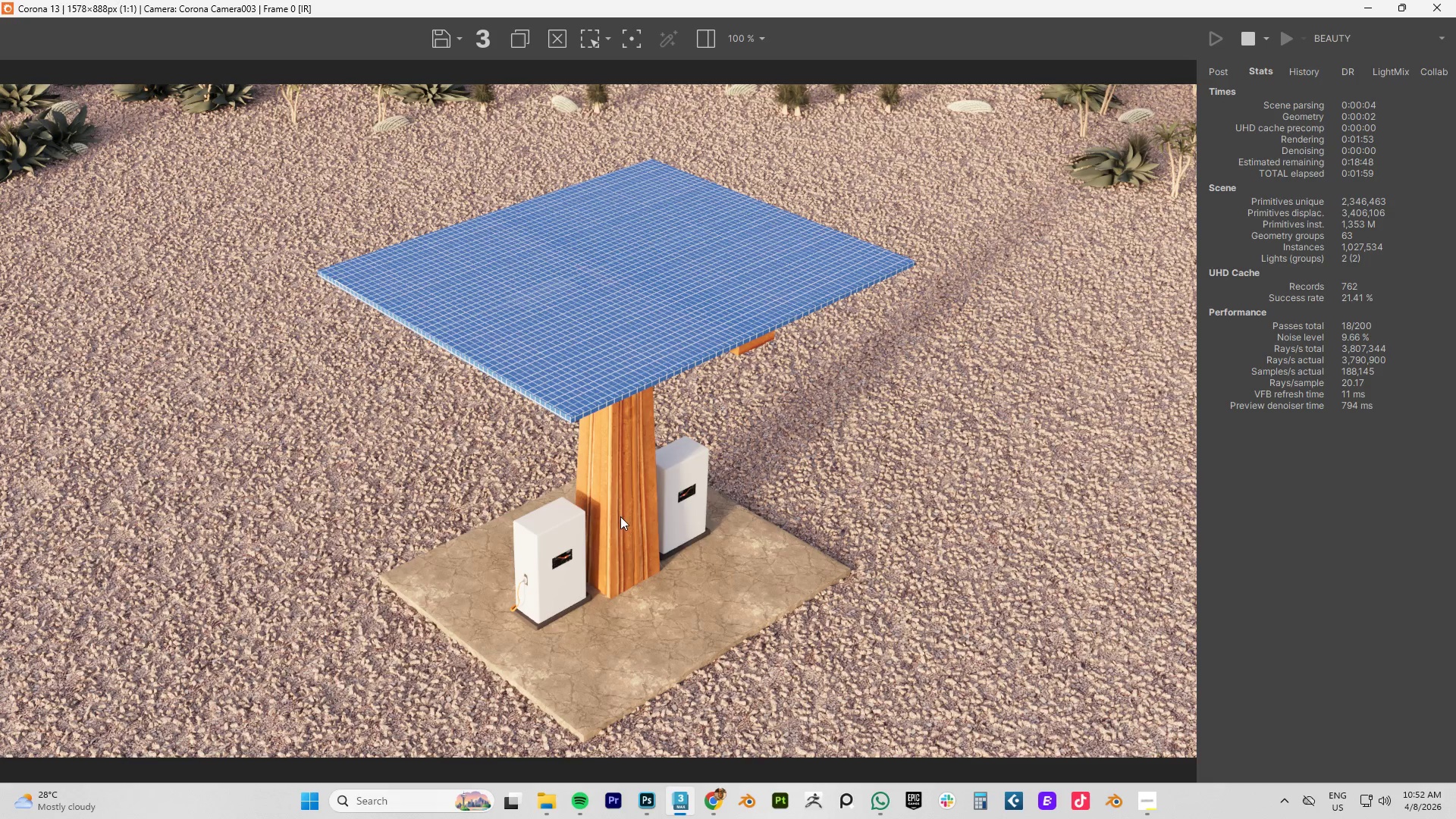 
wait(24.48)
 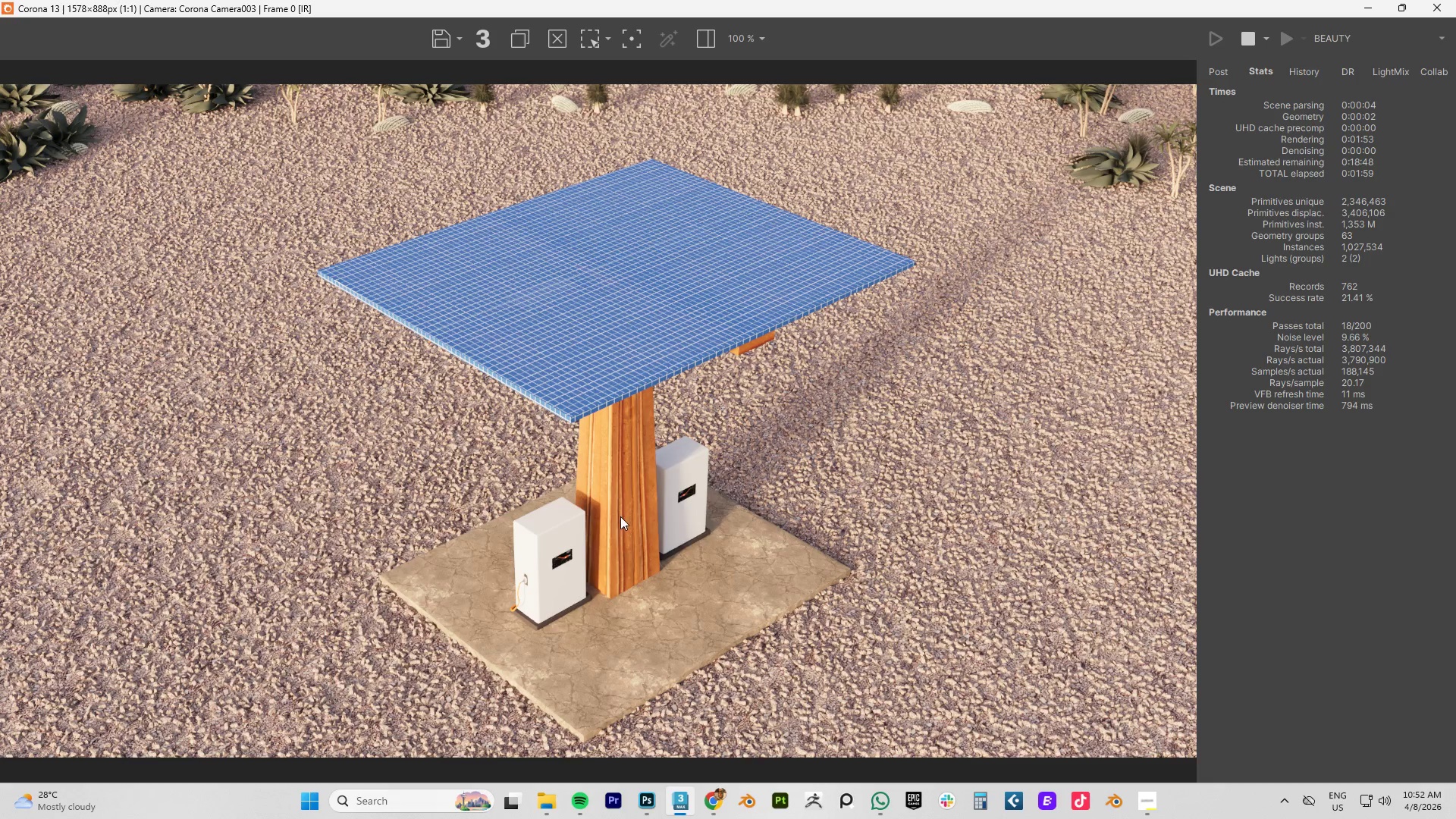 
left_click([1248, 46])
 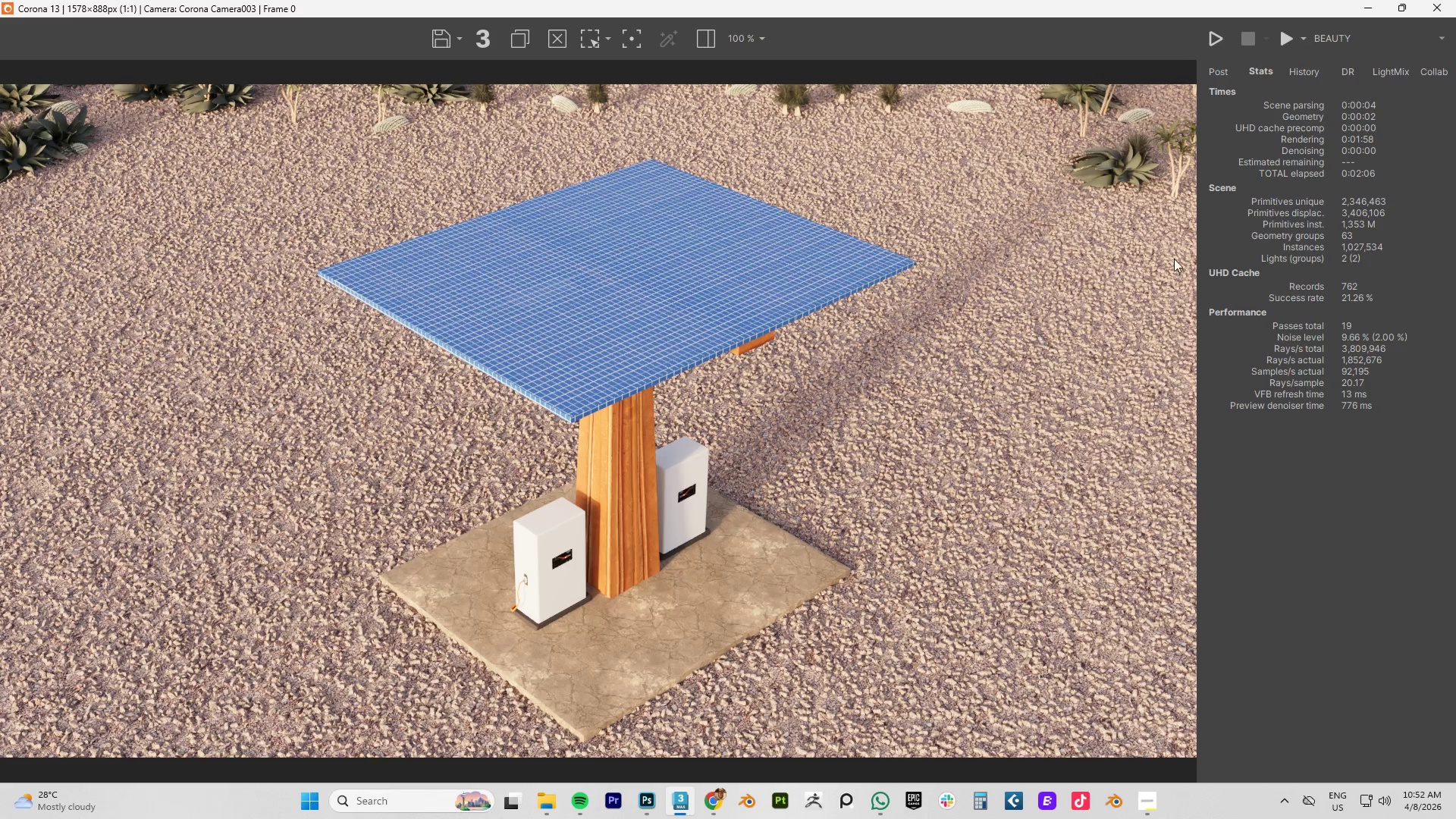 
wait(10.16)
 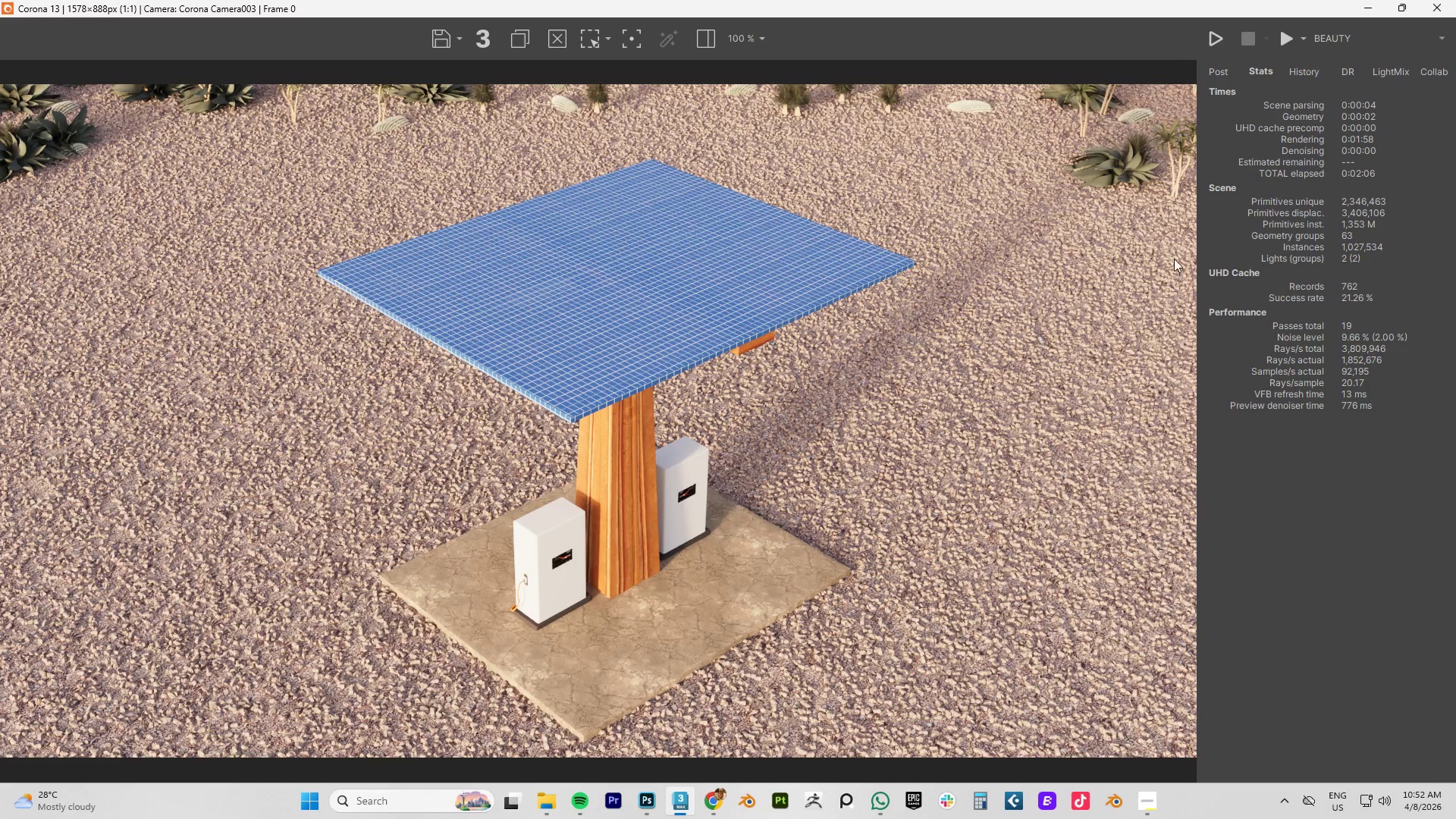 
left_click([1406, 2])
 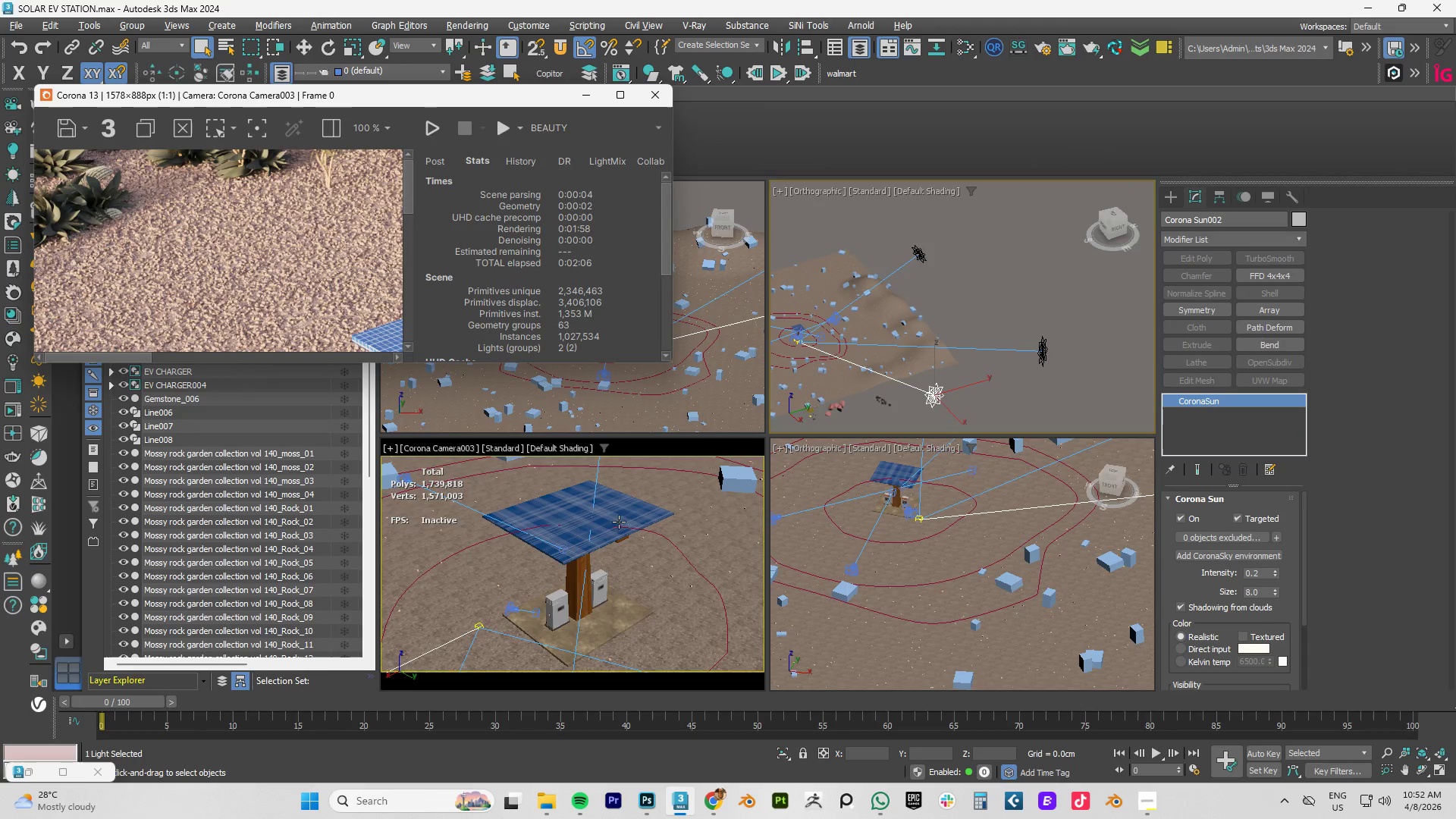 
left_click([452, 450])
 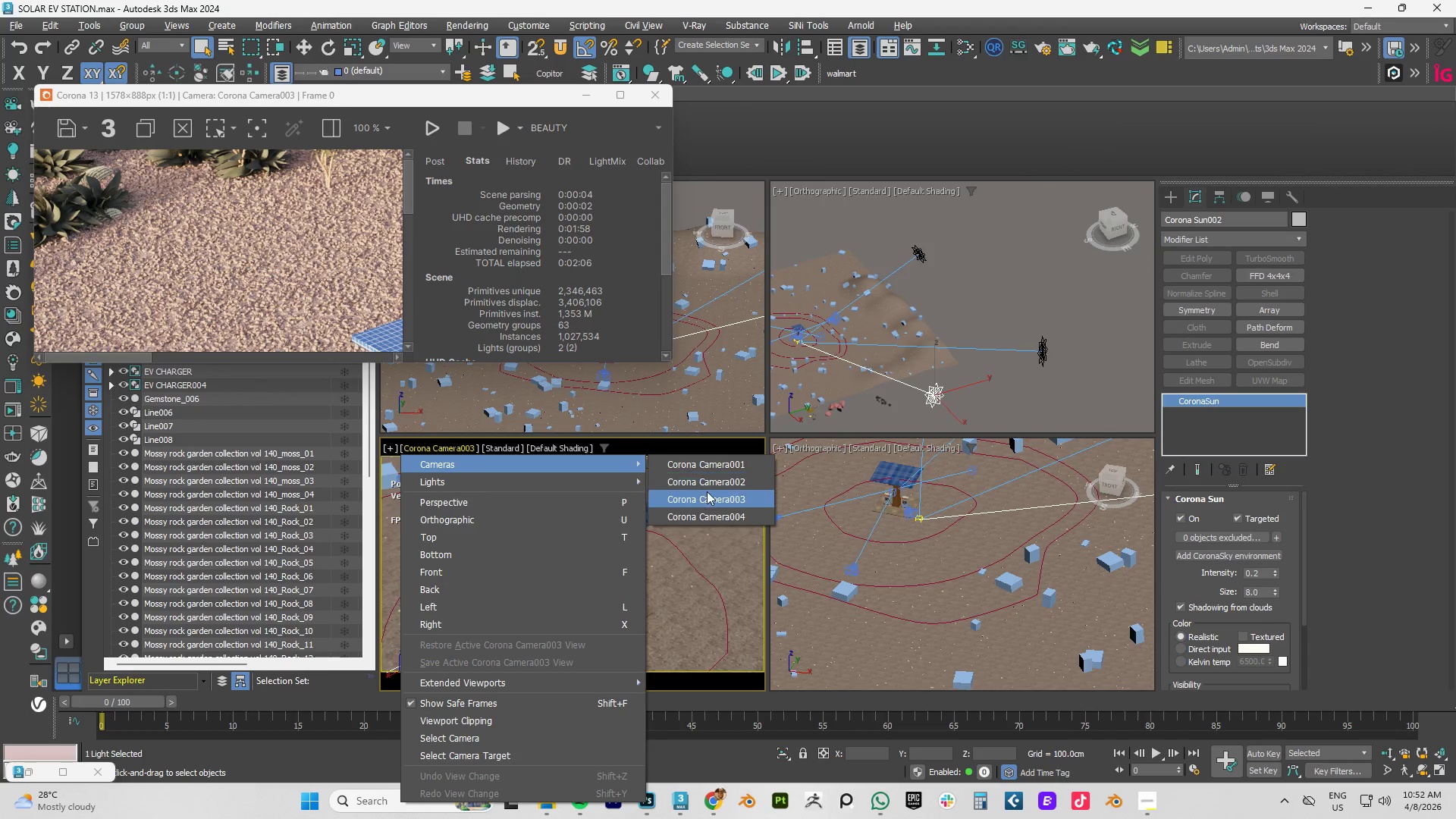 
left_click([698, 512])
 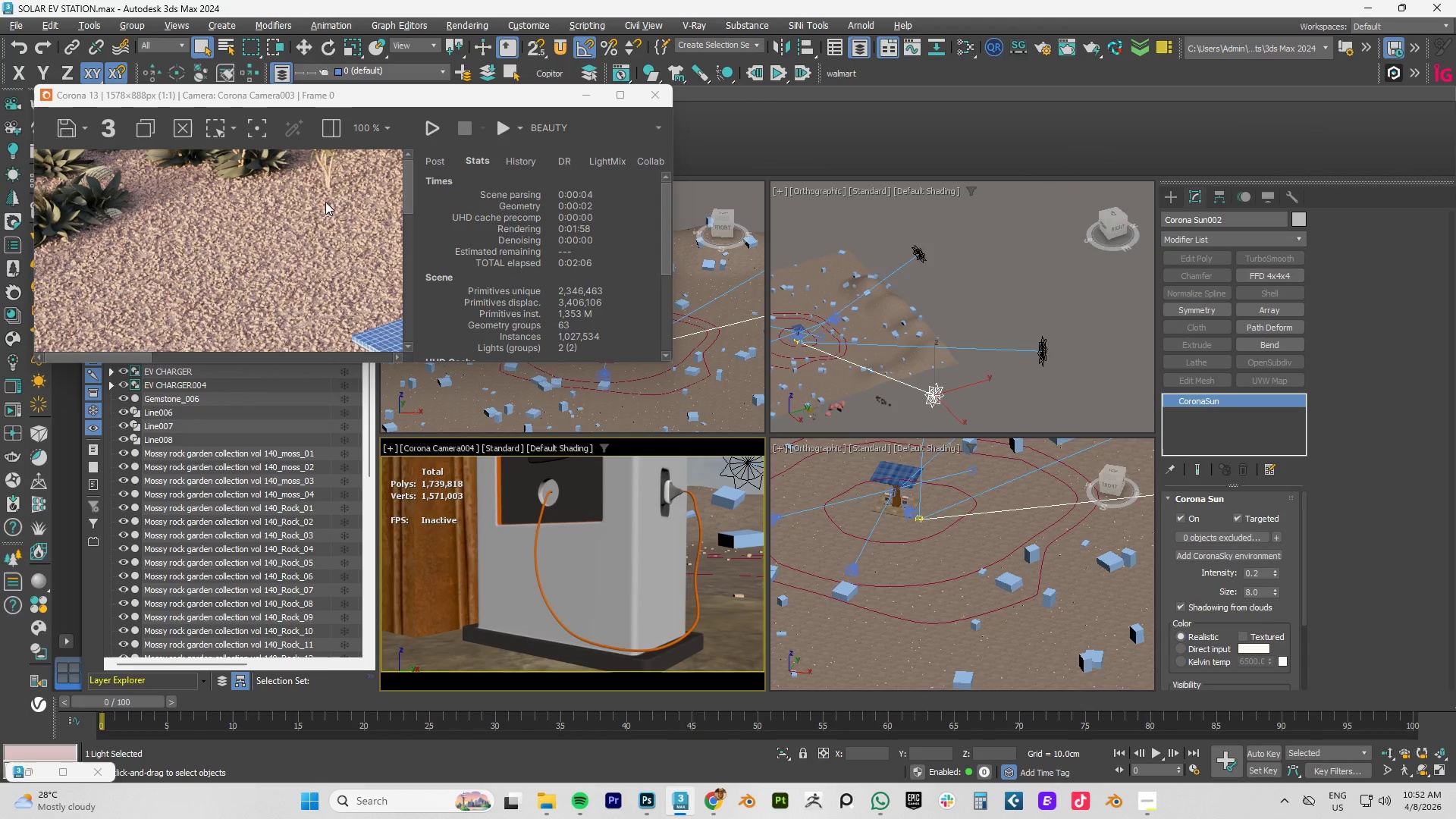 
left_click([422, 129])
 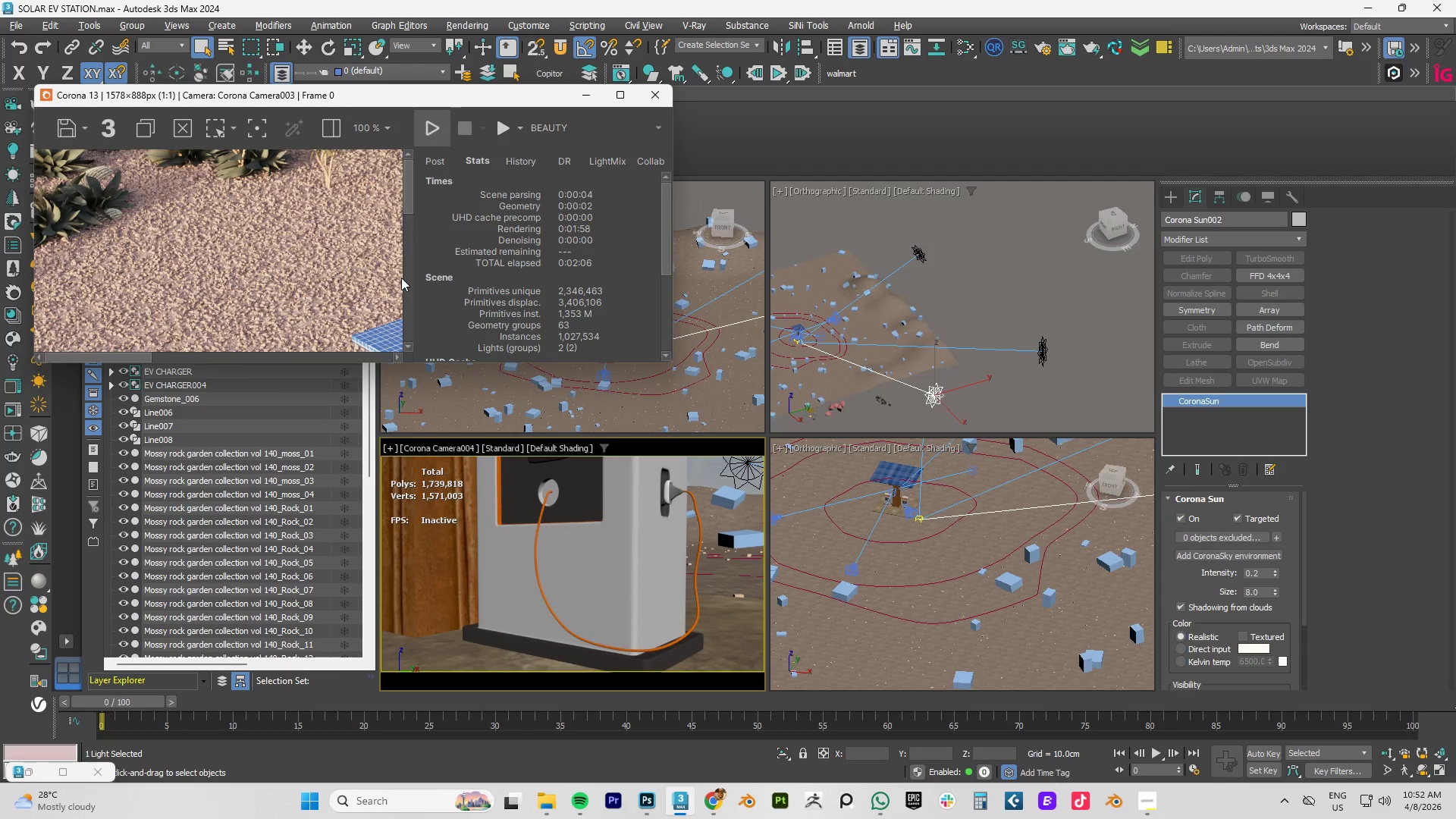 
wait(5.11)
 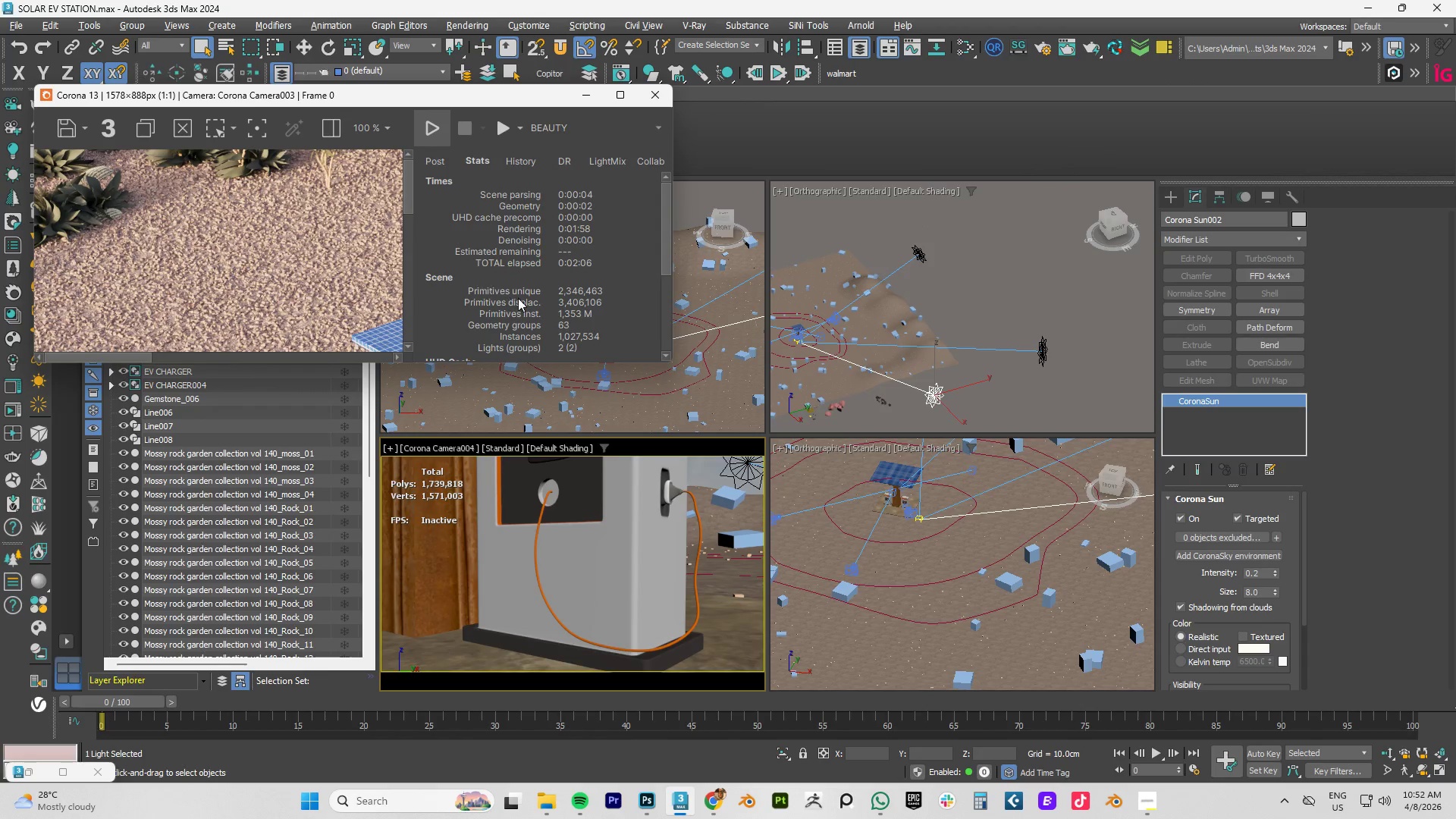 
left_click([625, 93])
 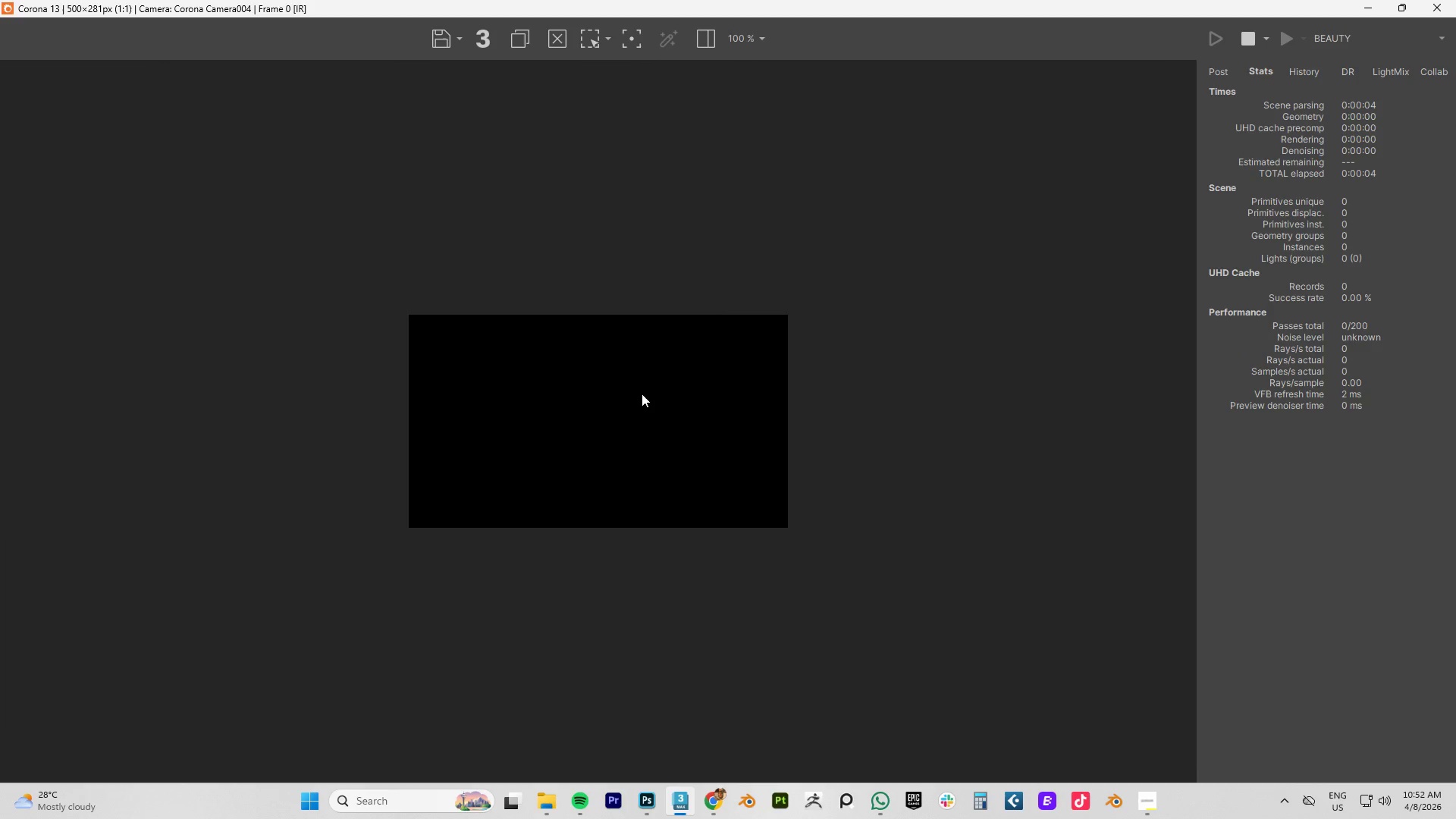 
scroll: coordinate [635, 394], scroll_direction: up, amount: 1.0
 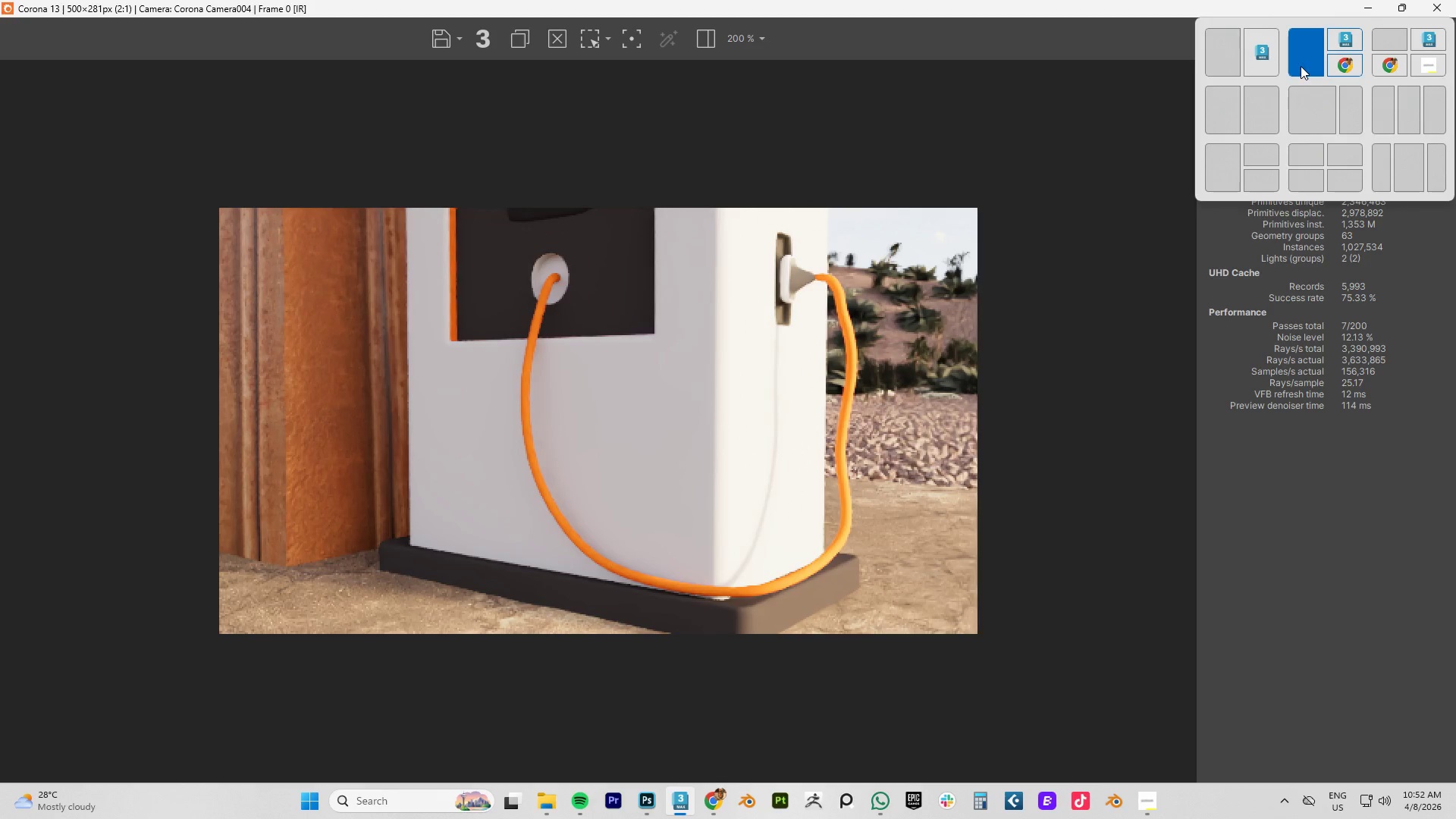 
wait(10.12)
 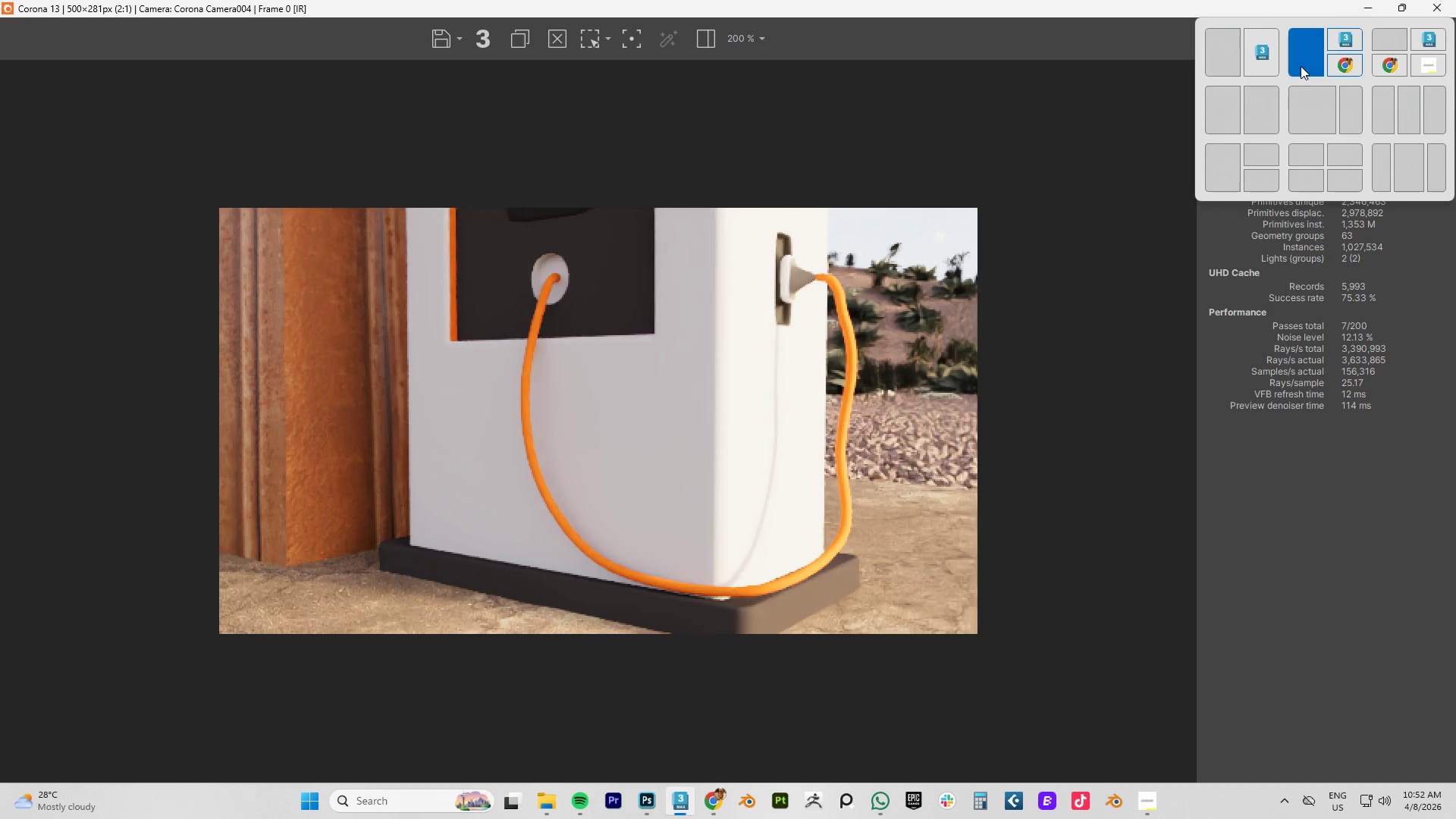 
scroll: coordinate [821, 309], scroll_direction: none, amount: 0.0
 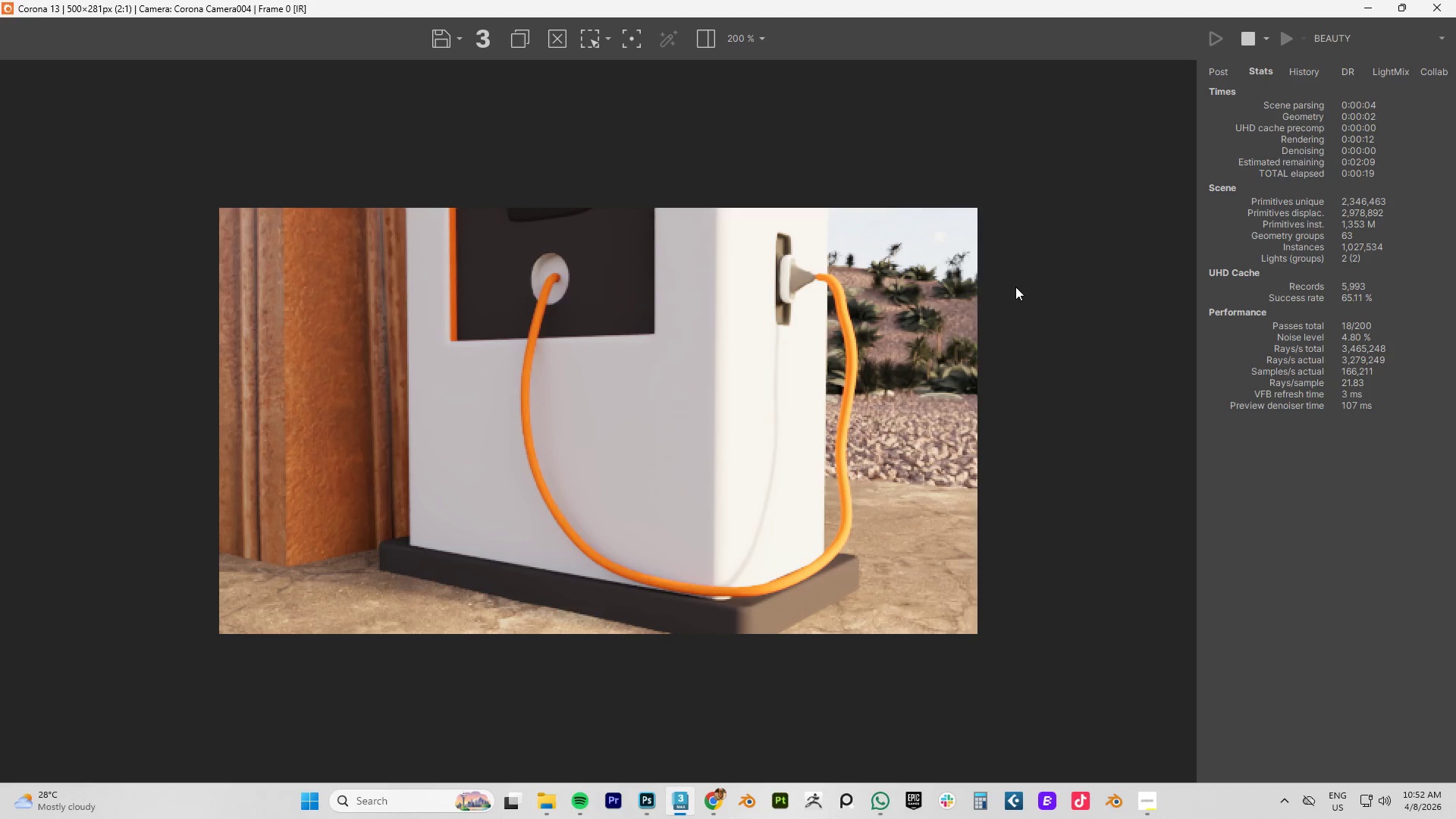 
wait(8.68)
 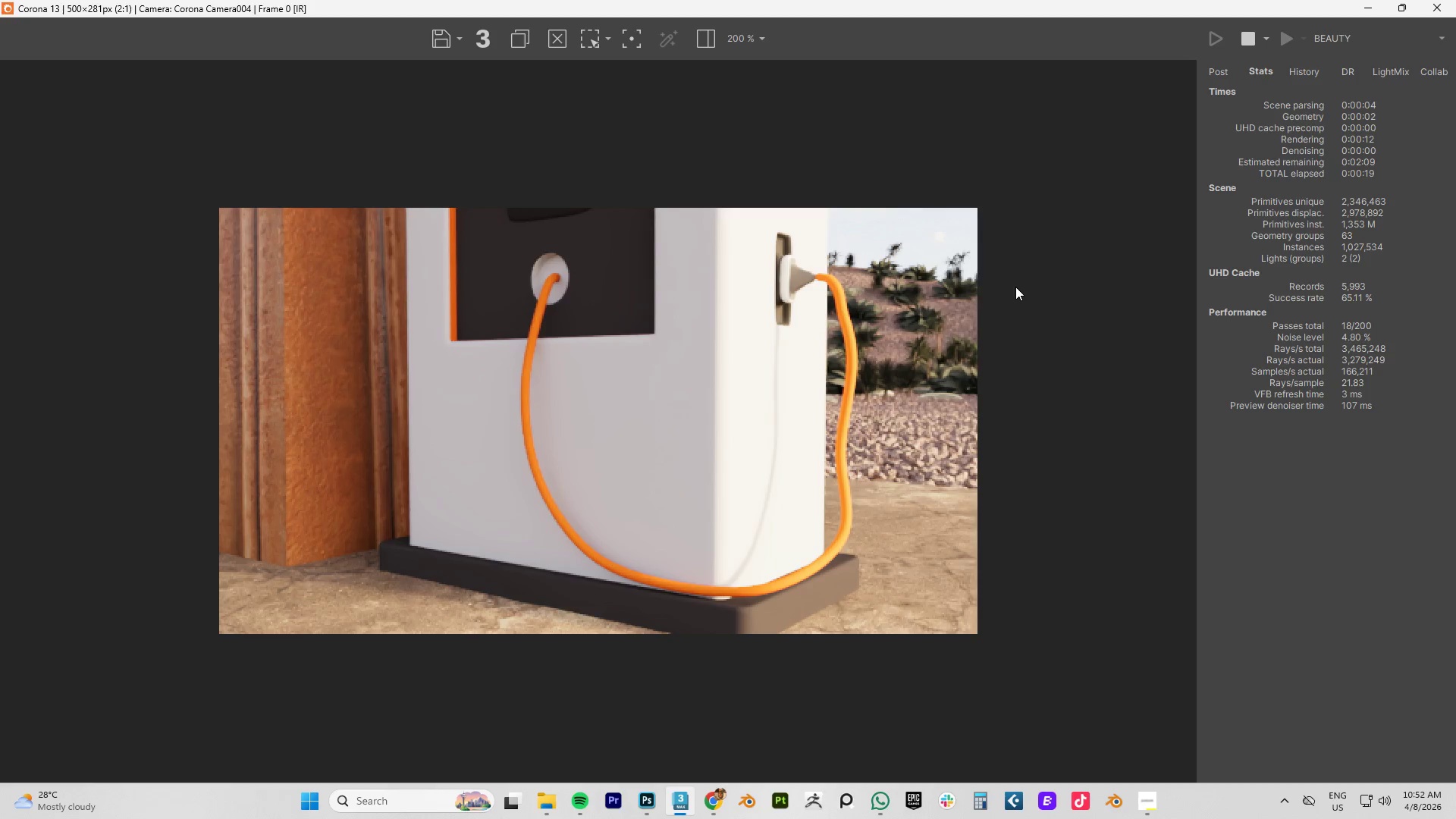 
left_click([1245, 36])
 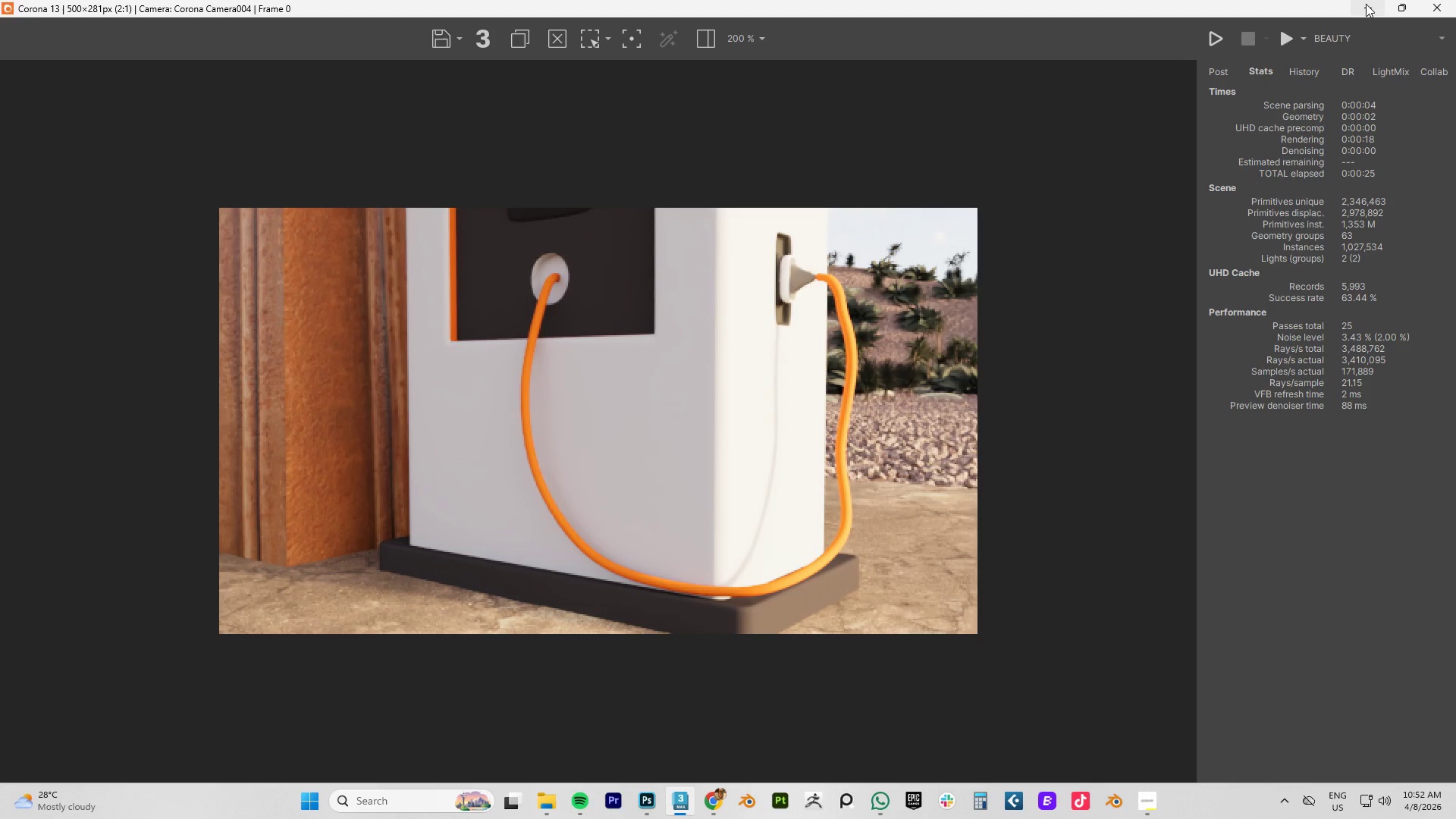 
left_click([1398, 5])
 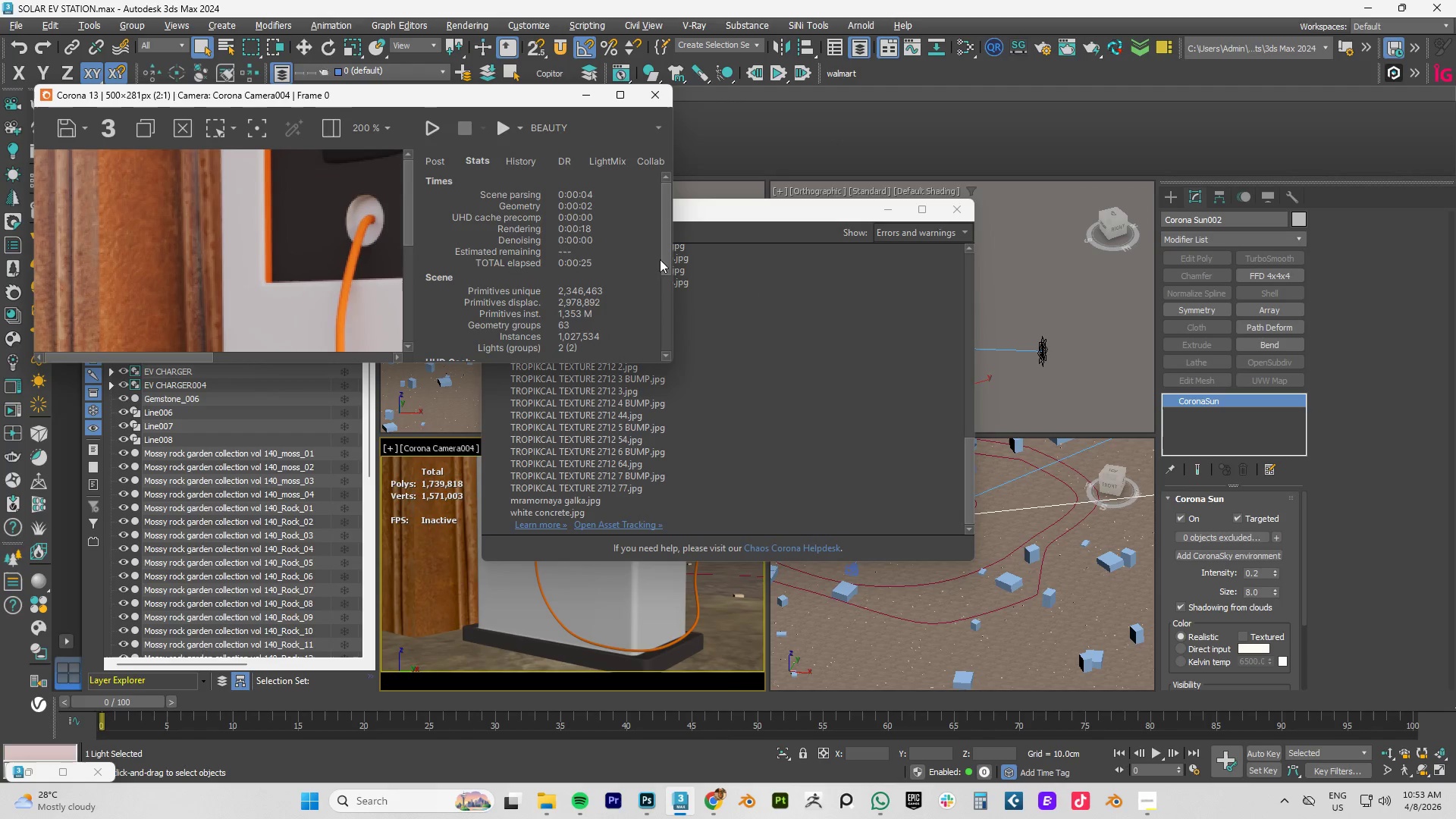 
left_click([816, 304])
 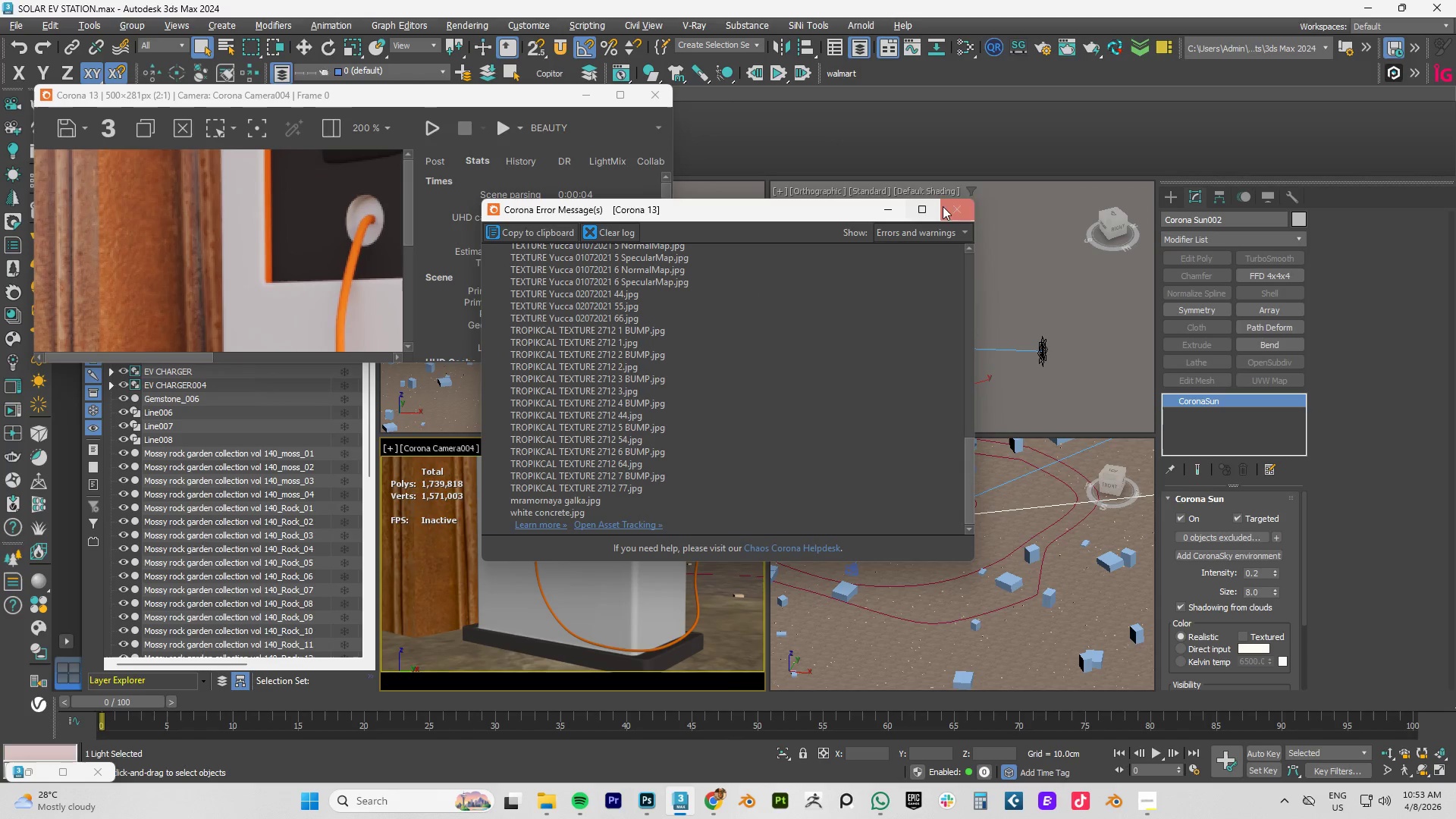 
left_click([951, 205])
 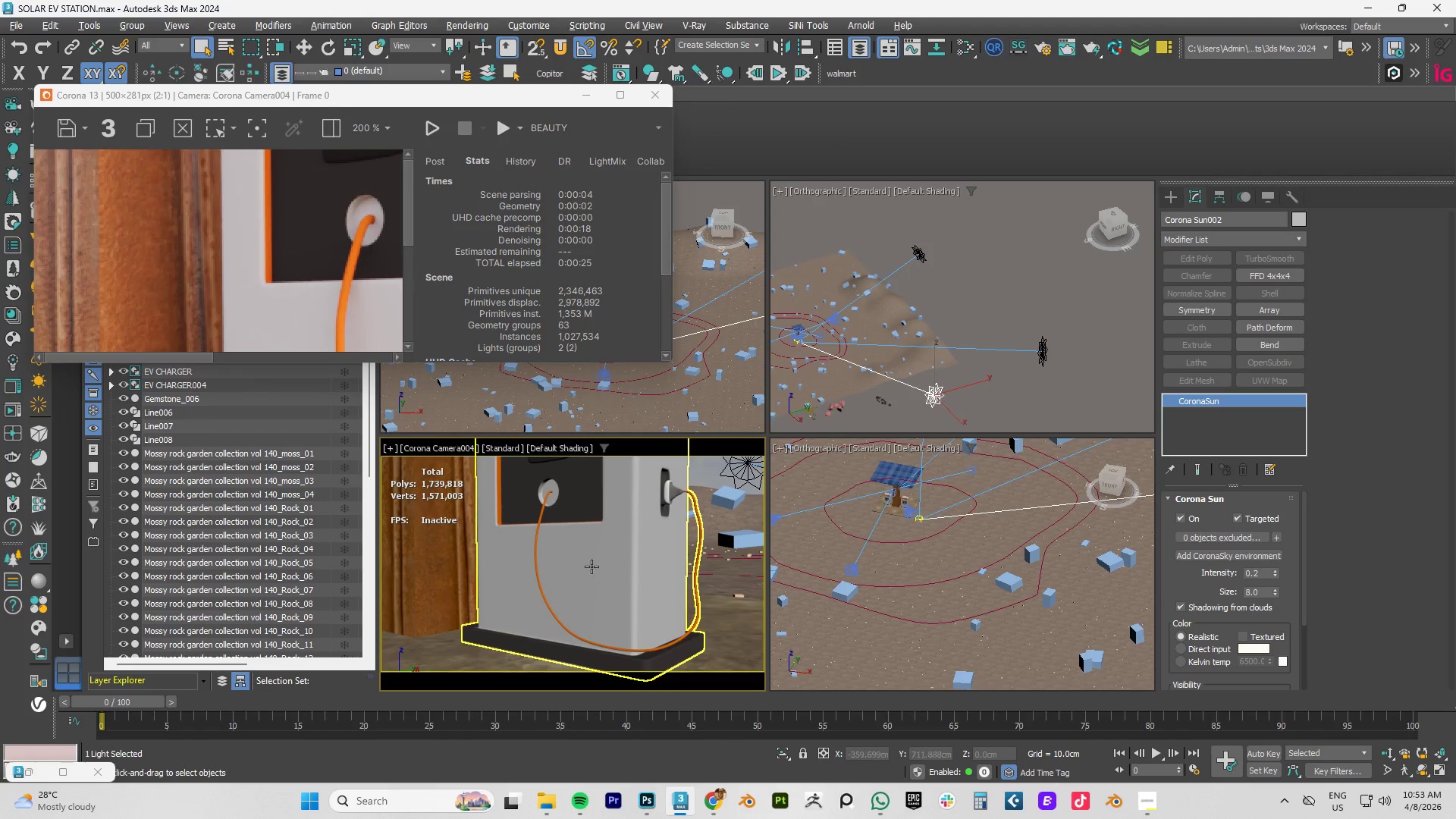 
scroll: coordinate [588, 563], scroll_direction: down, amount: 1.0
 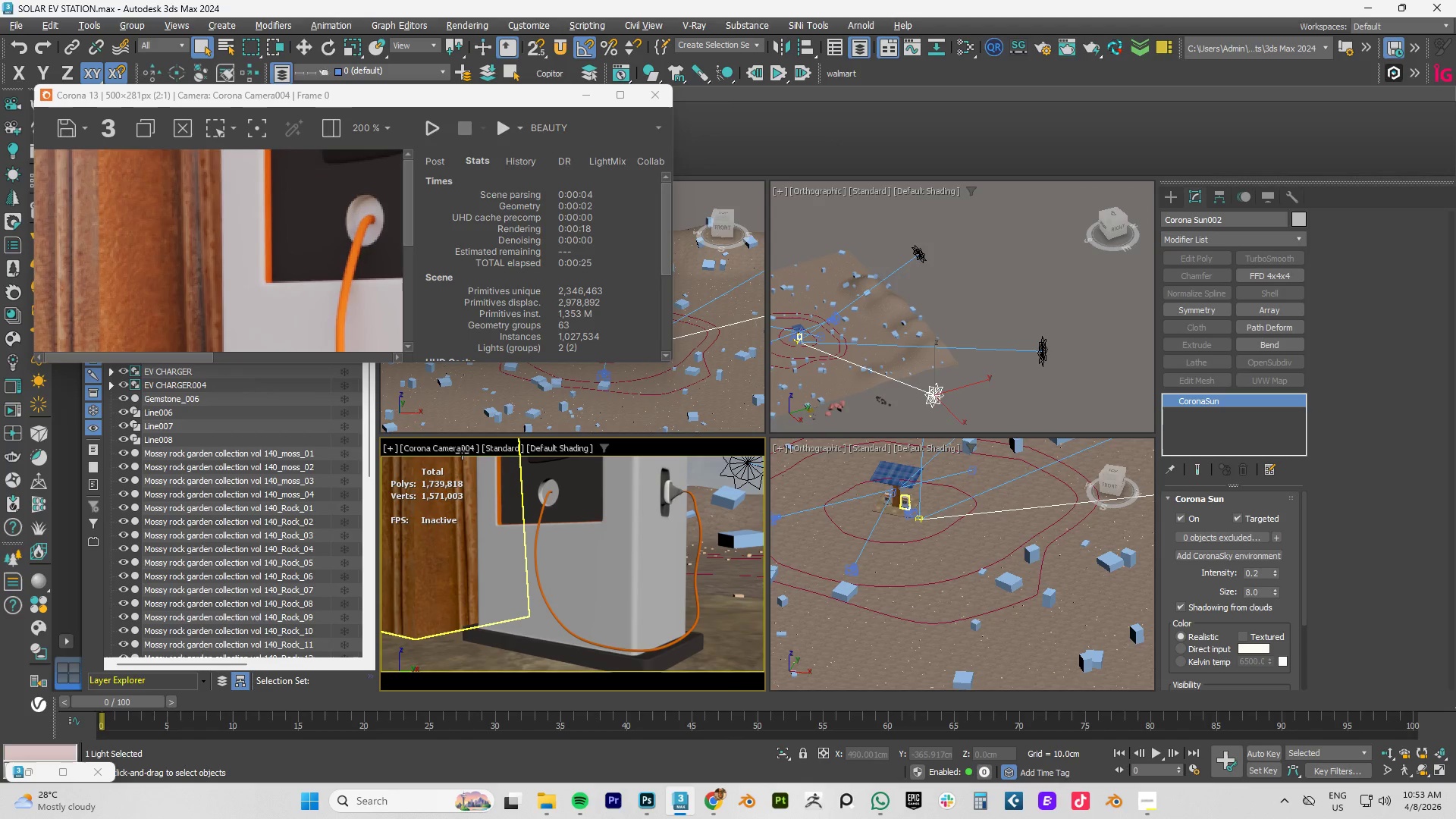 
left_click([460, 450])
 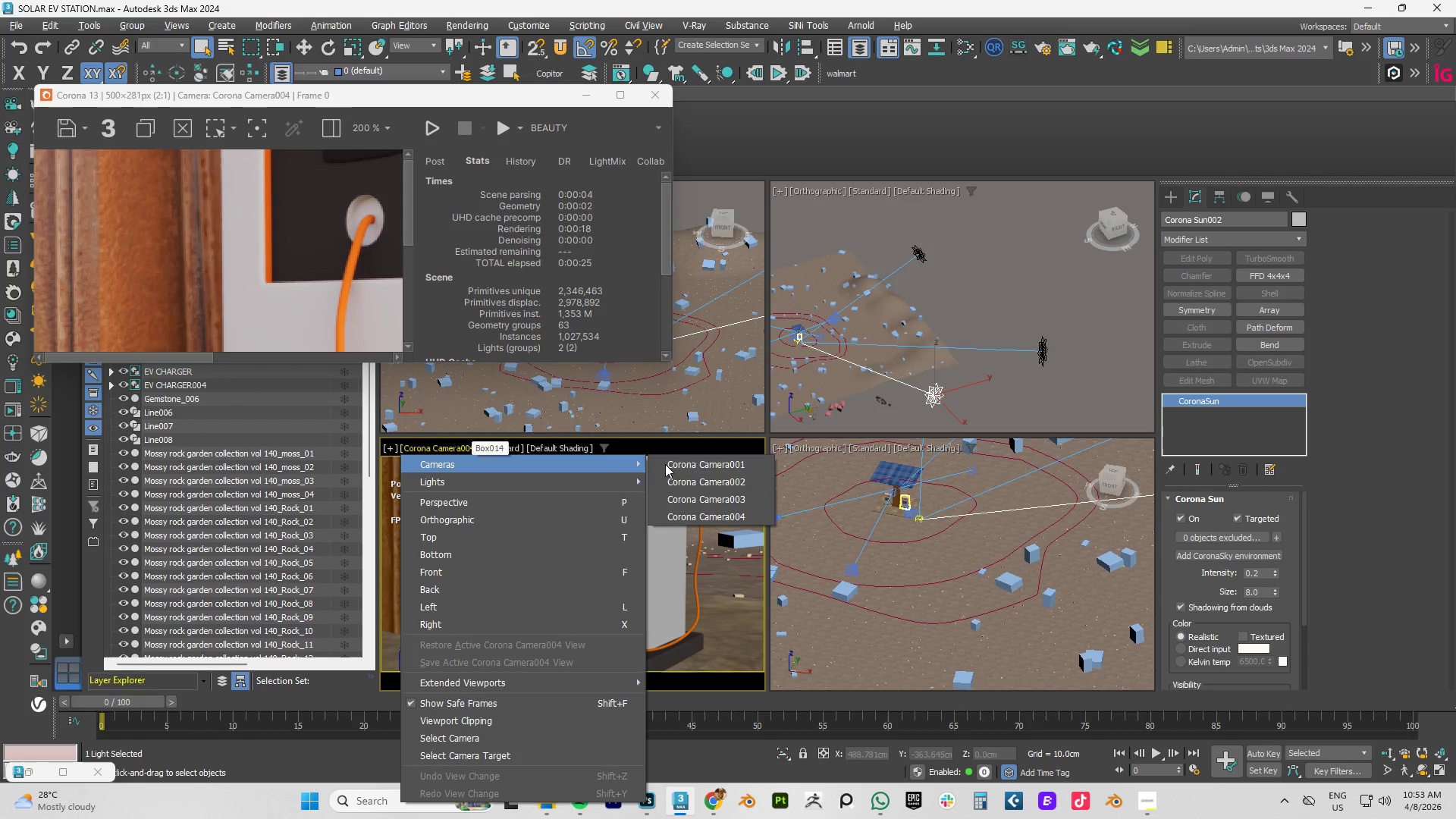 
left_click([720, 464])
 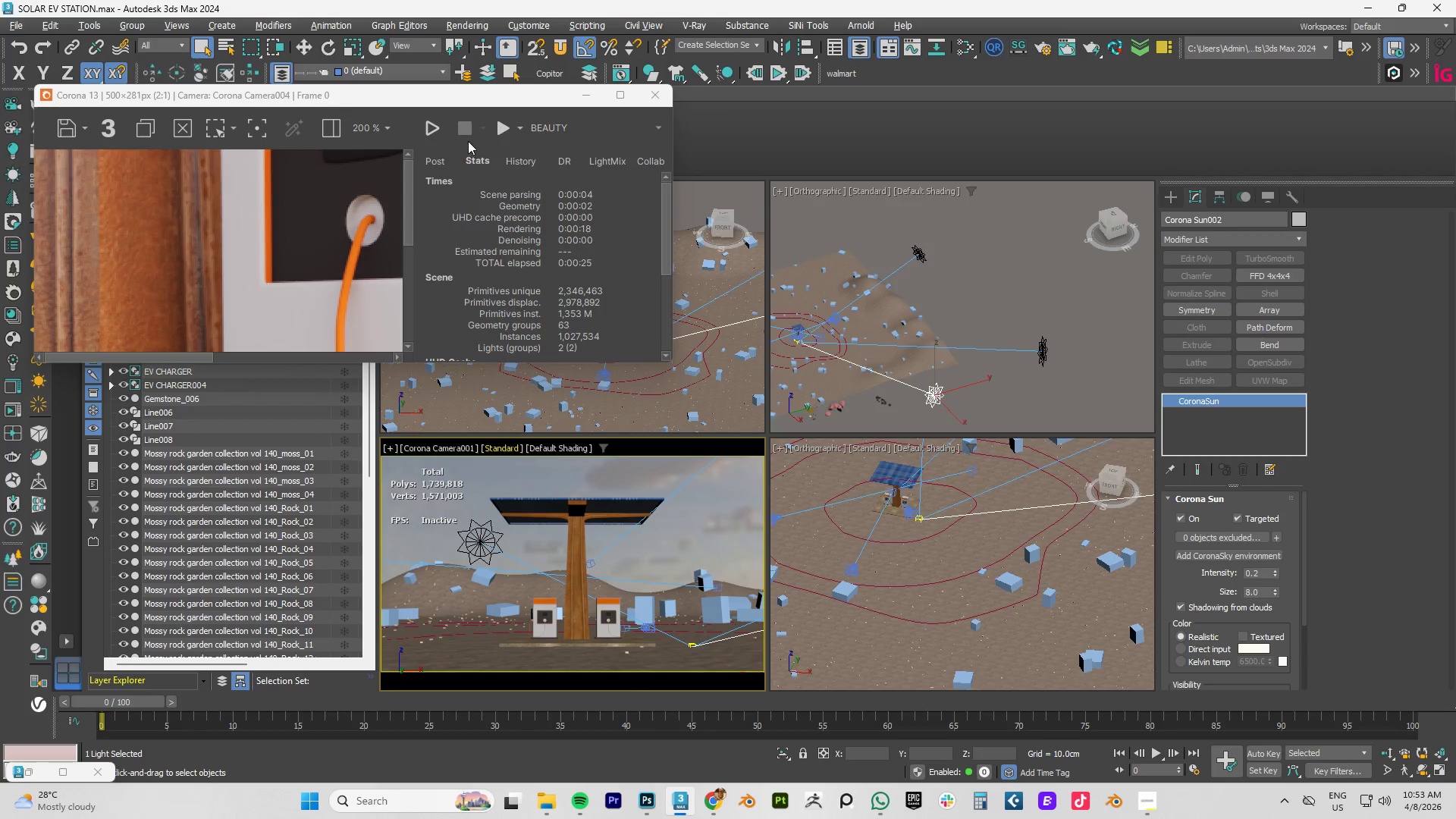 
left_click([432, 128])
 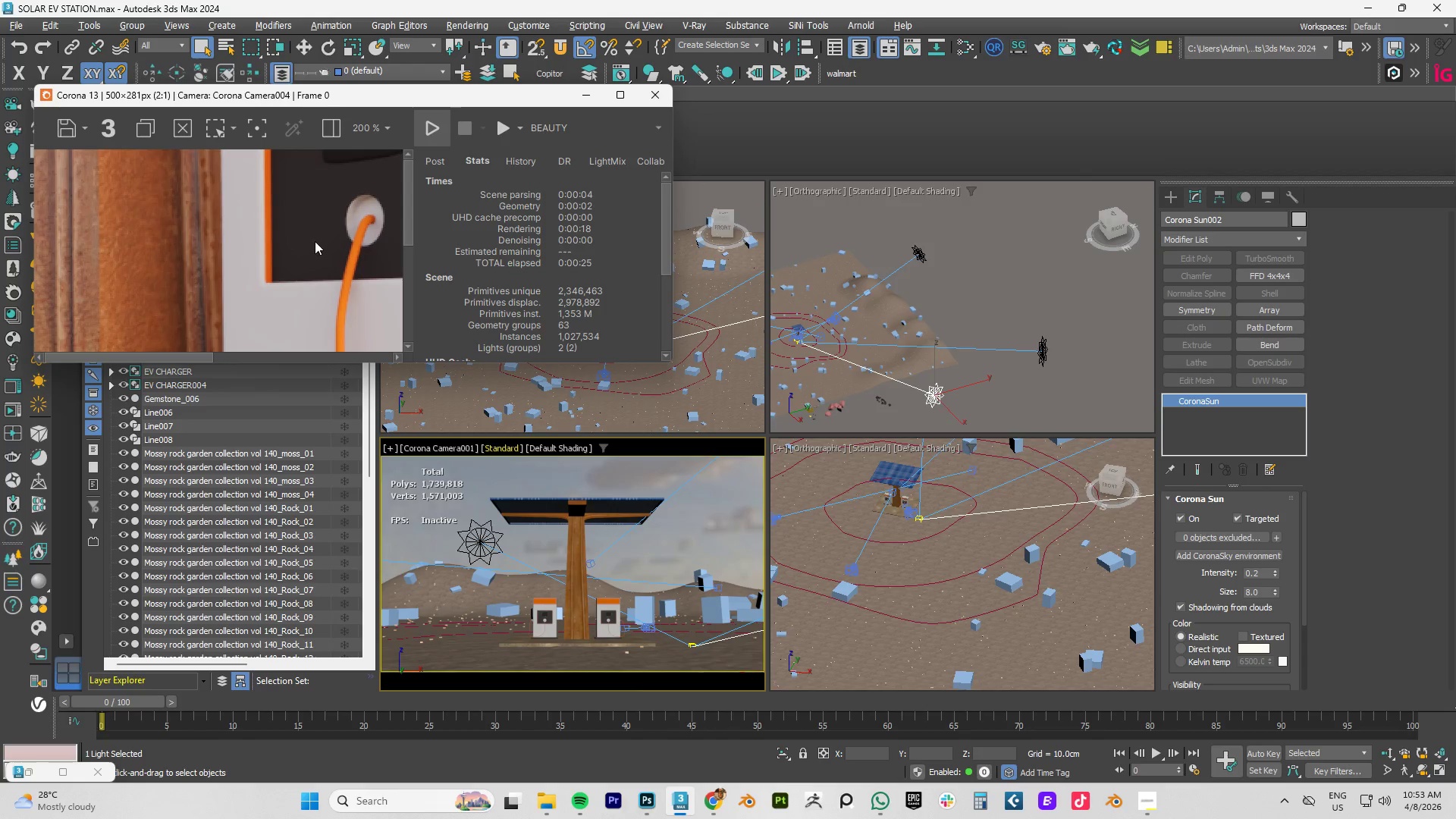 
scroll: coordinate [312, 243], scroll_direction: down, amount: 1.0
 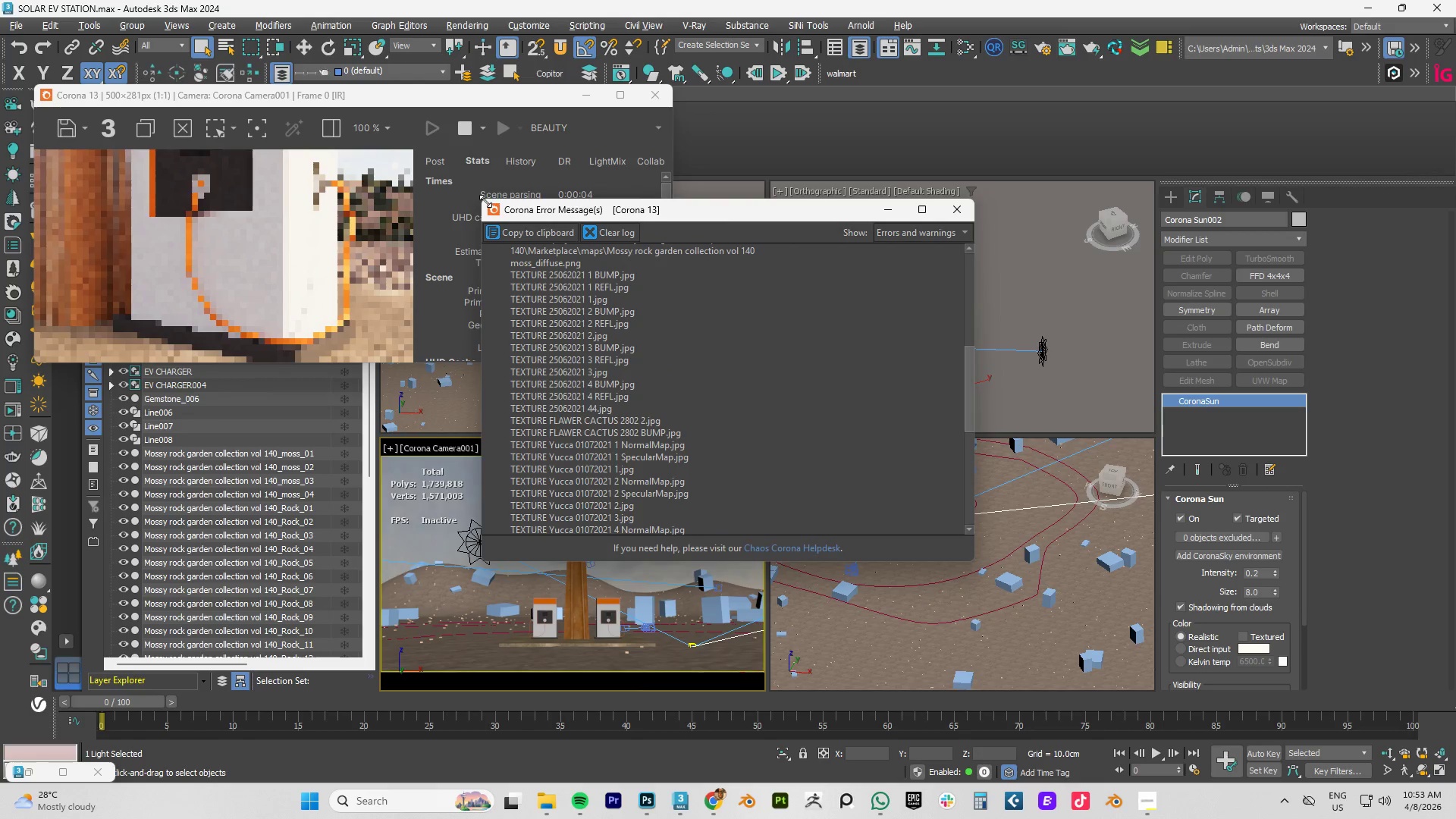 
wait(5.87)
 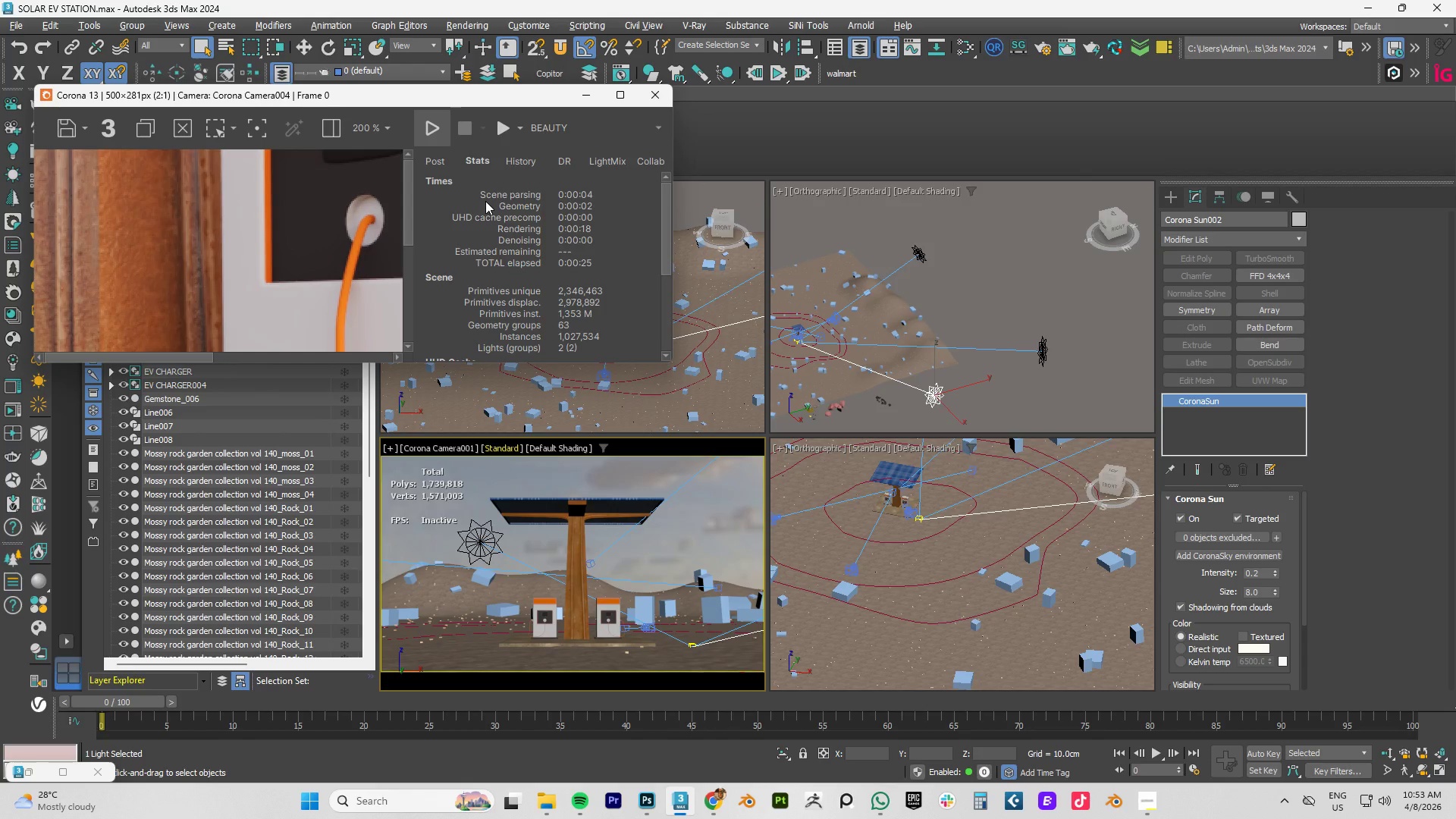 
scroll: coordinate [646, 406], scroll_direction: down, amount: 13.0
 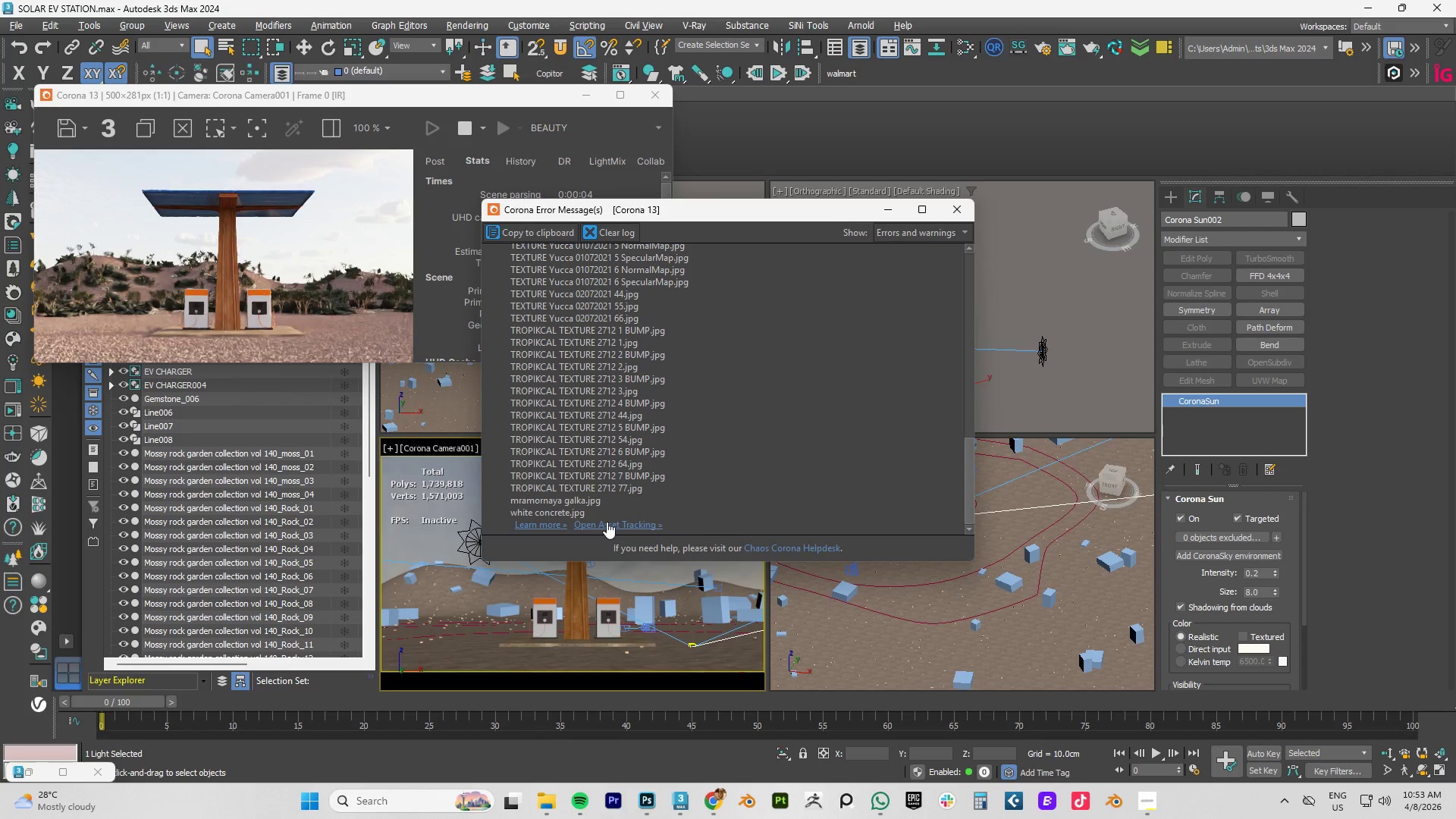 
left_click([607, 522])
 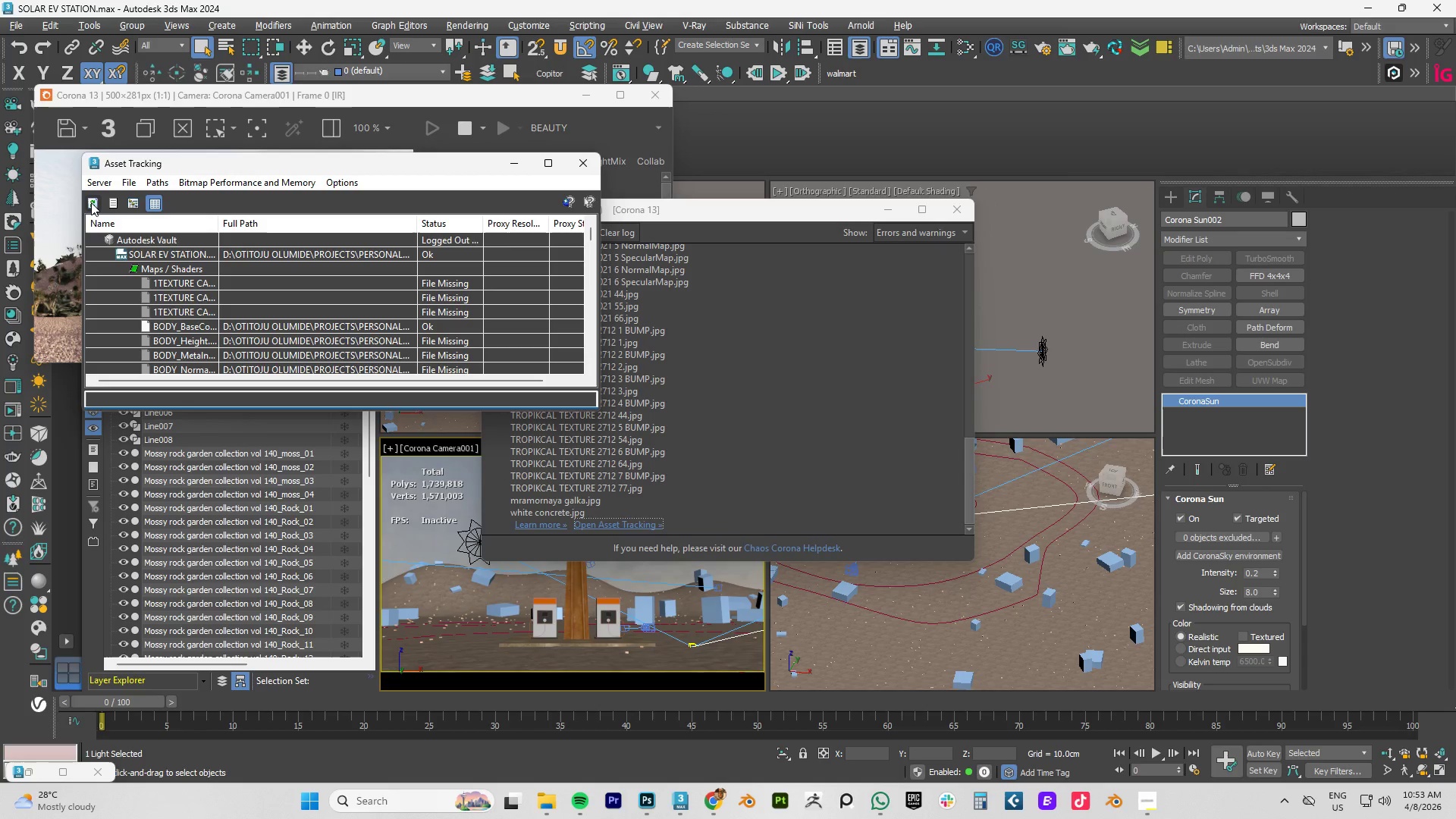 
left_click([91, 202])
 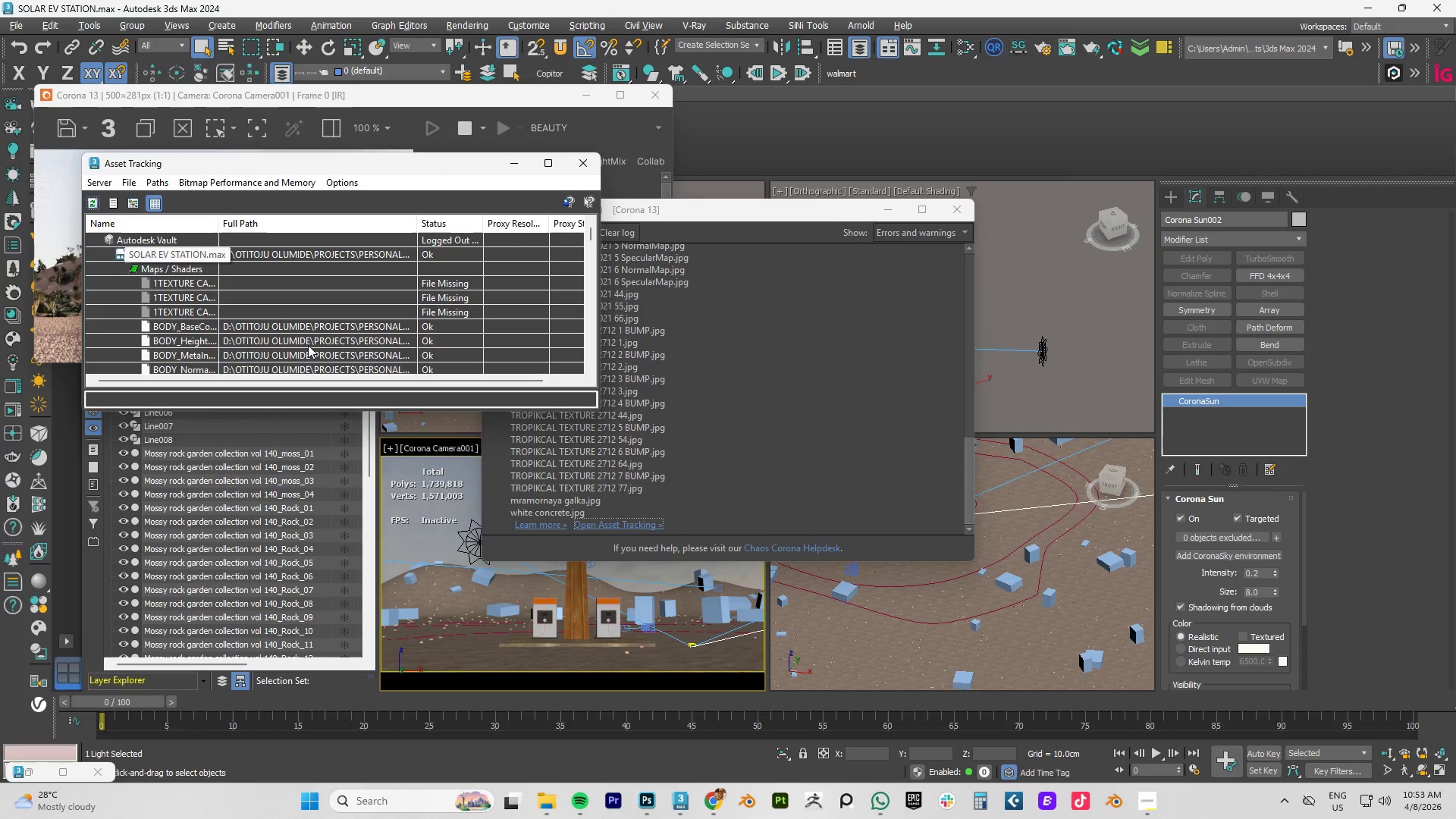 
left_click([331, 321])
 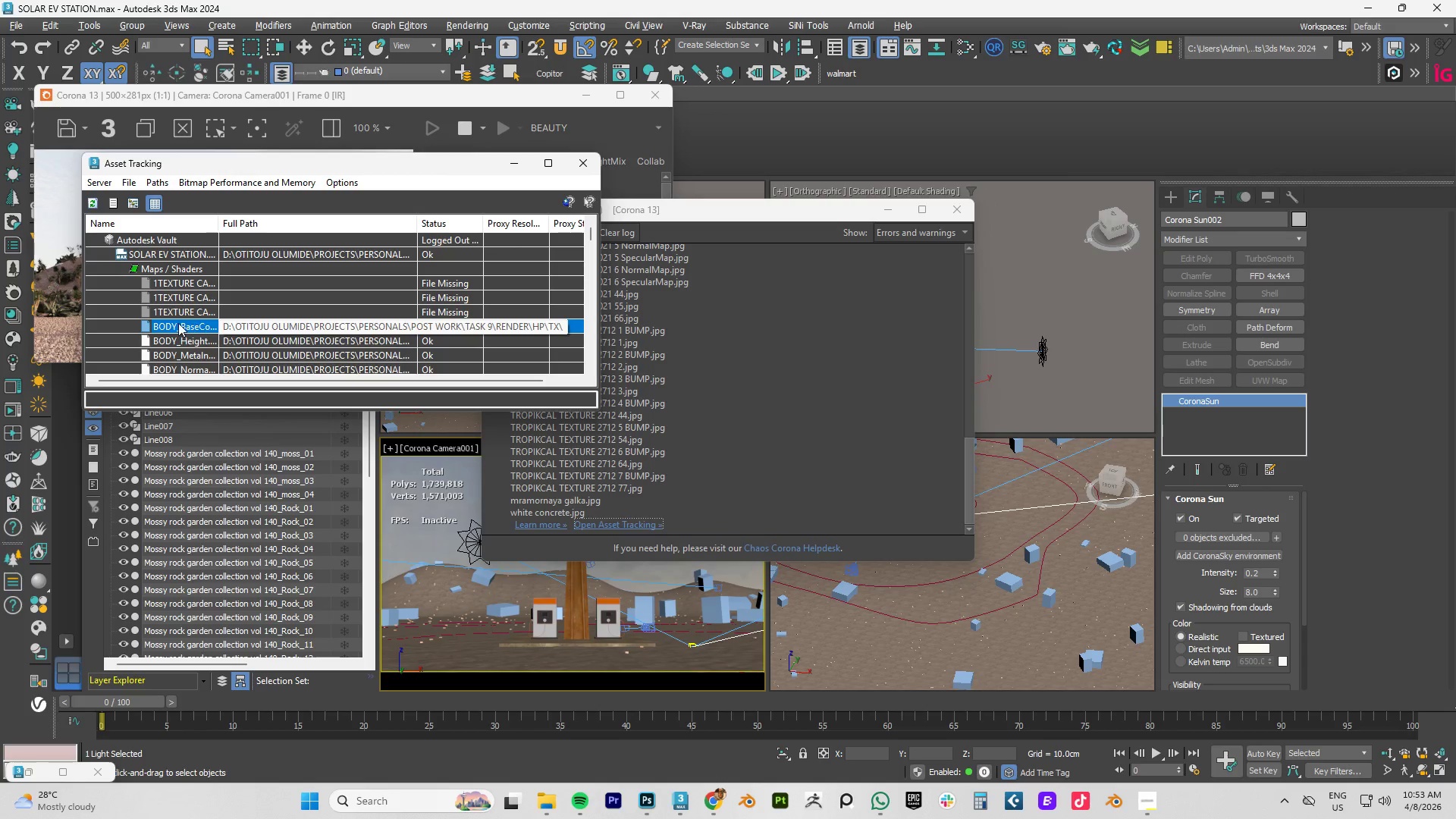 
right_click([177, 323])
 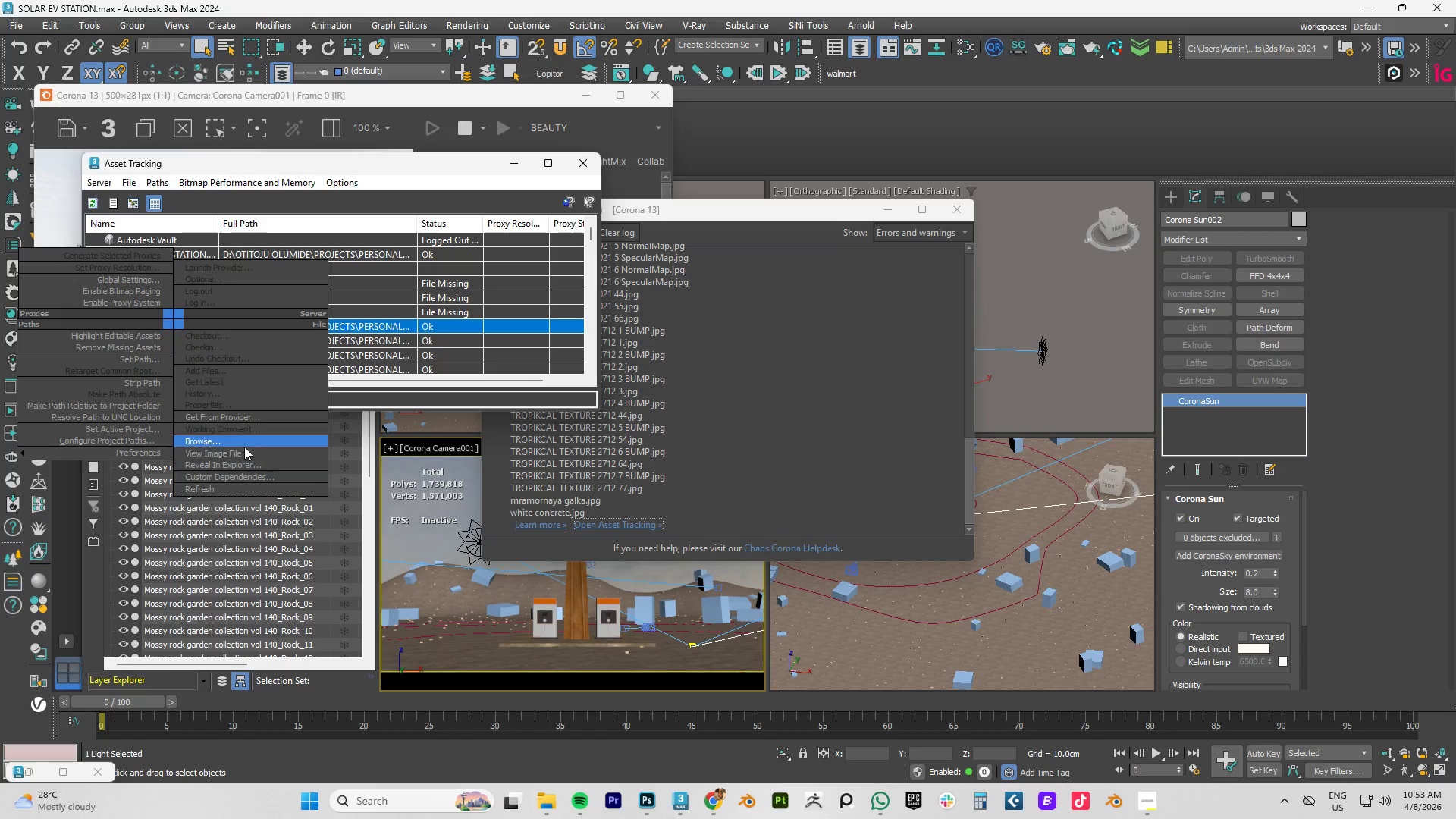 
left_click([390, 312])
 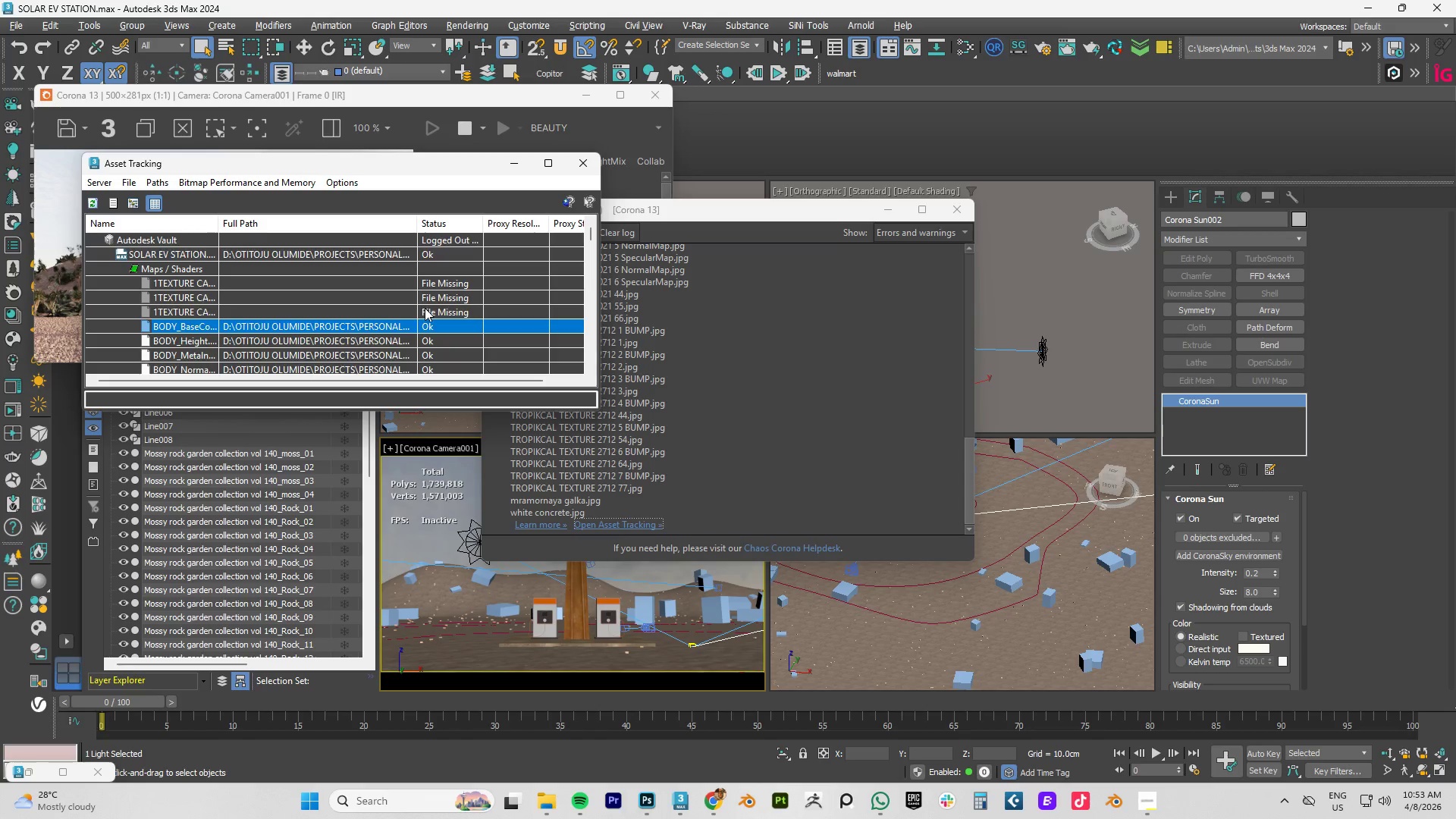 
scroll: coordinate [425, 308], scroll_direction: down, amount: 4.0
 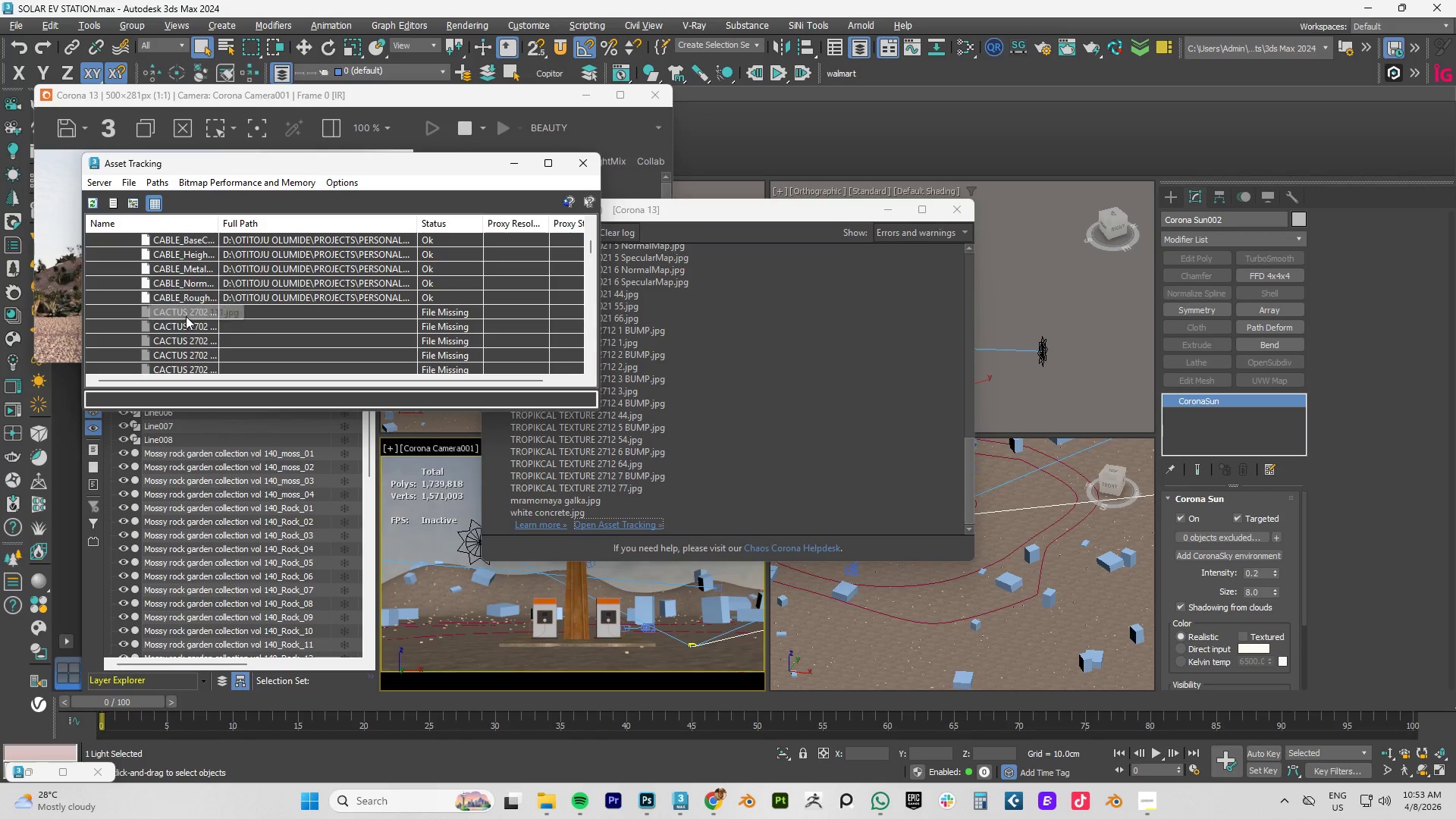 
left_click([183, 313])
 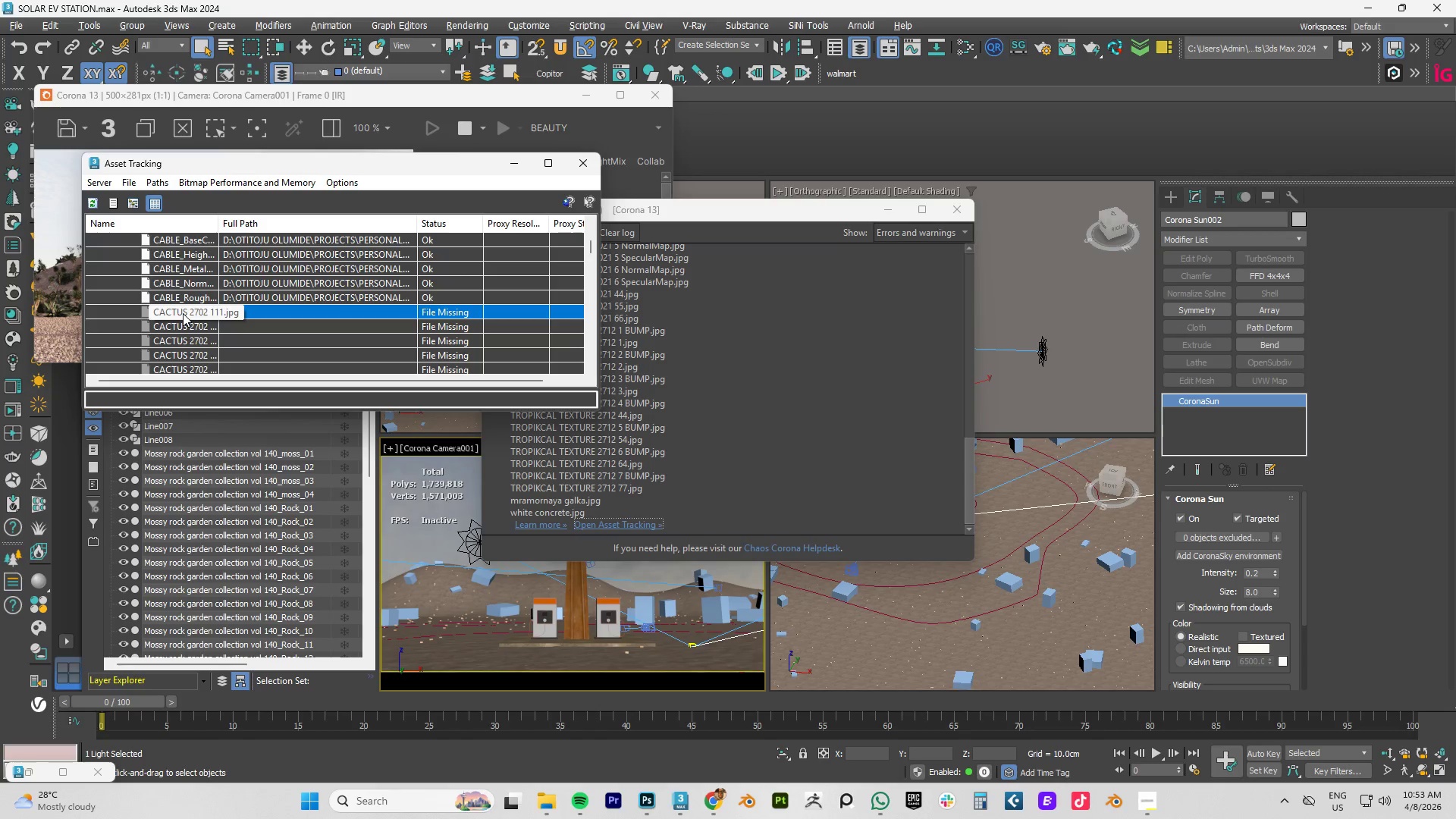 
scroll: coordinate [183, 313], scroll_direction: down, amount: 2.0
 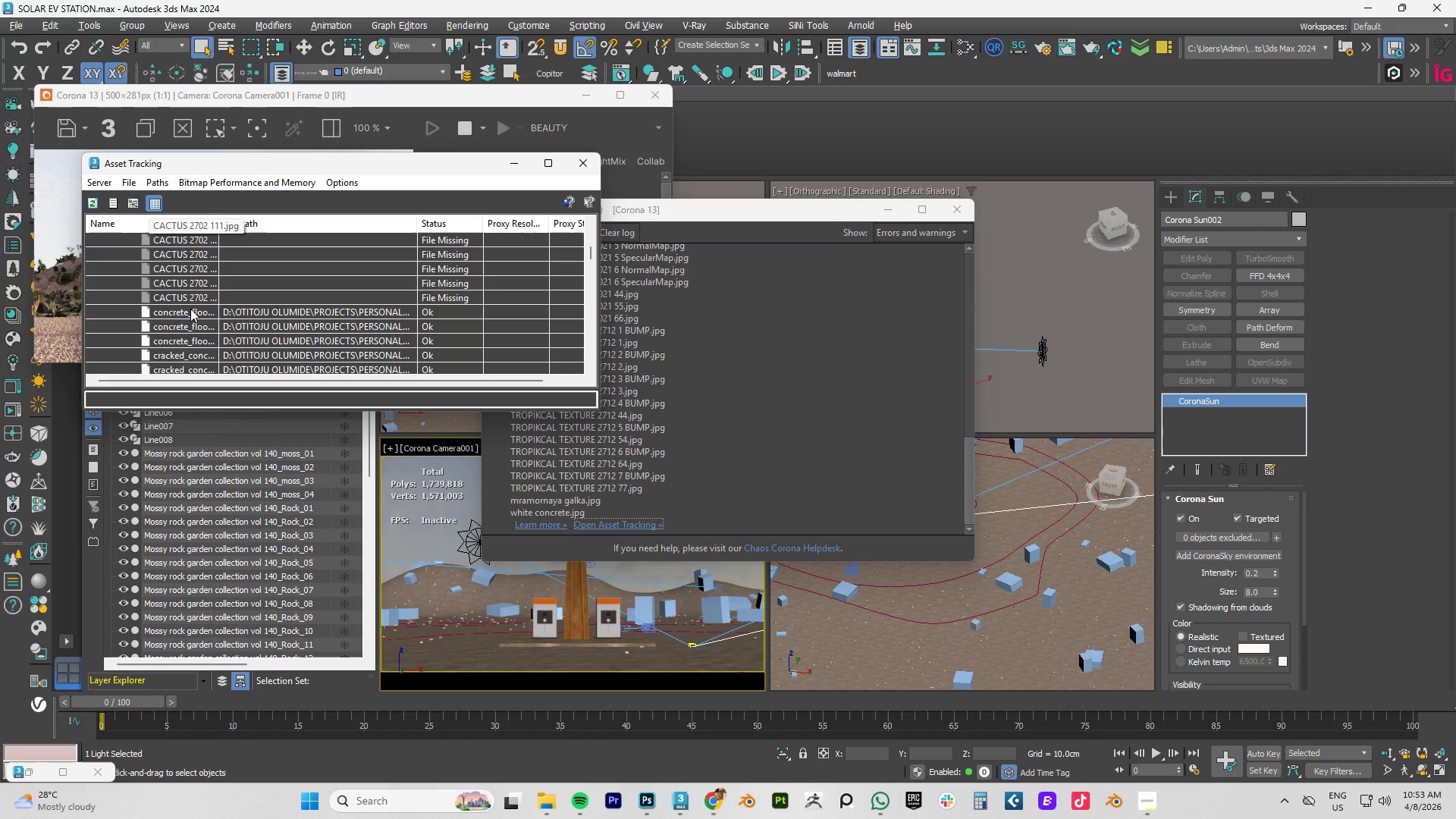 
hold_key(key=ShiftLeft, duration=0.66)
left_click([177, 300])
 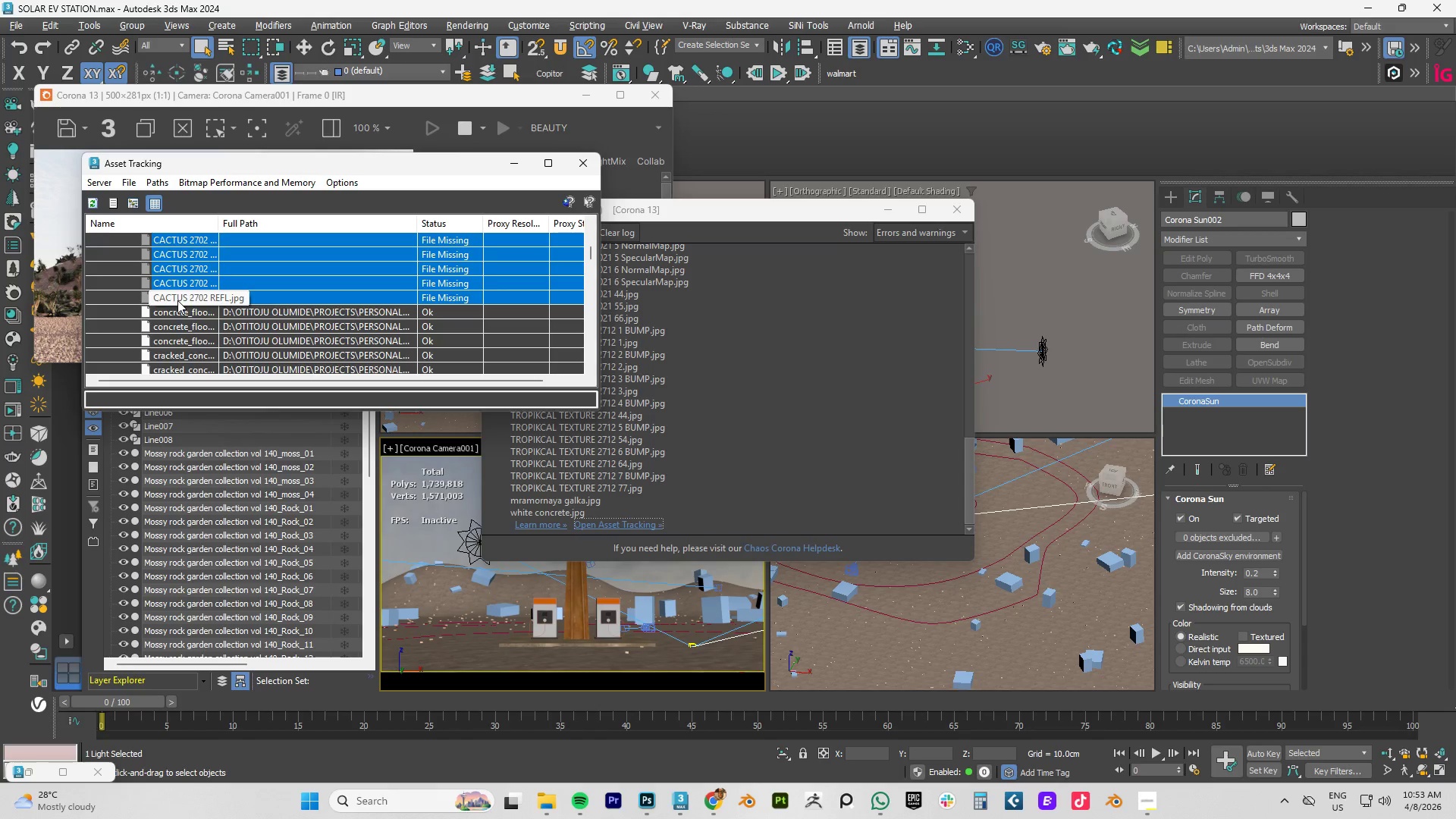 
key(Delete)
 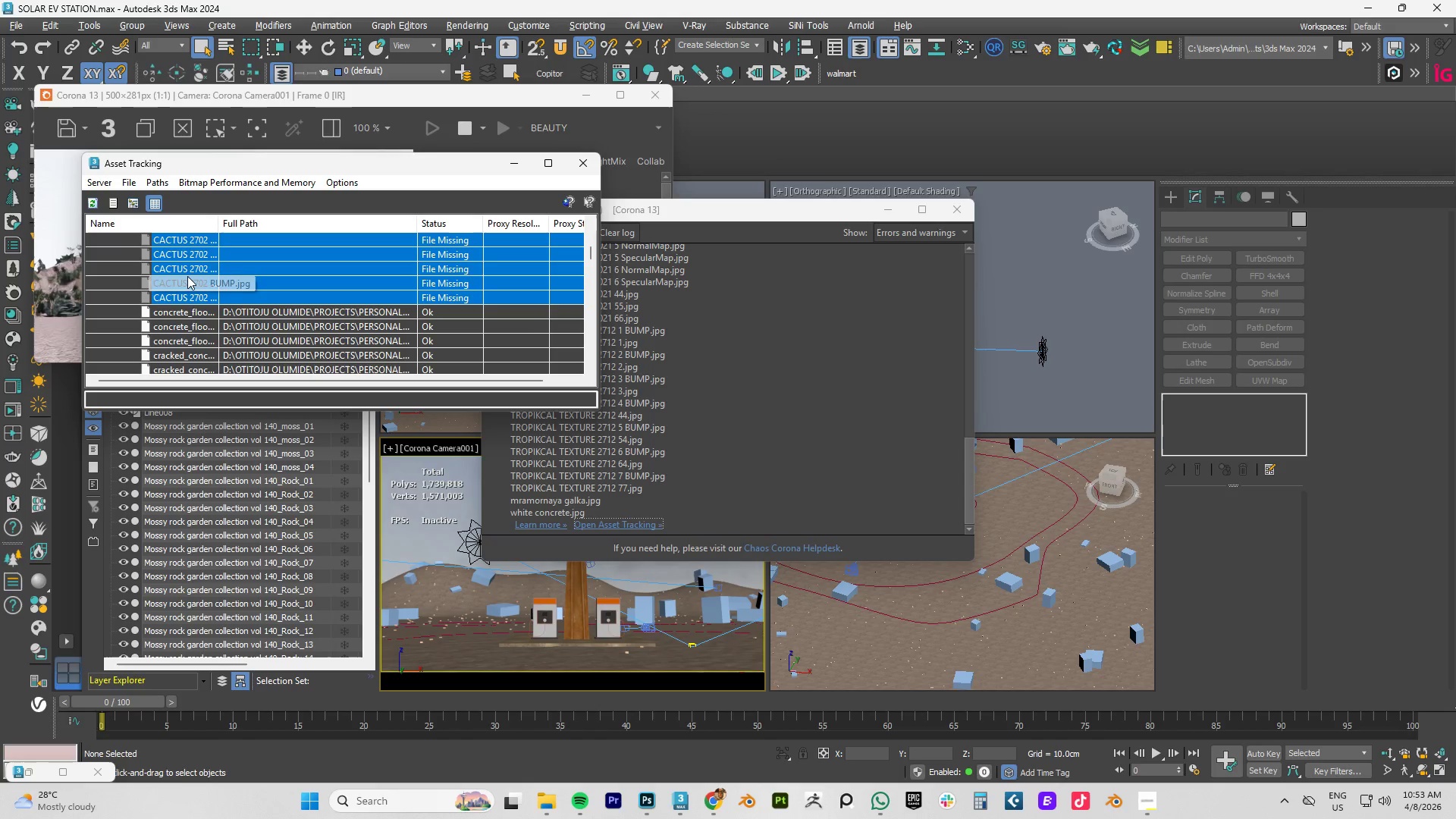 
right_click([187, 276])
 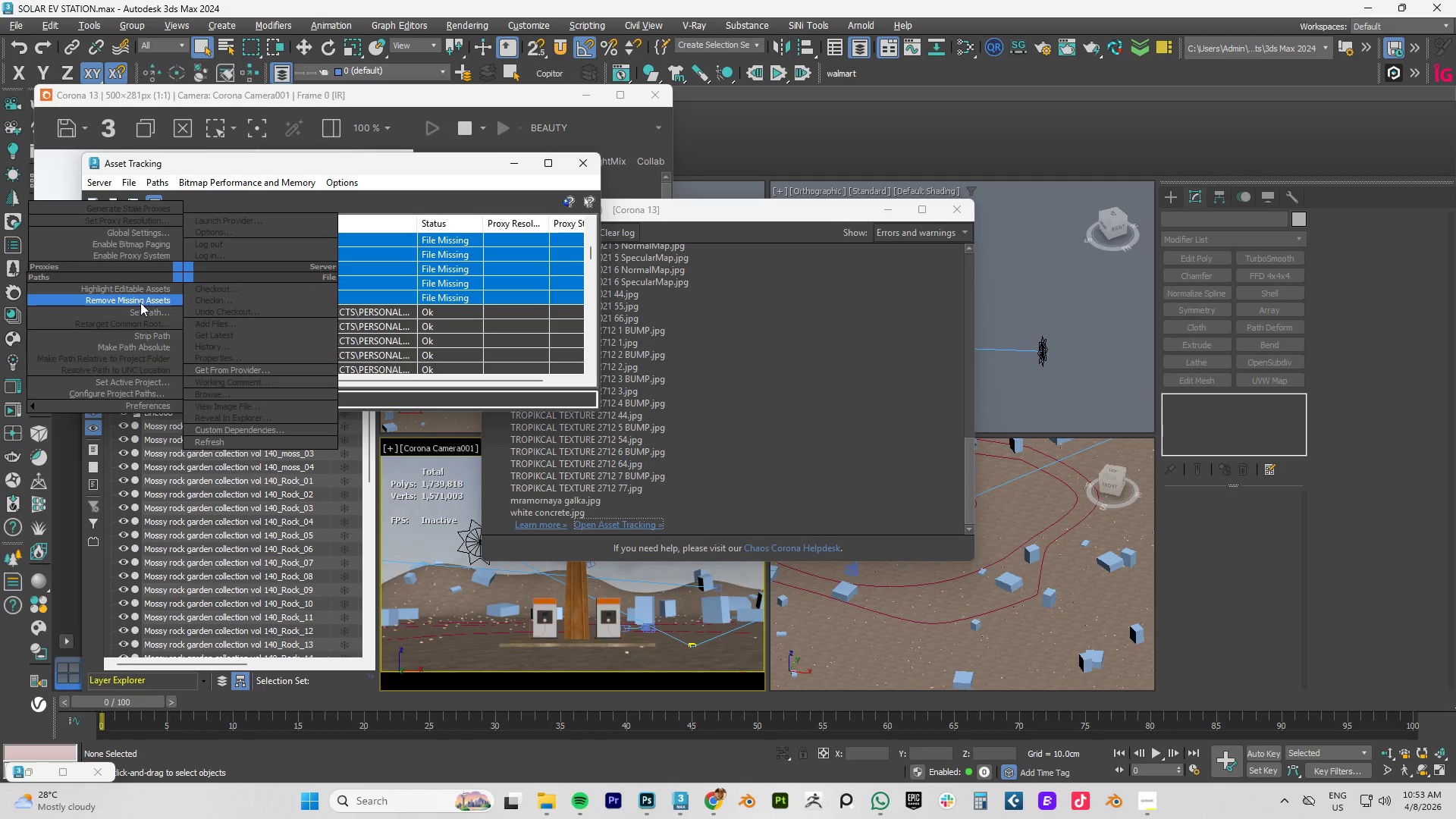 
left_click([140, 301])
 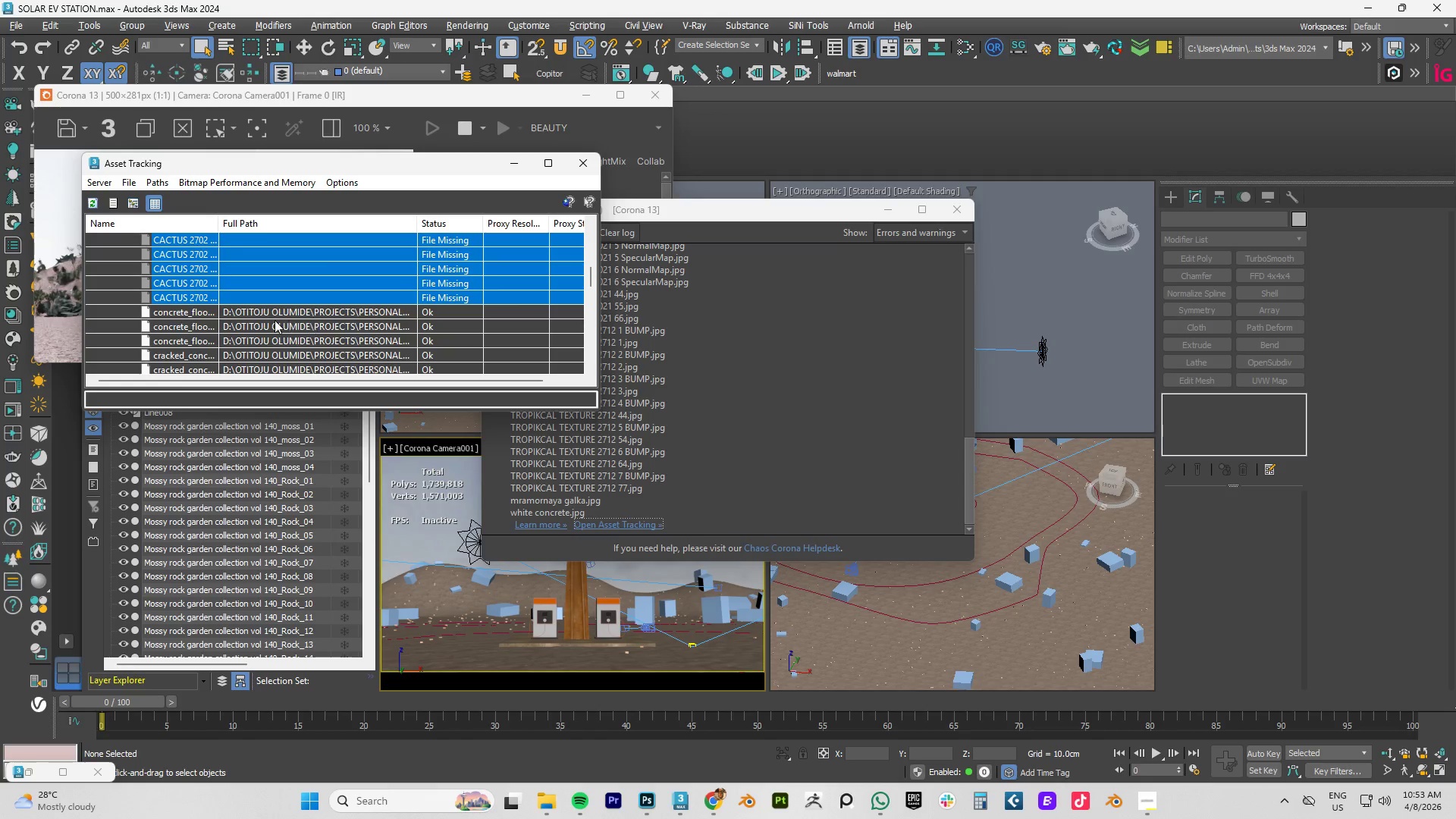 
right_click([437, 317])
 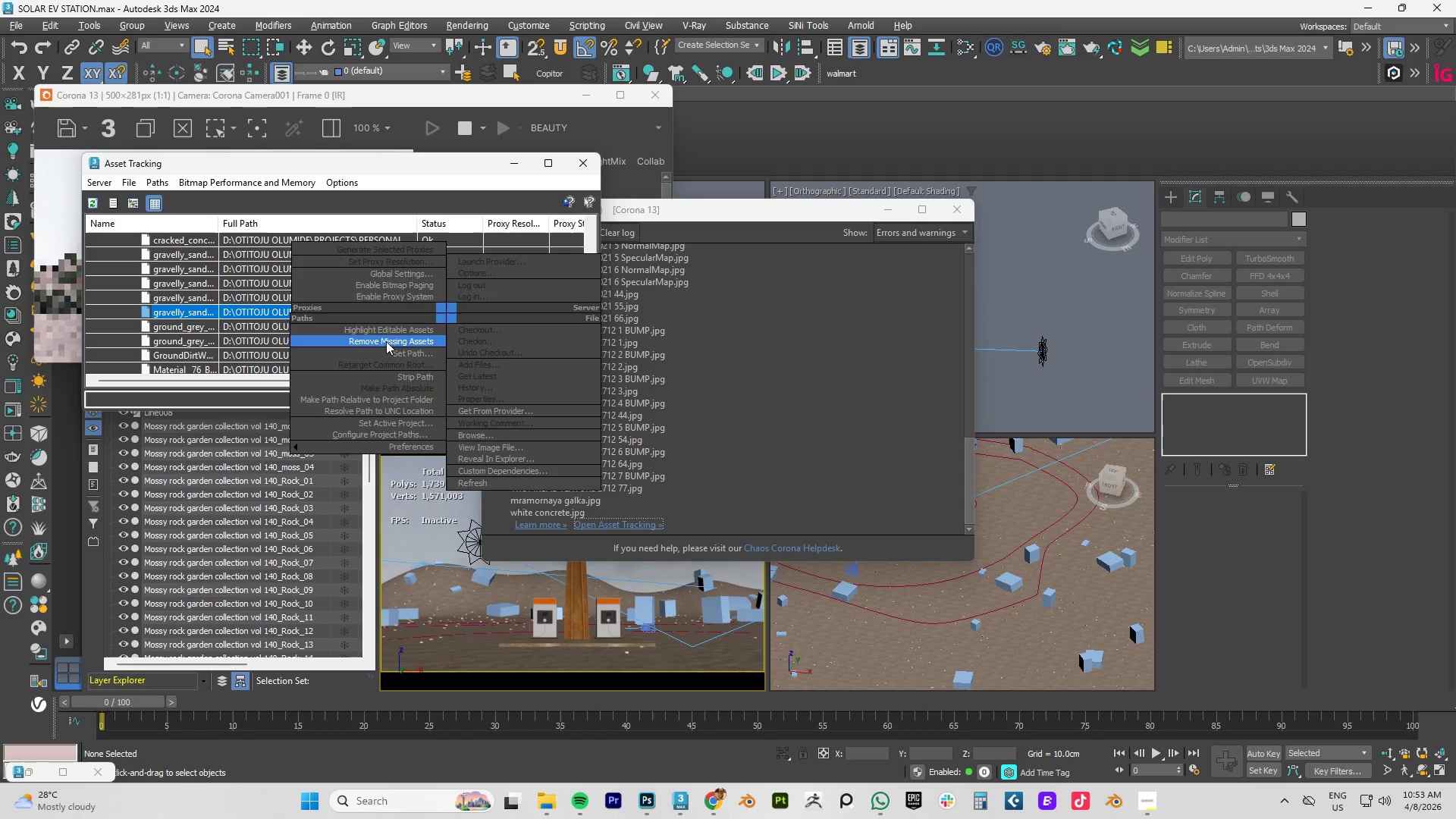 
left_click([386, 341])
 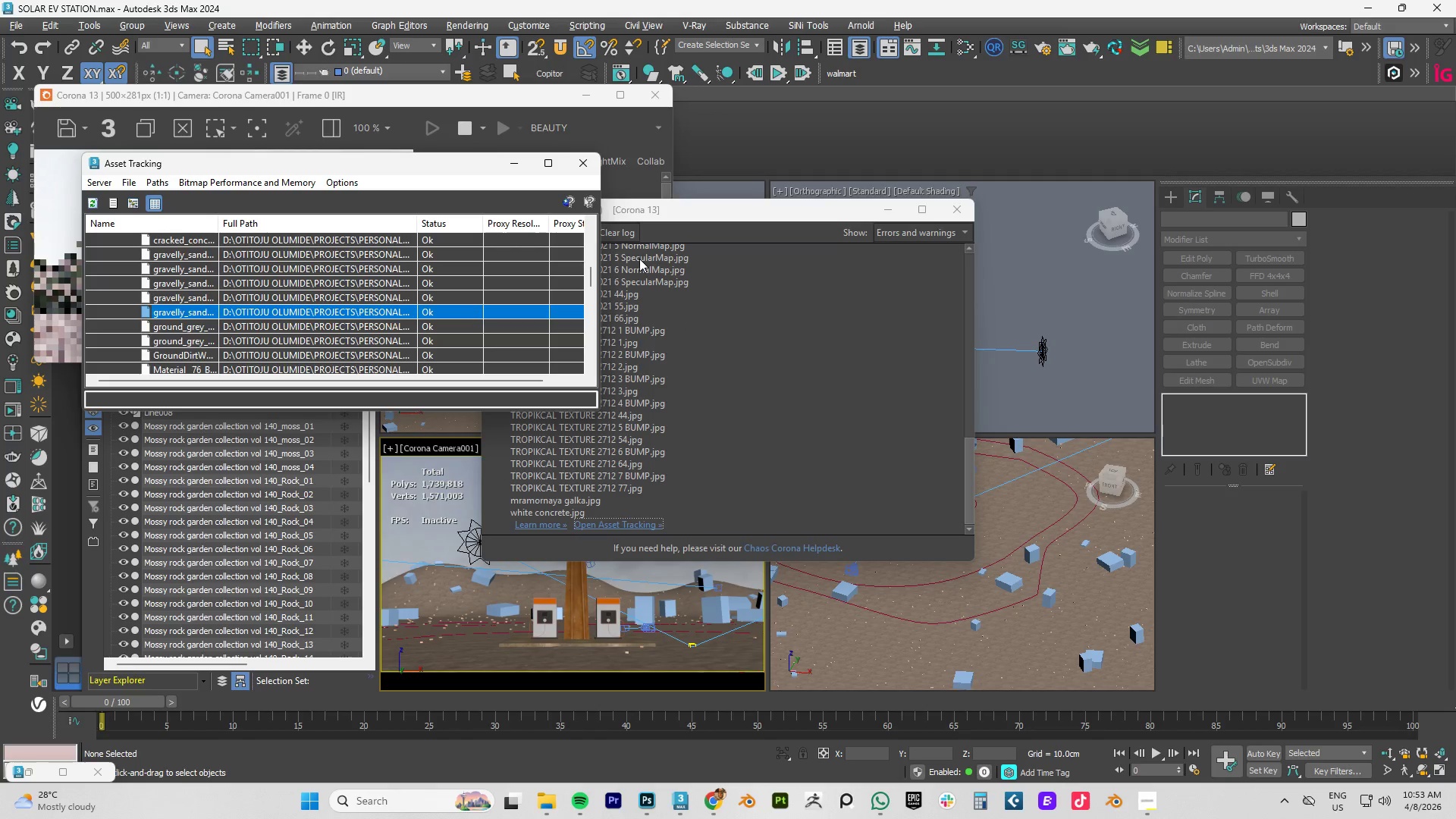 
scroll: coordinate [507, 284], scroll_direction: up, amount: 4.0
 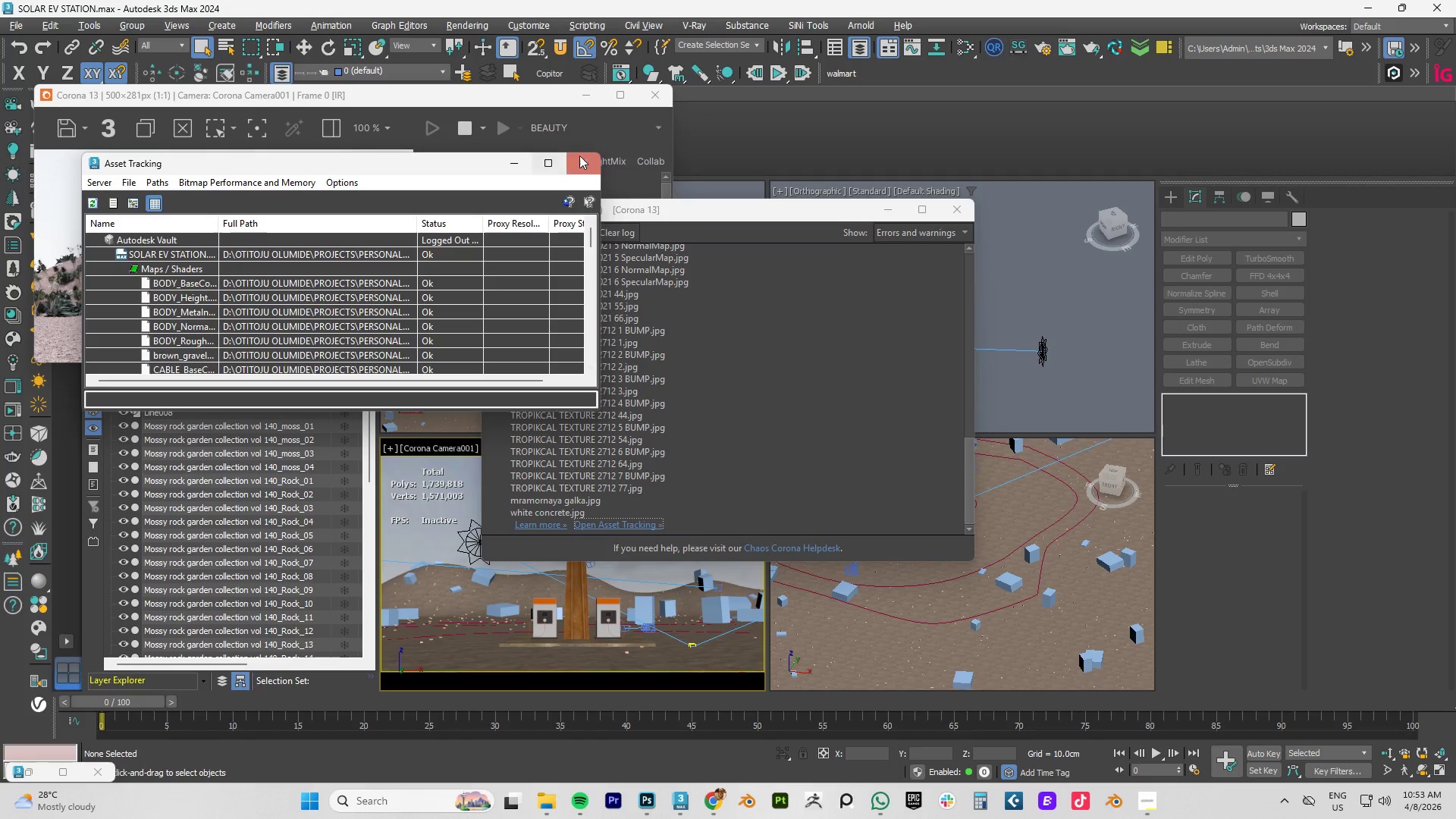 
left_click([581, 158])
 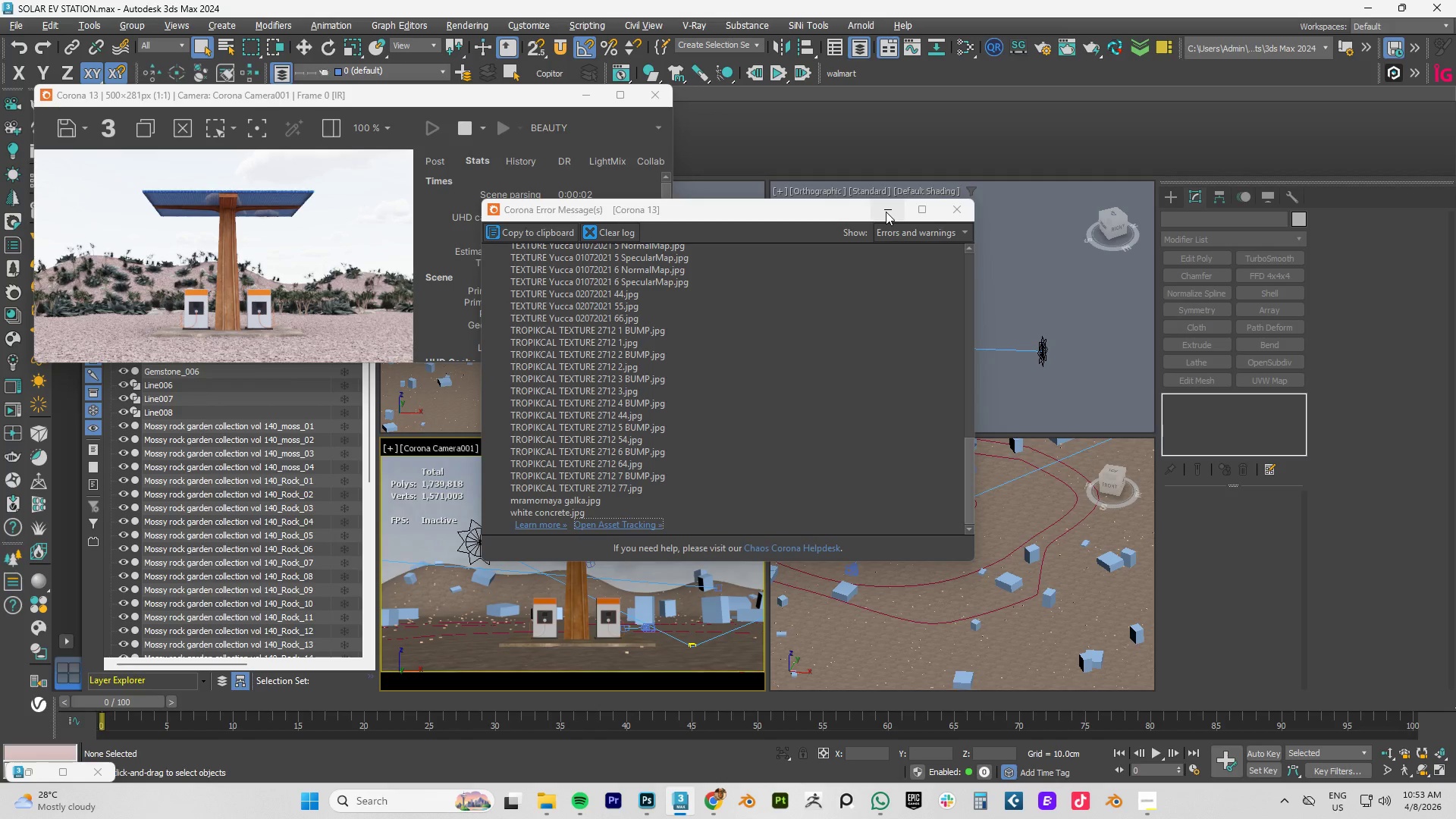 
left_click([886, 212])
 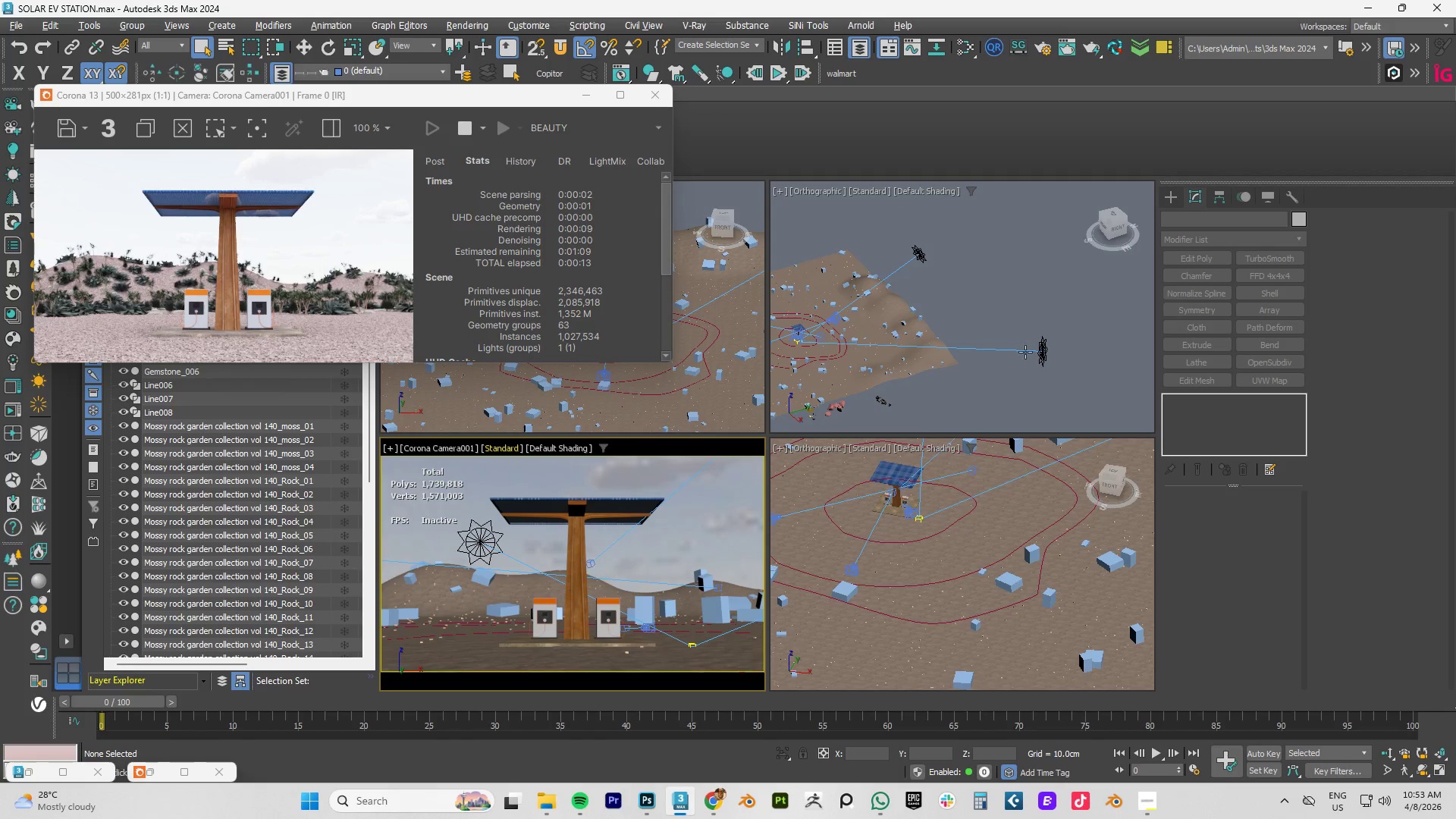 
scroll: coordinate [960, 347], scroll_direction: down, amount: 2.0
 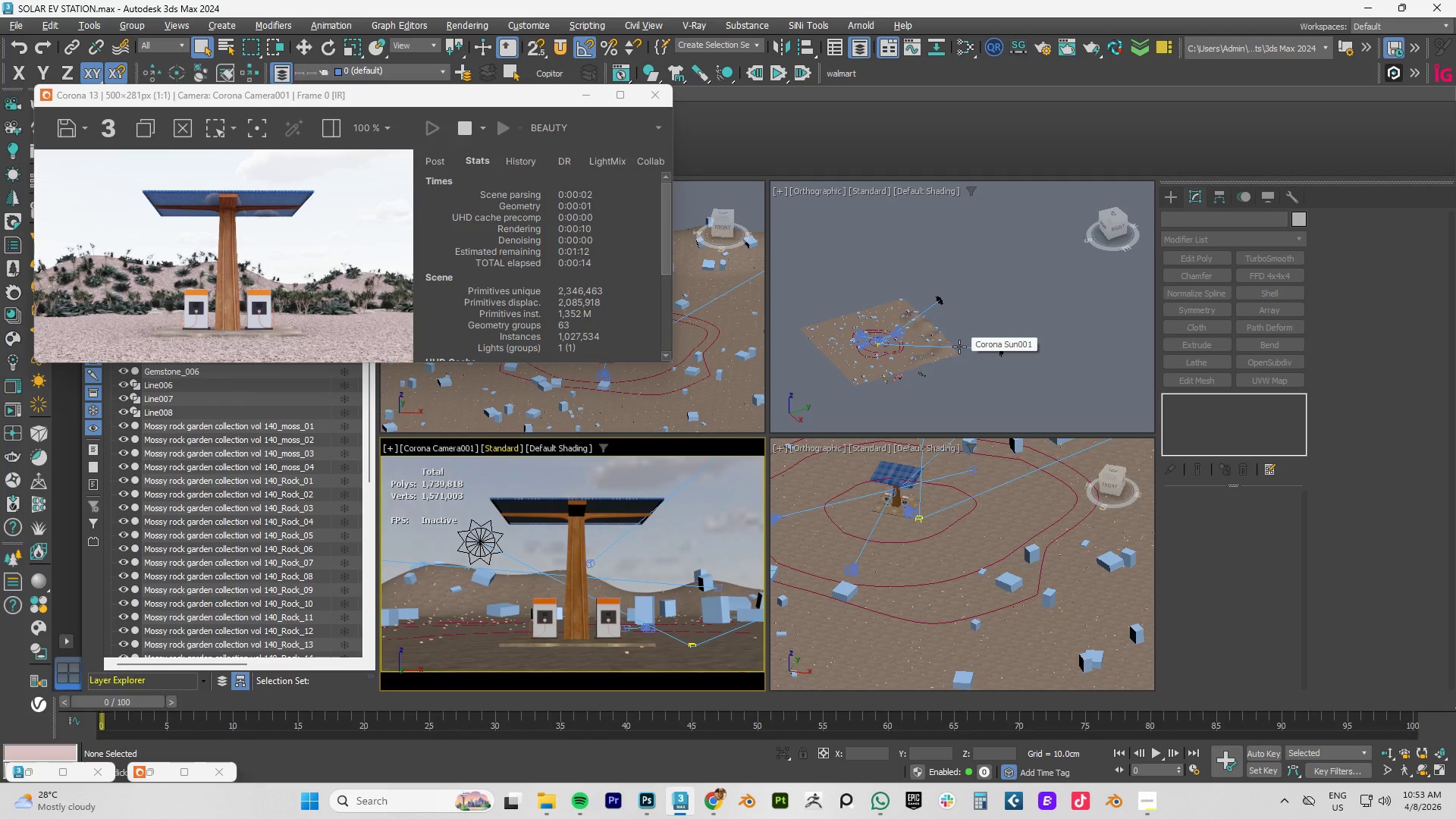 
scroll: coordinate [952, 344], scroll_direction: up, amount: 2.0
 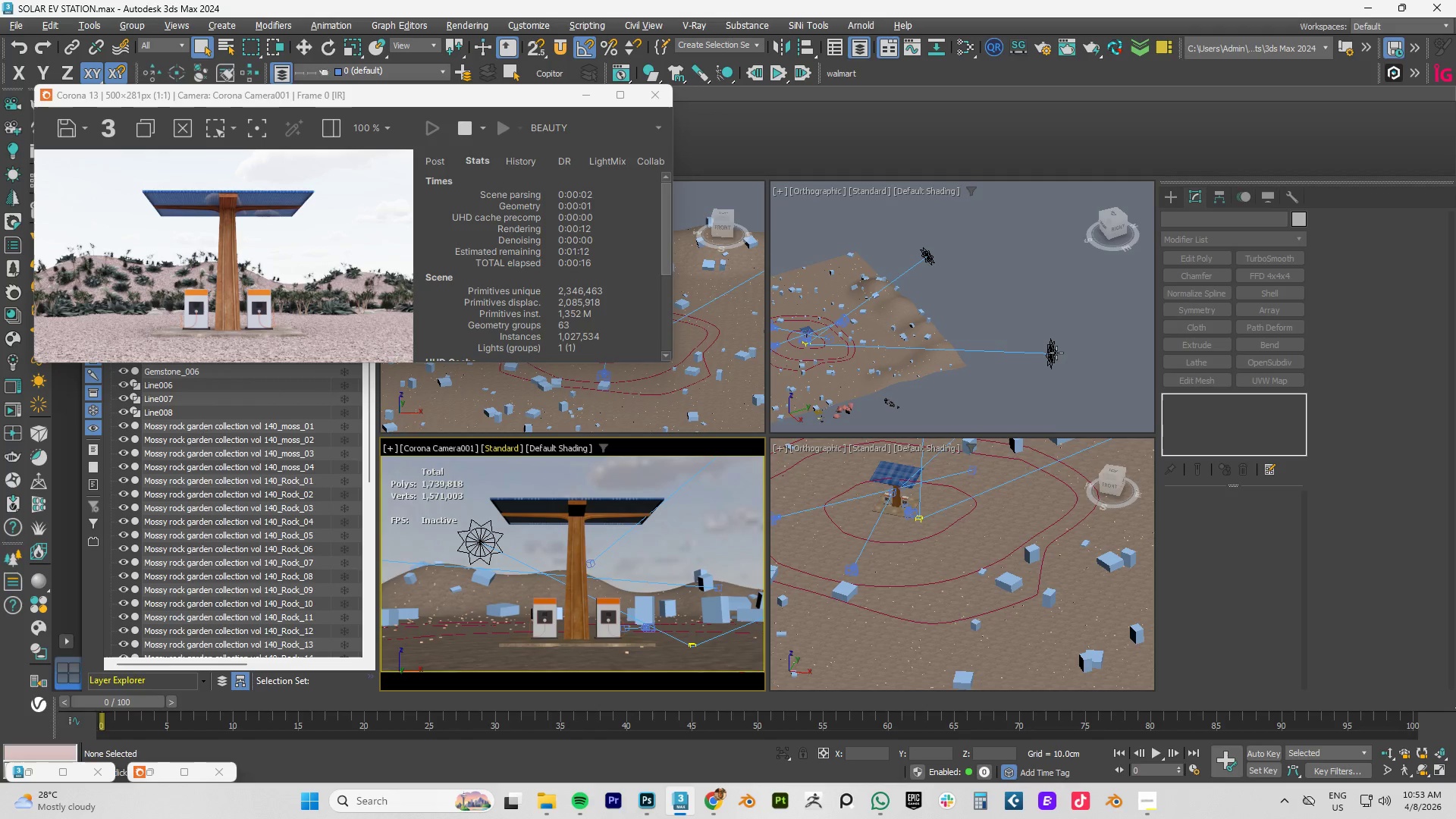 
scroll: coordinate [1011, 535], scroll_direction: down, amount: 4.0
 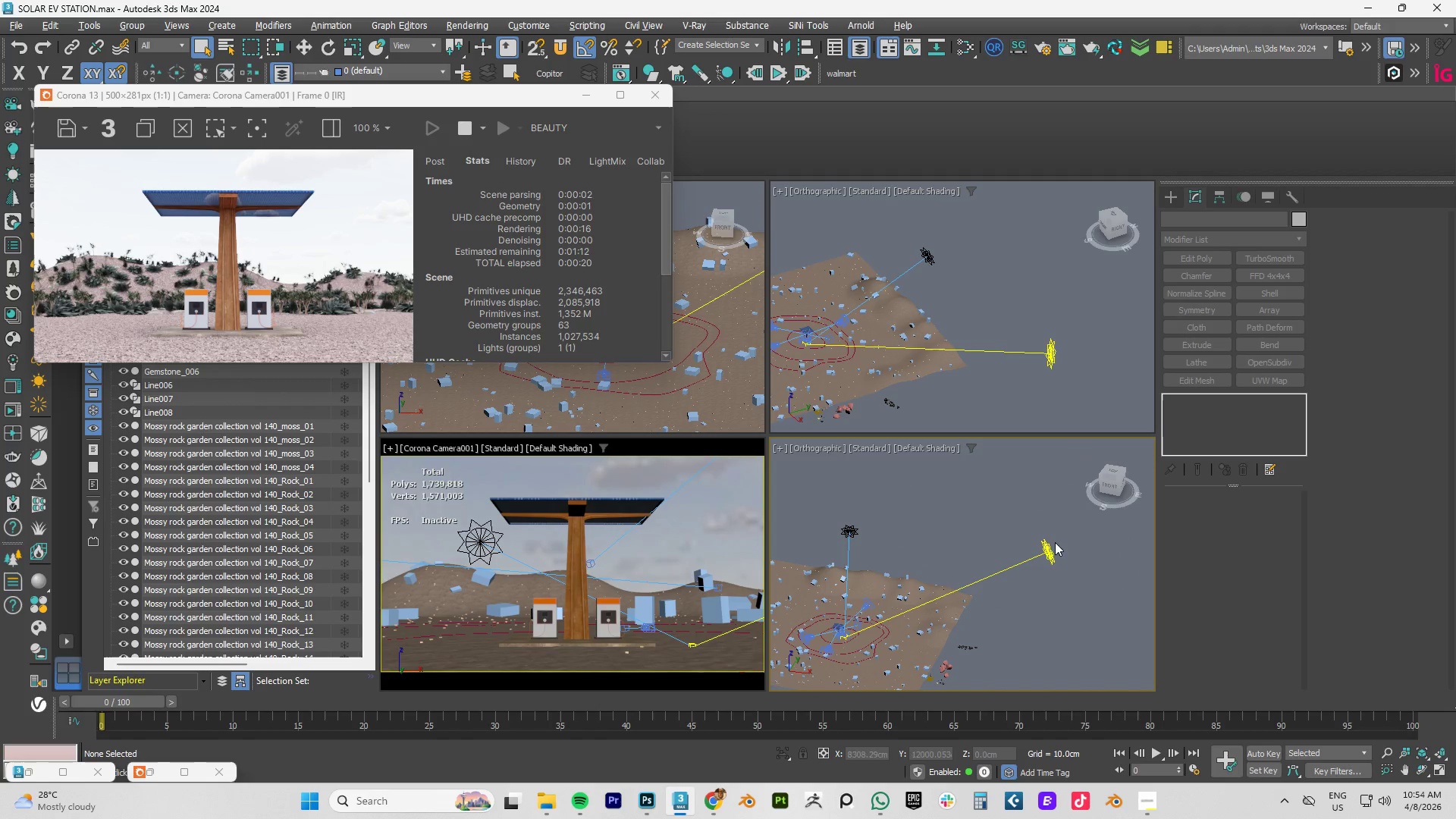 
left_click([1049, 549])
 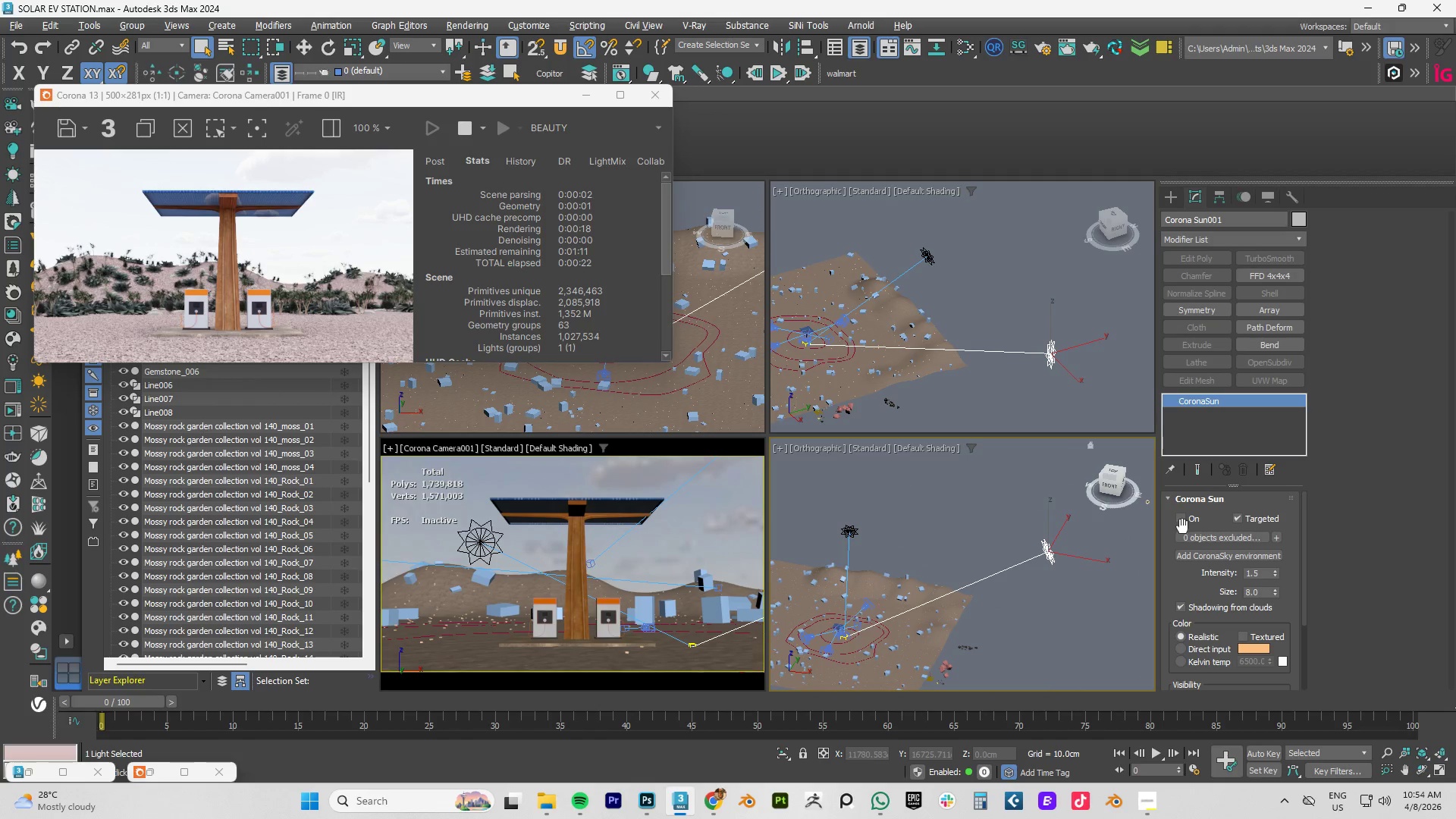 
left_click([1181, 519])
 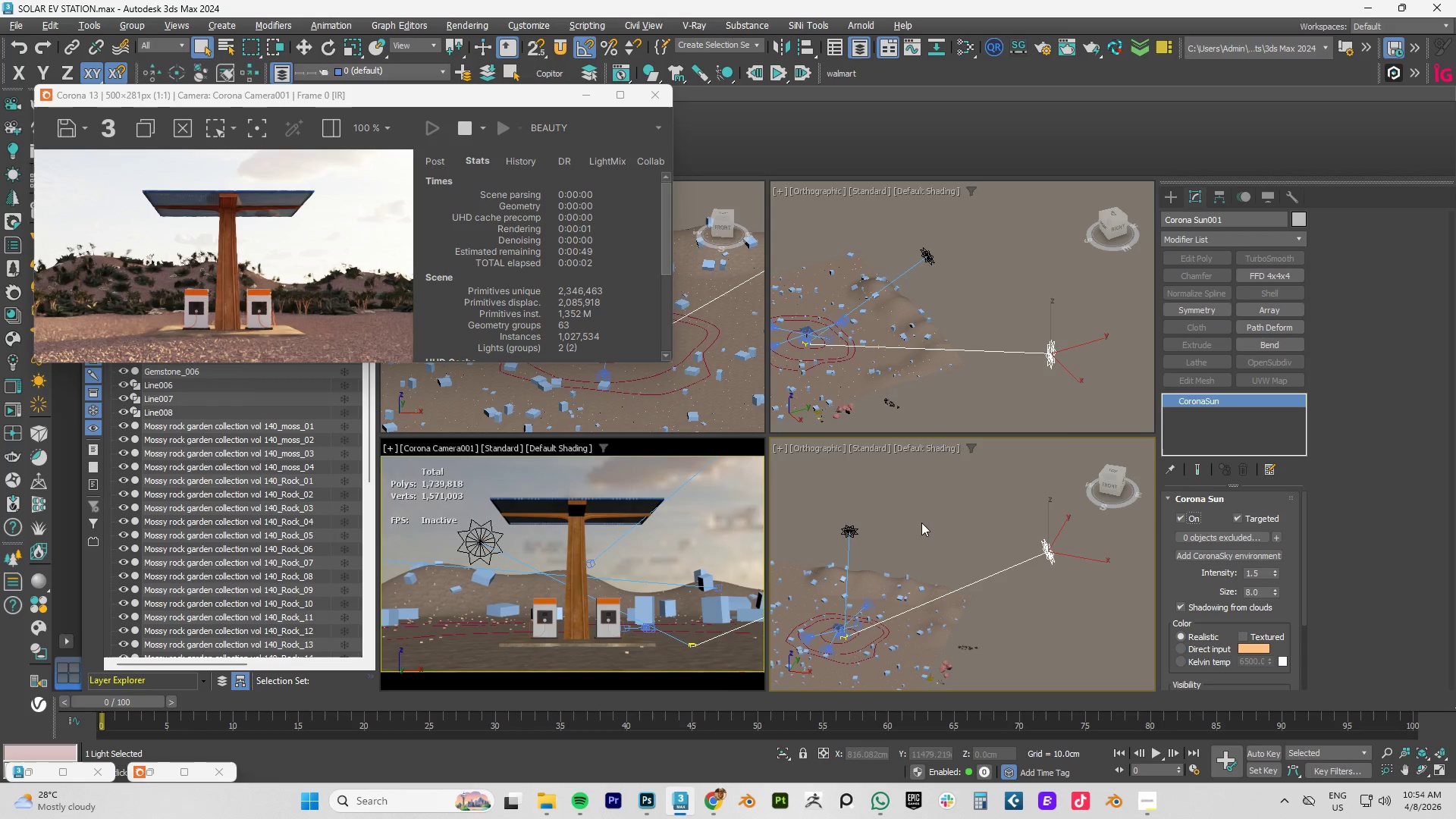 
scroll: coordinate [951, 269], scroll_direction: down, amount: 2.0
 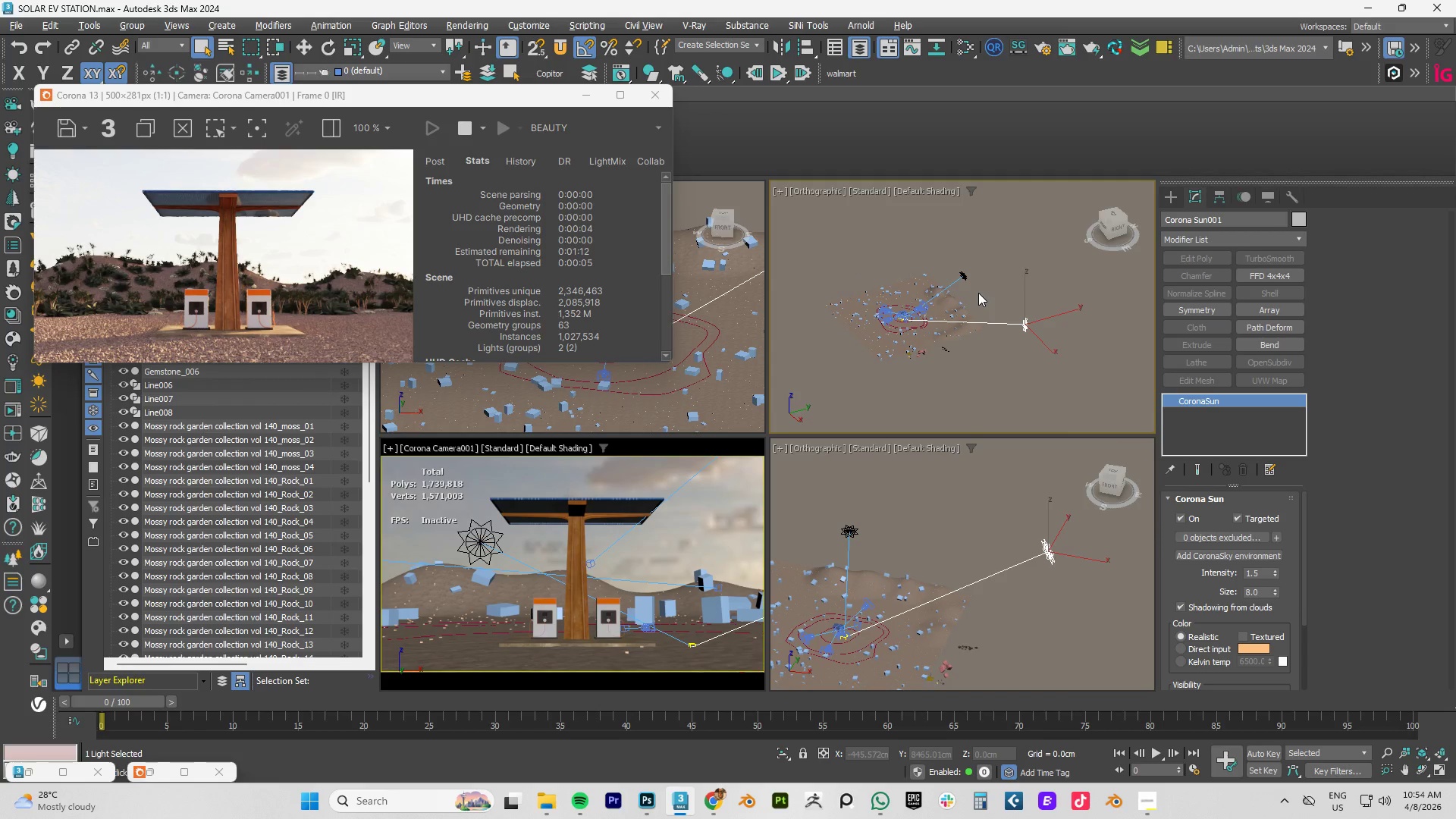 
hold_key(key=AltLeft, duration=1.12)
 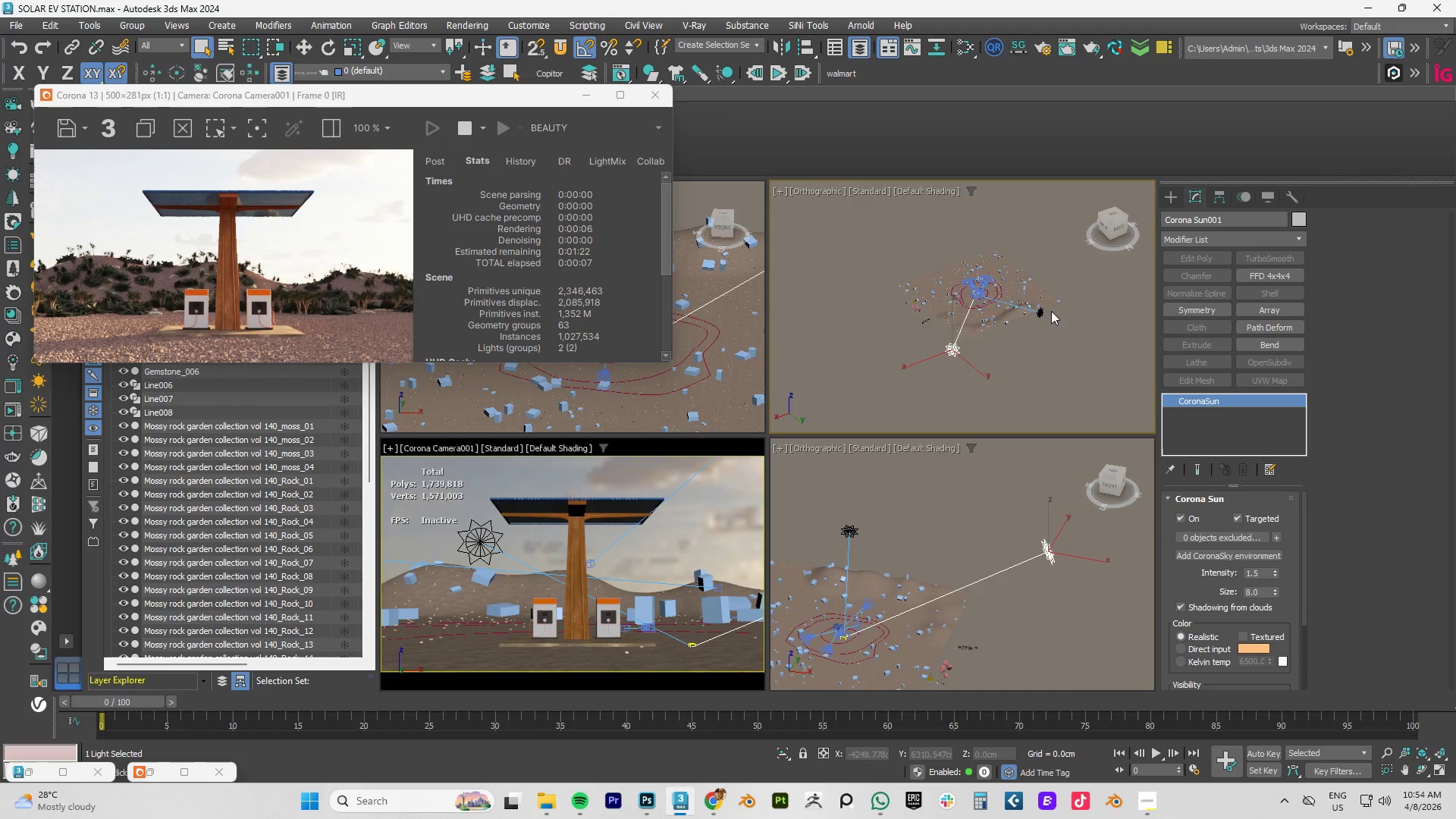 
scroll: coordinate [1051, 311], scroll_direction: up, amount: 4.0
 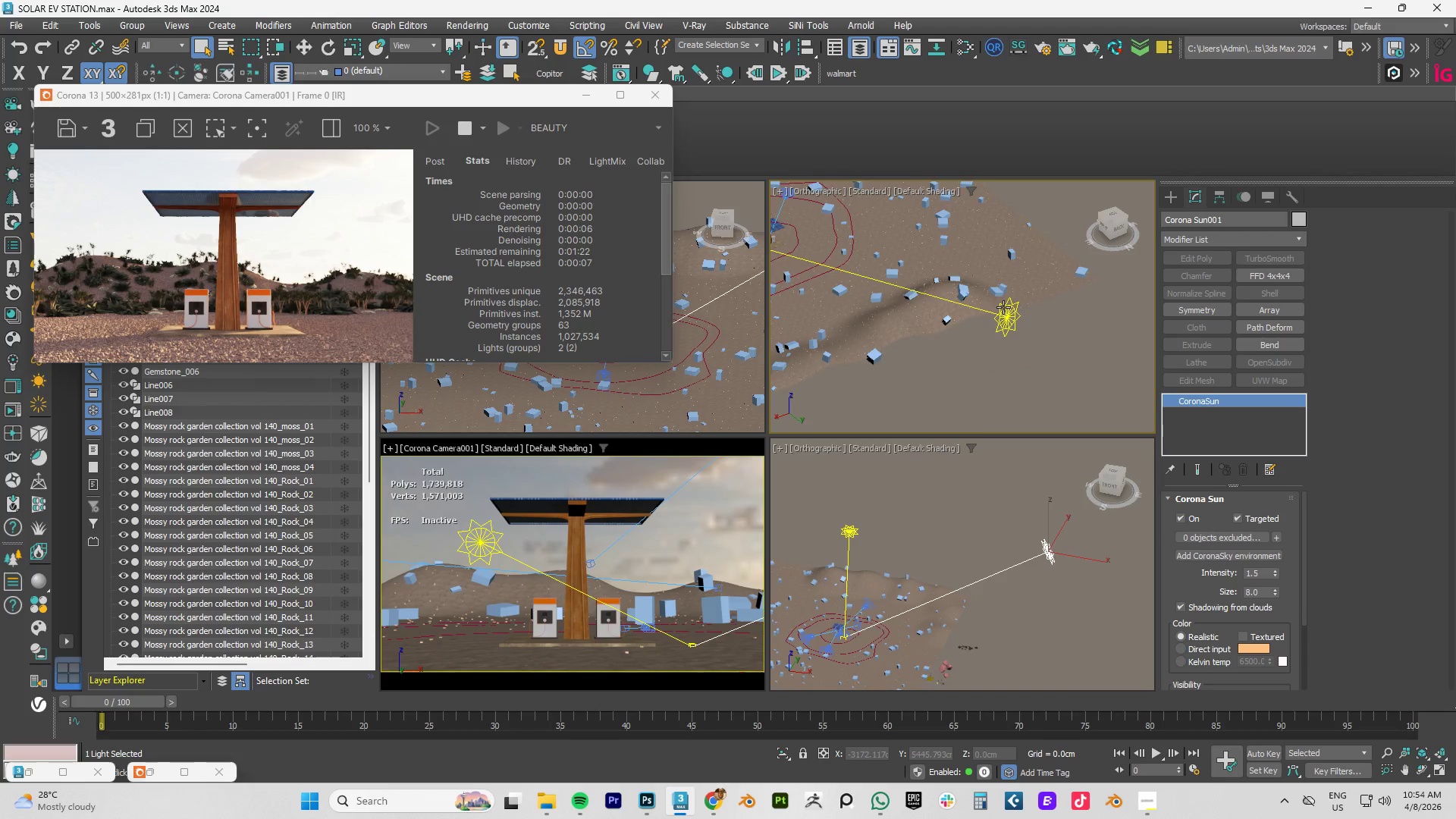 
hold_key(key=AltLeft, duration=1.5)
 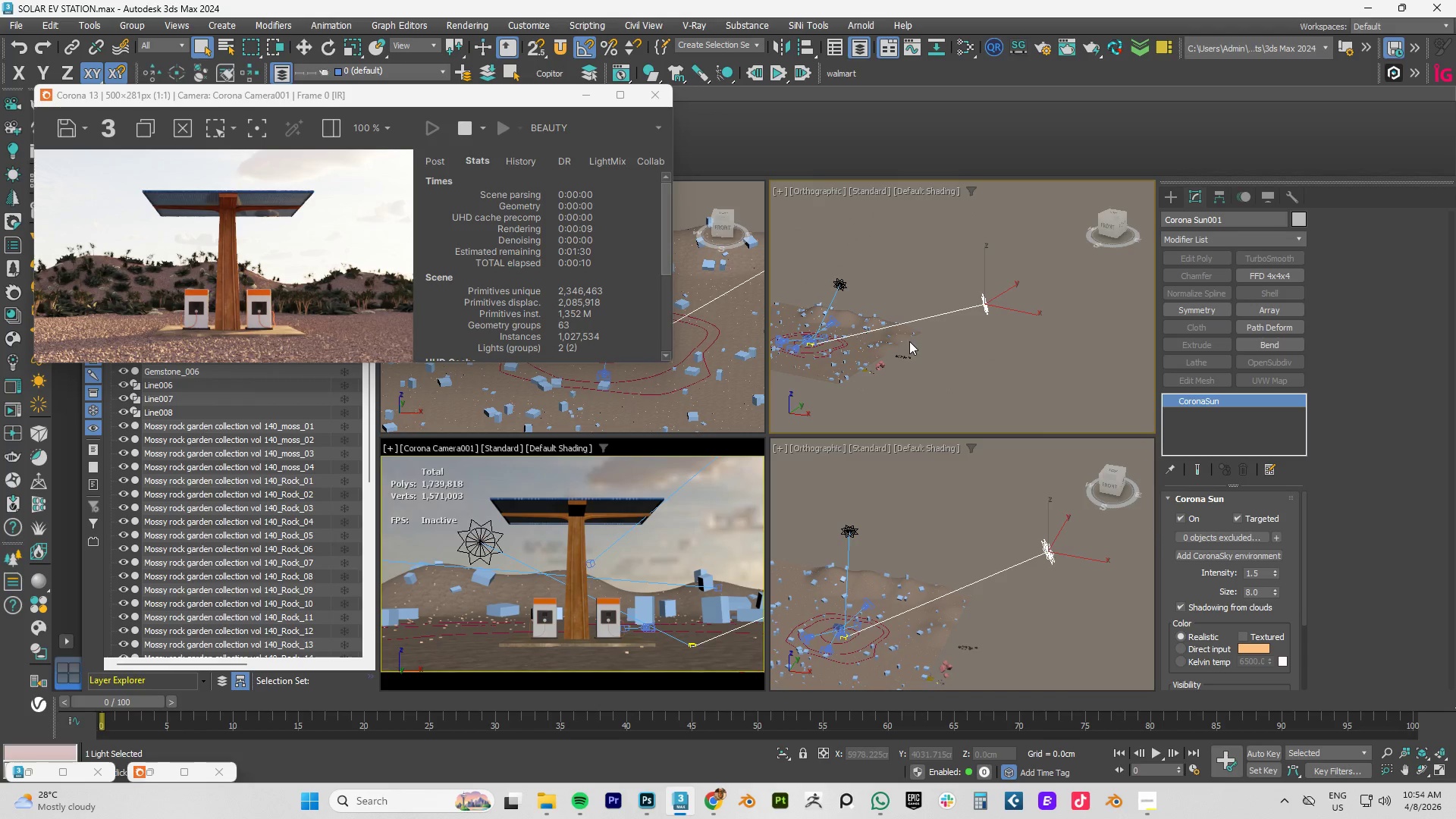 
scroll: coordinate [1003, 307], scroll_direction: down, amount: 3.0
 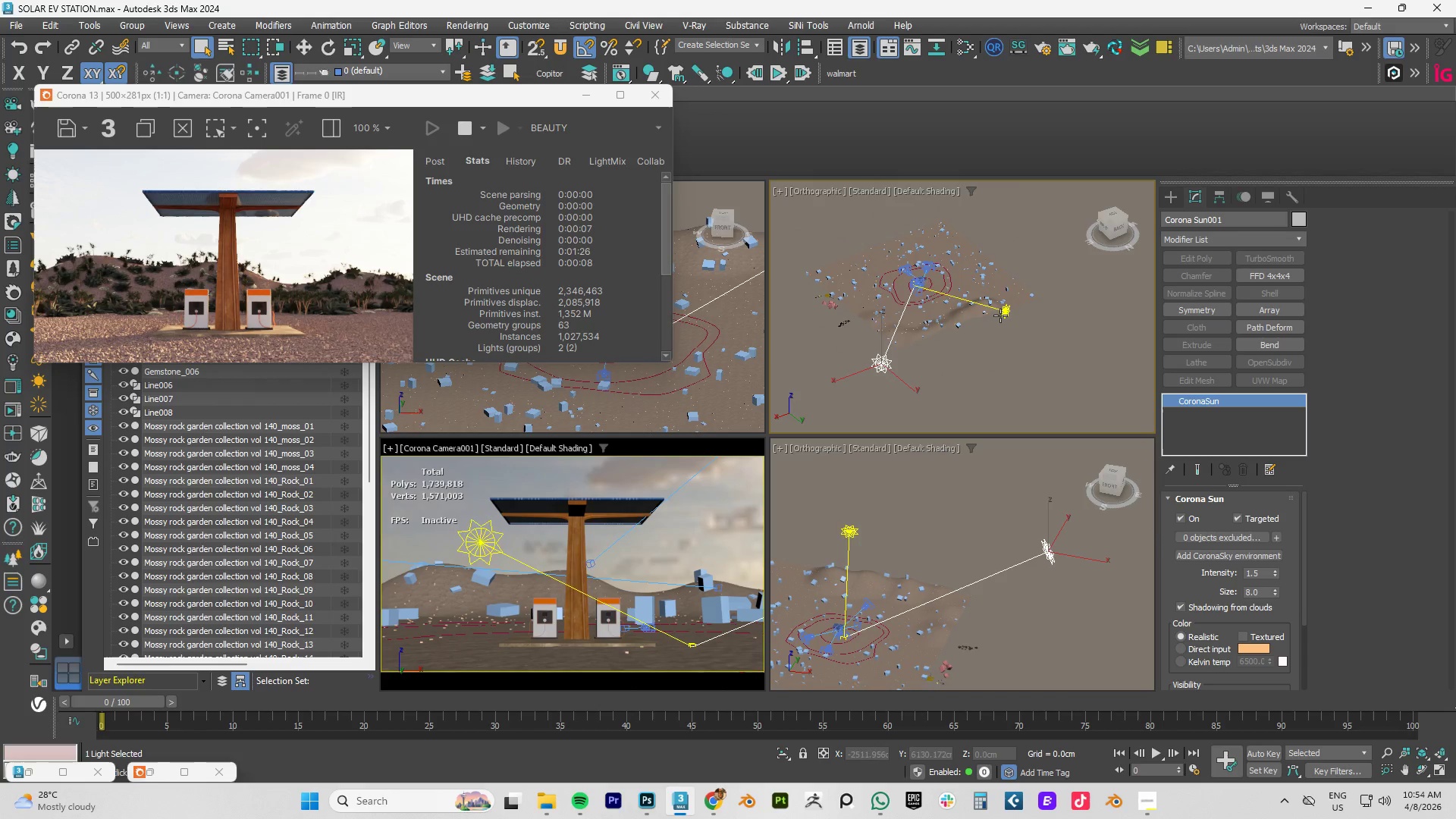 
hold_key(key=AltLeft, duration=0.36)
 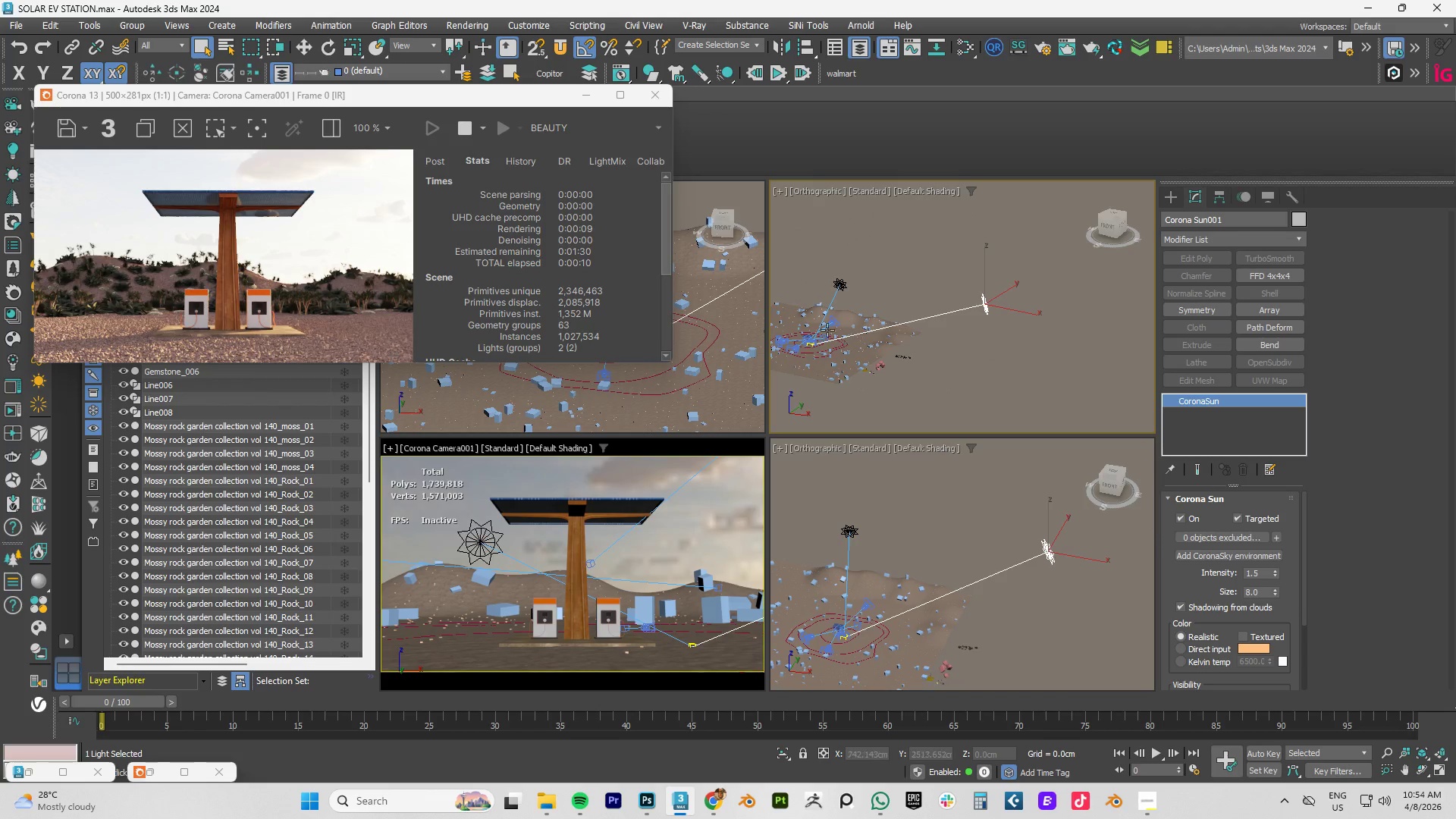 
scroll: coordinate [825, 330], scroll_direction: up, amount: 4.0
 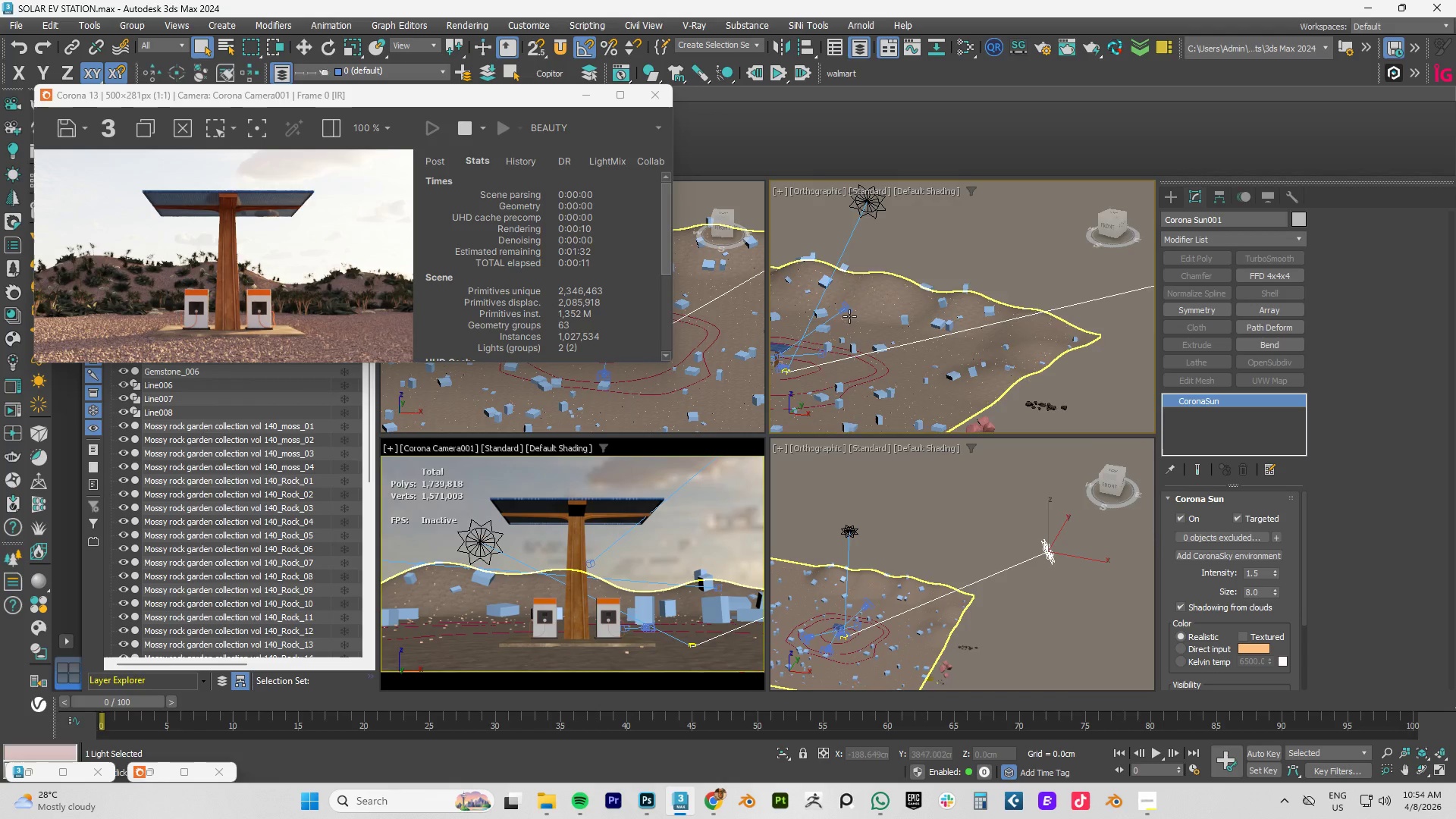 
scroll: coordinate [849, 316], scroll_direction: down, amount: 2.0
 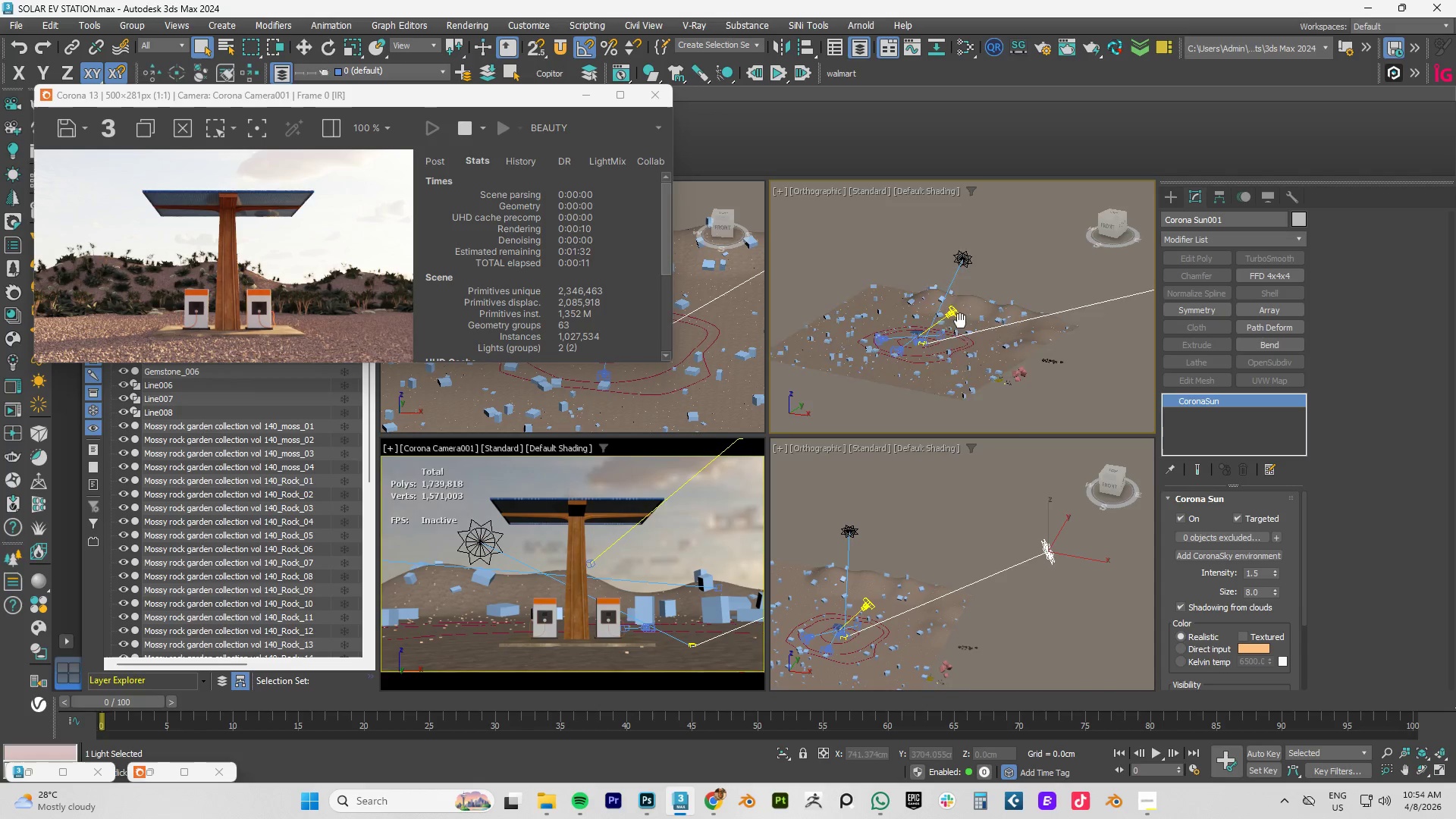 
scroll: coordinate [981, 326], scroll_direction: up, amount: 5.0
 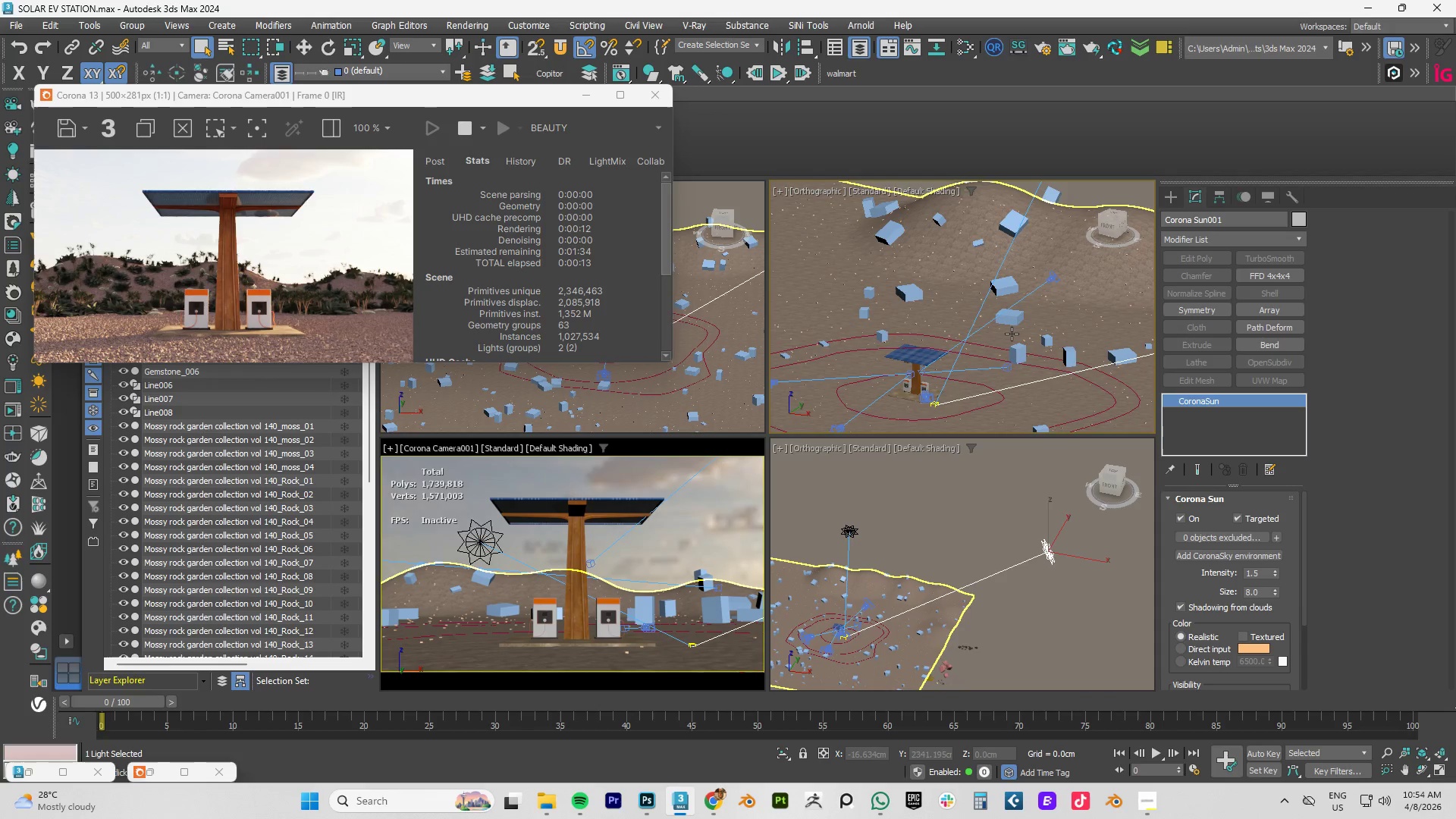 
scroll: coordinate [914, 300], scroll_direction: down, amount: 5.0
 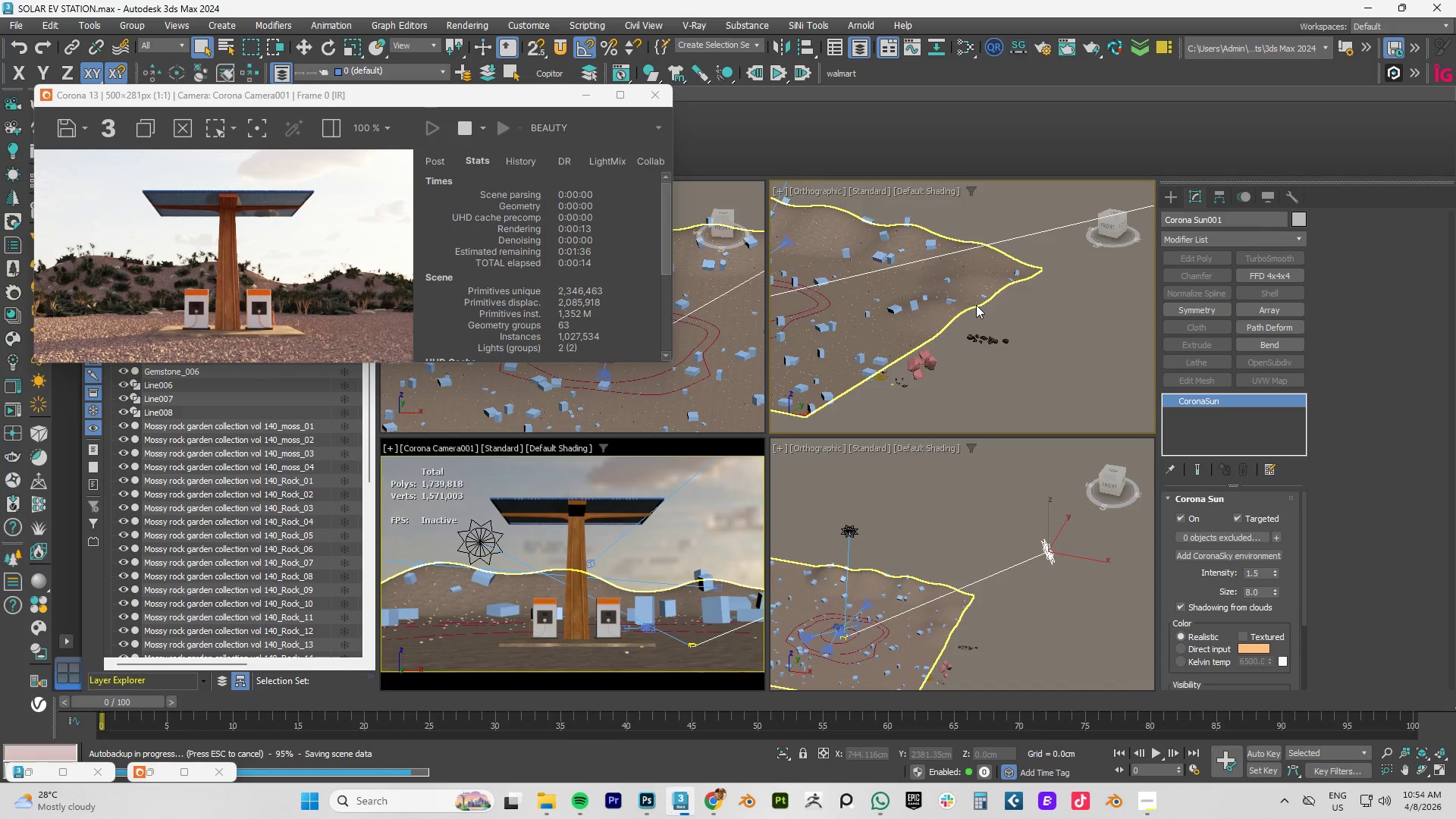 
hold_key(key=AltLeft, duration=1.52)
 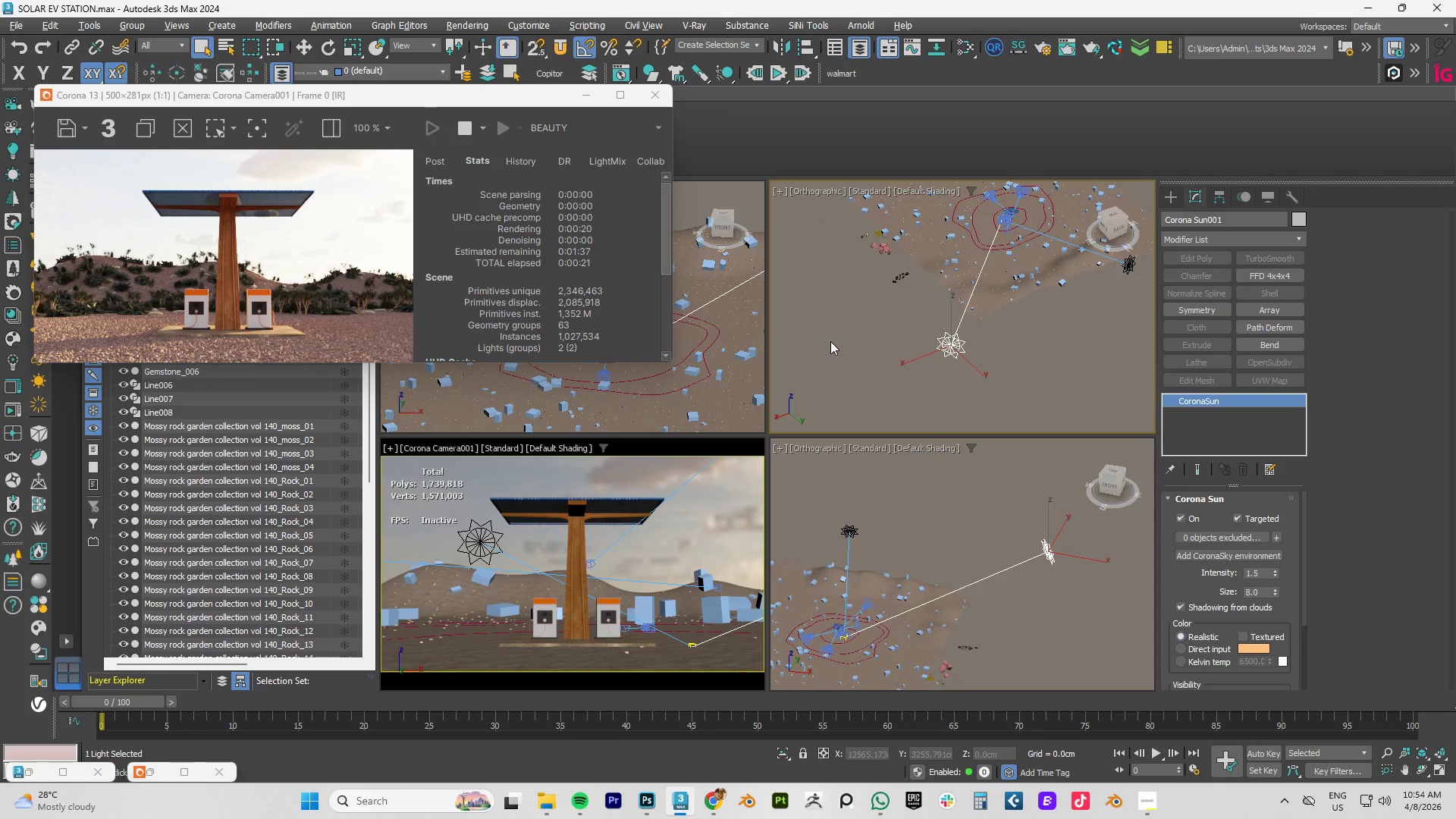 
scroll: coordinate [983, 325], scroll_direction: down, amount: 2.0
 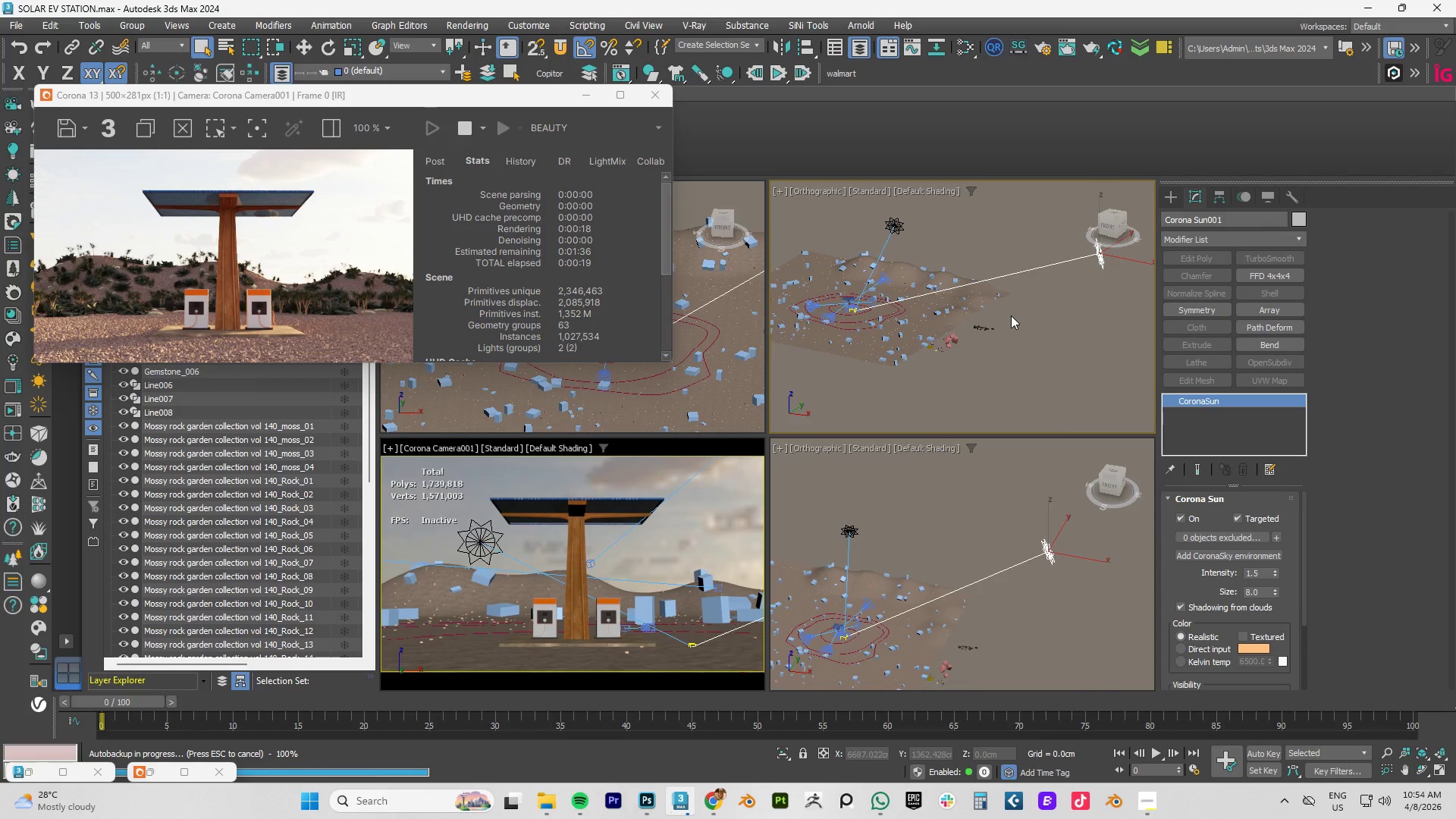 
hold_key(key=AltLeft, duration=1.5)
 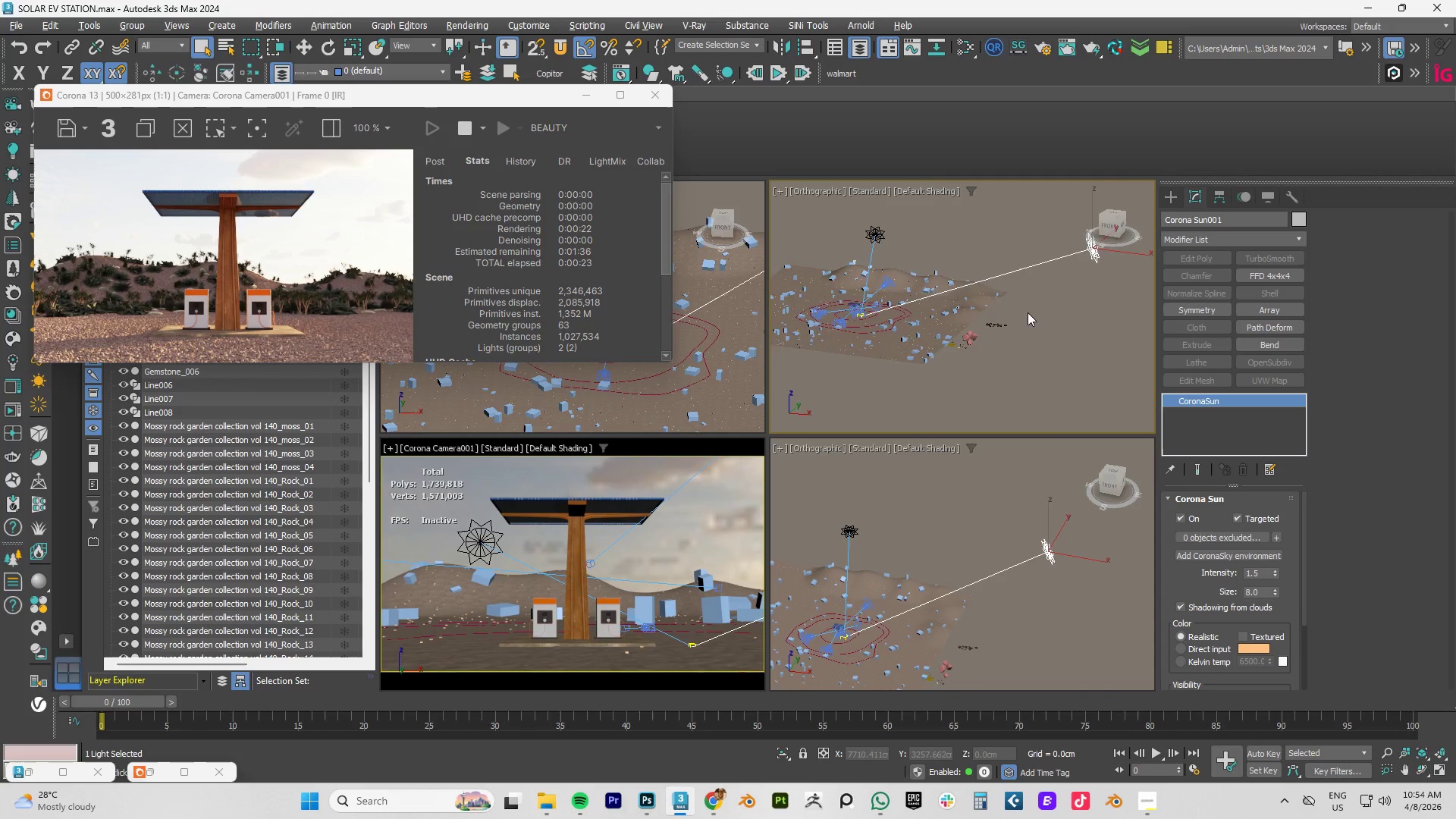 
hold_key(key=AltLeft, duration=1.52)
 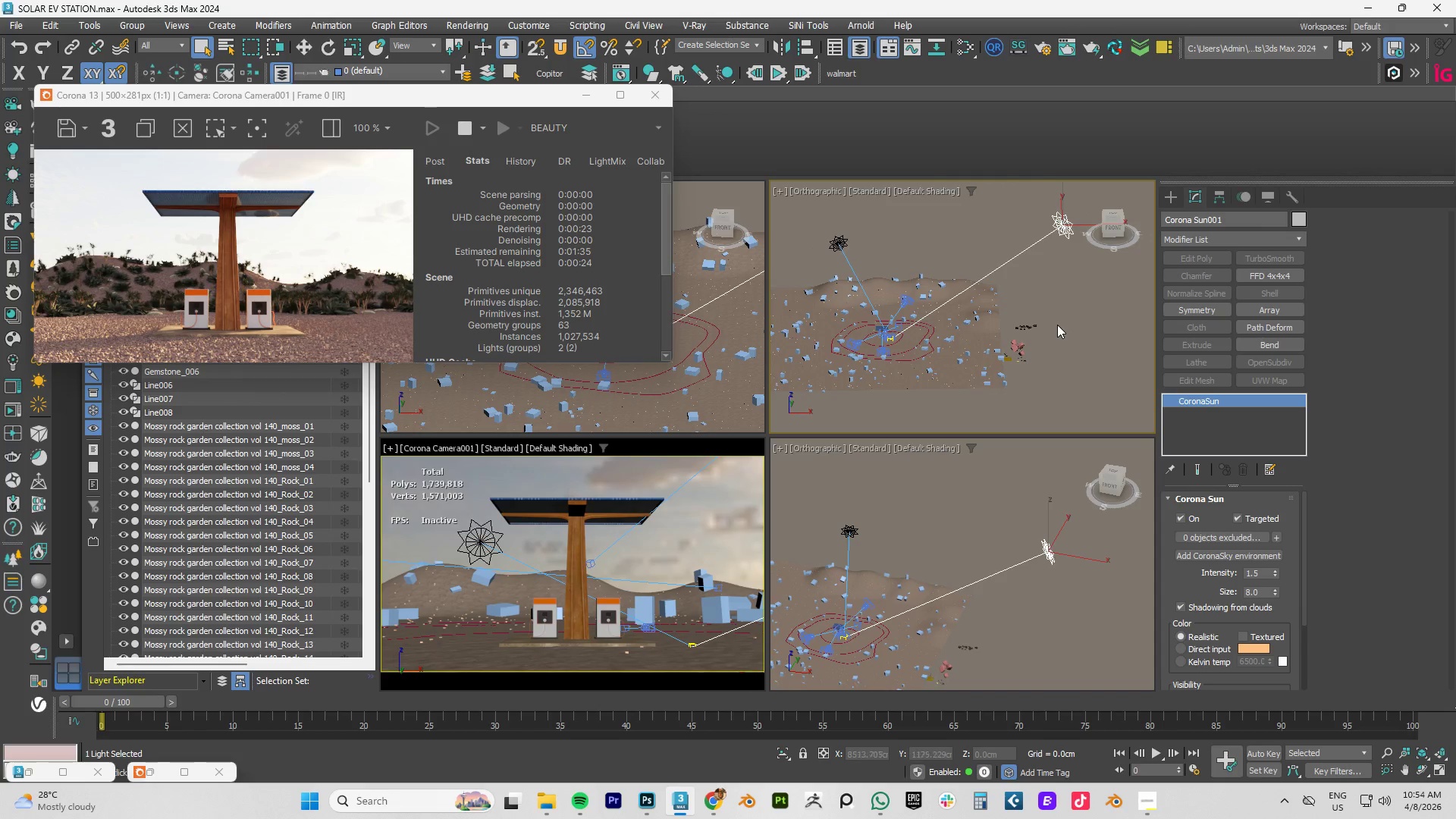 
hold_key(key=AltLeft, duration=0.39)
 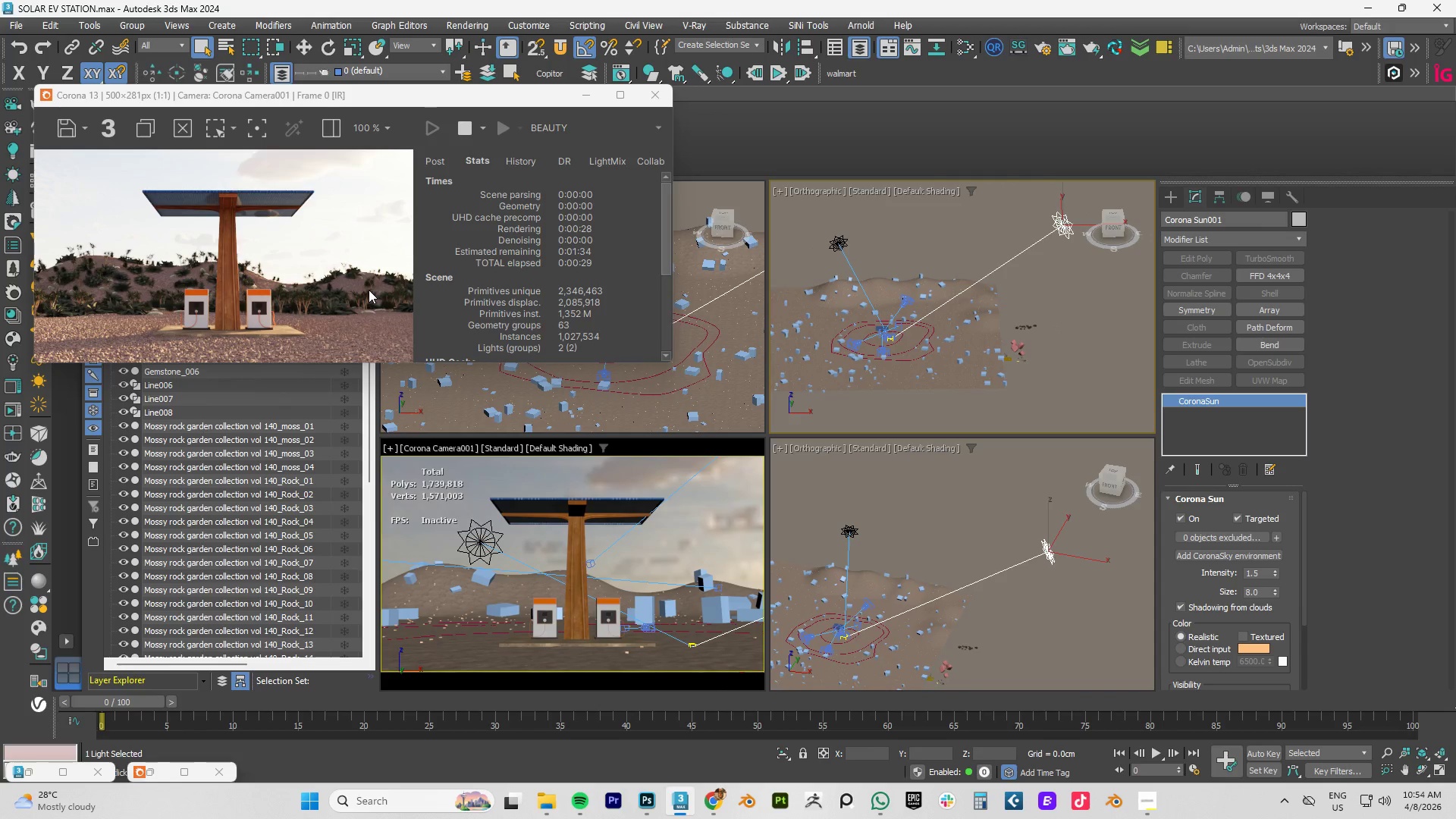 
wait(7.0)
 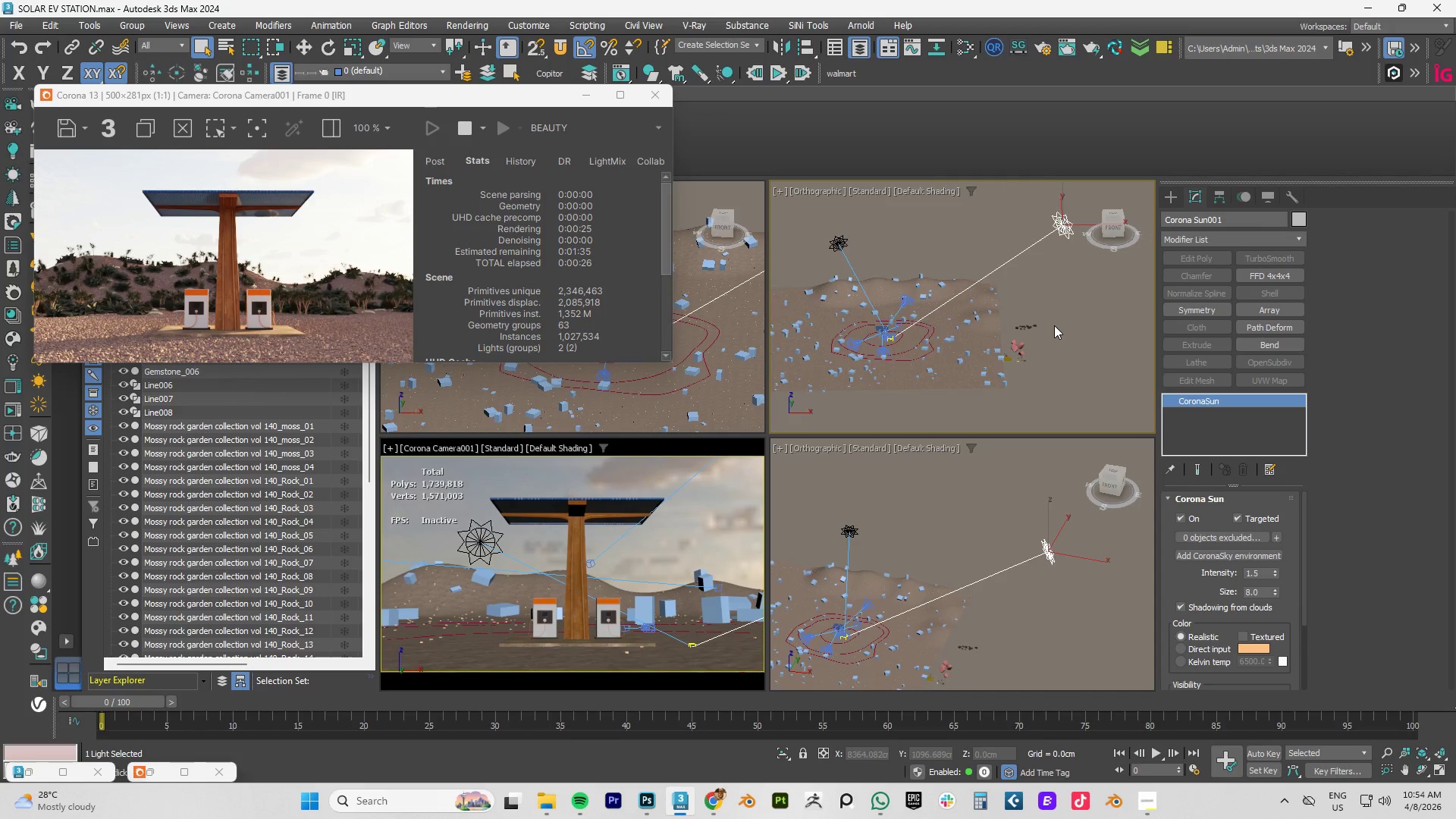 
scroll: coordinate [931, 591], scroll_direction: down, amount: 3.0
 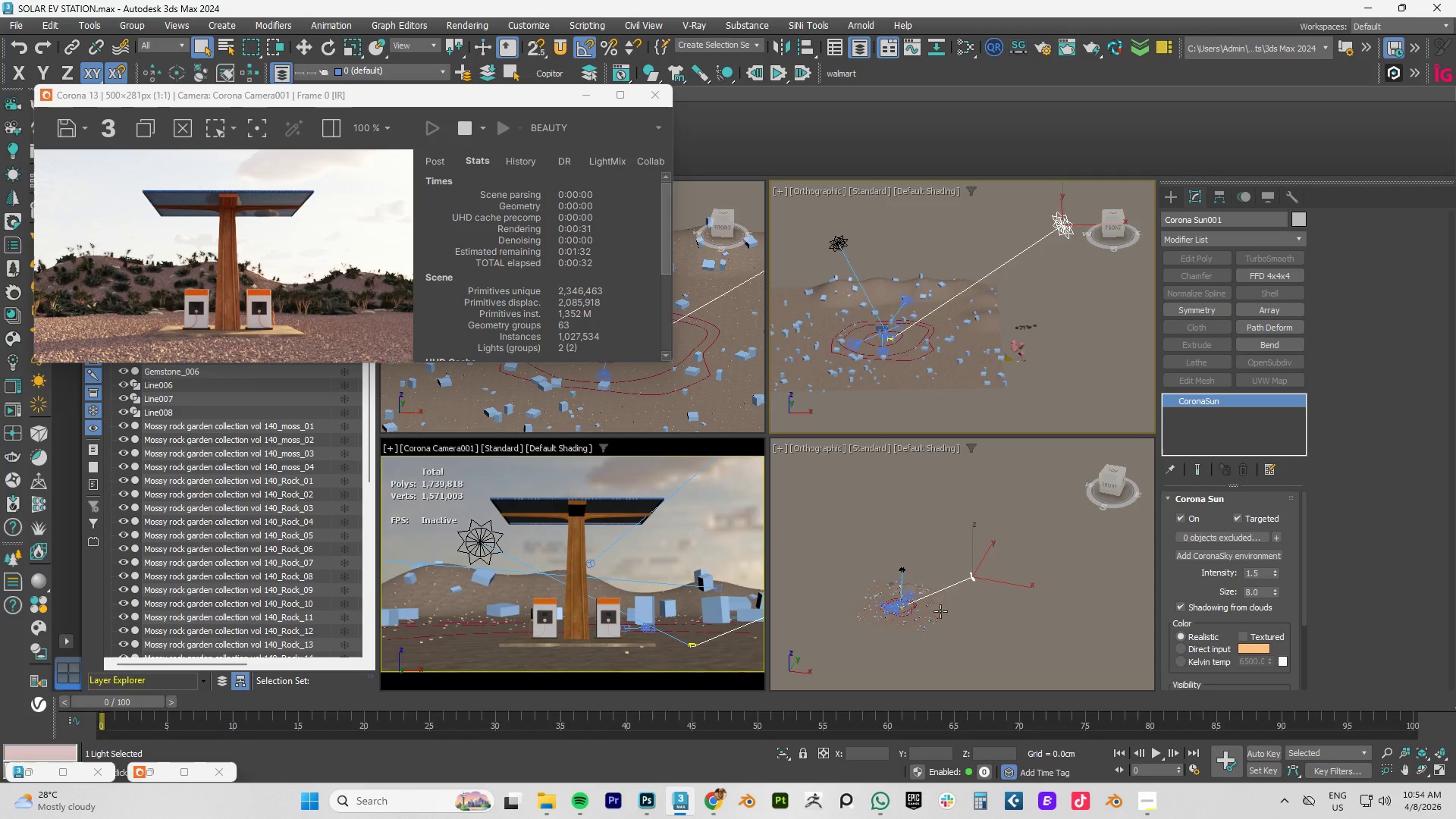 
left_click([918, 493])
 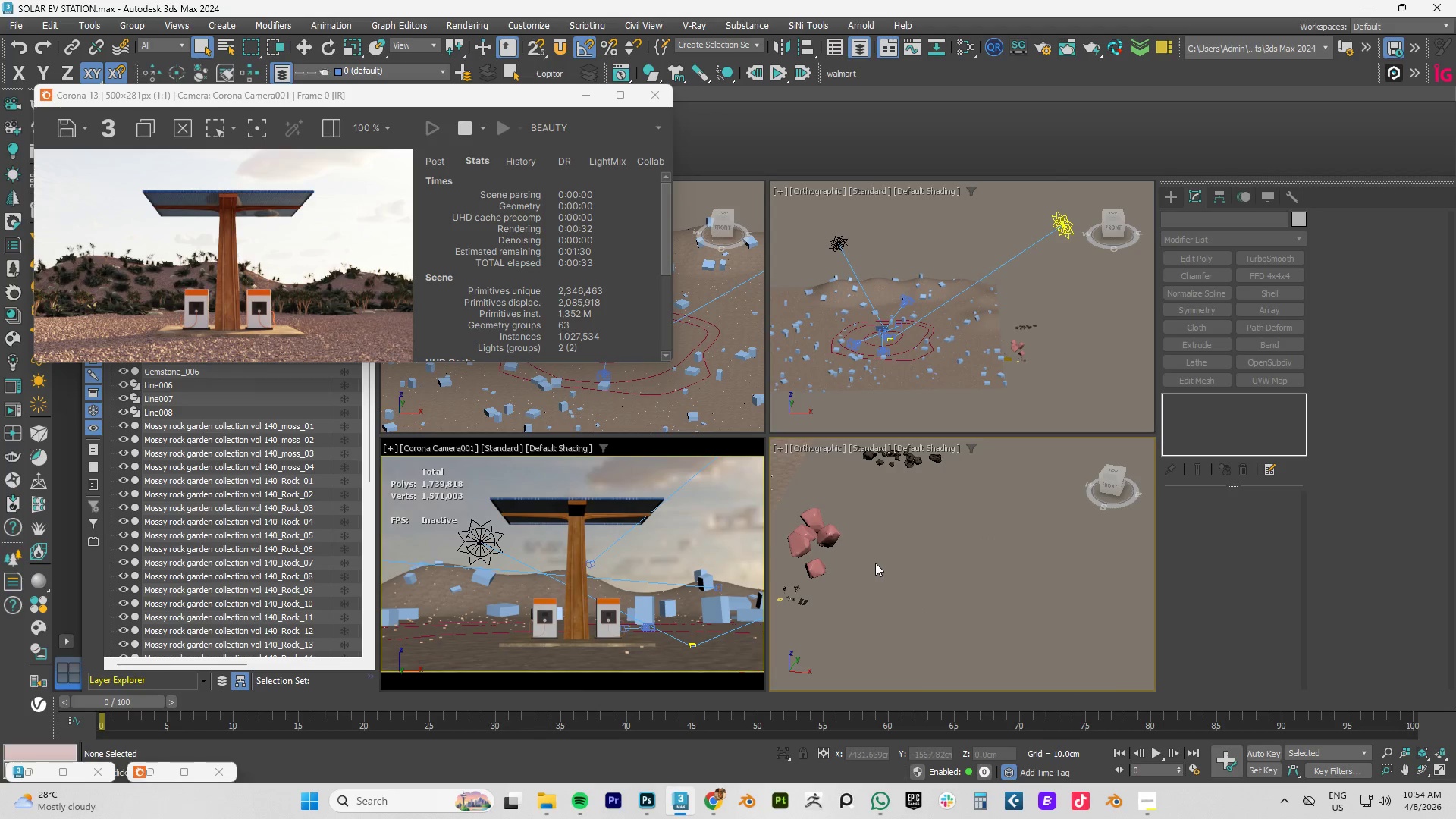 
scroll: coordinate [952, 623], scroll_direction: up, amount: 13.0
 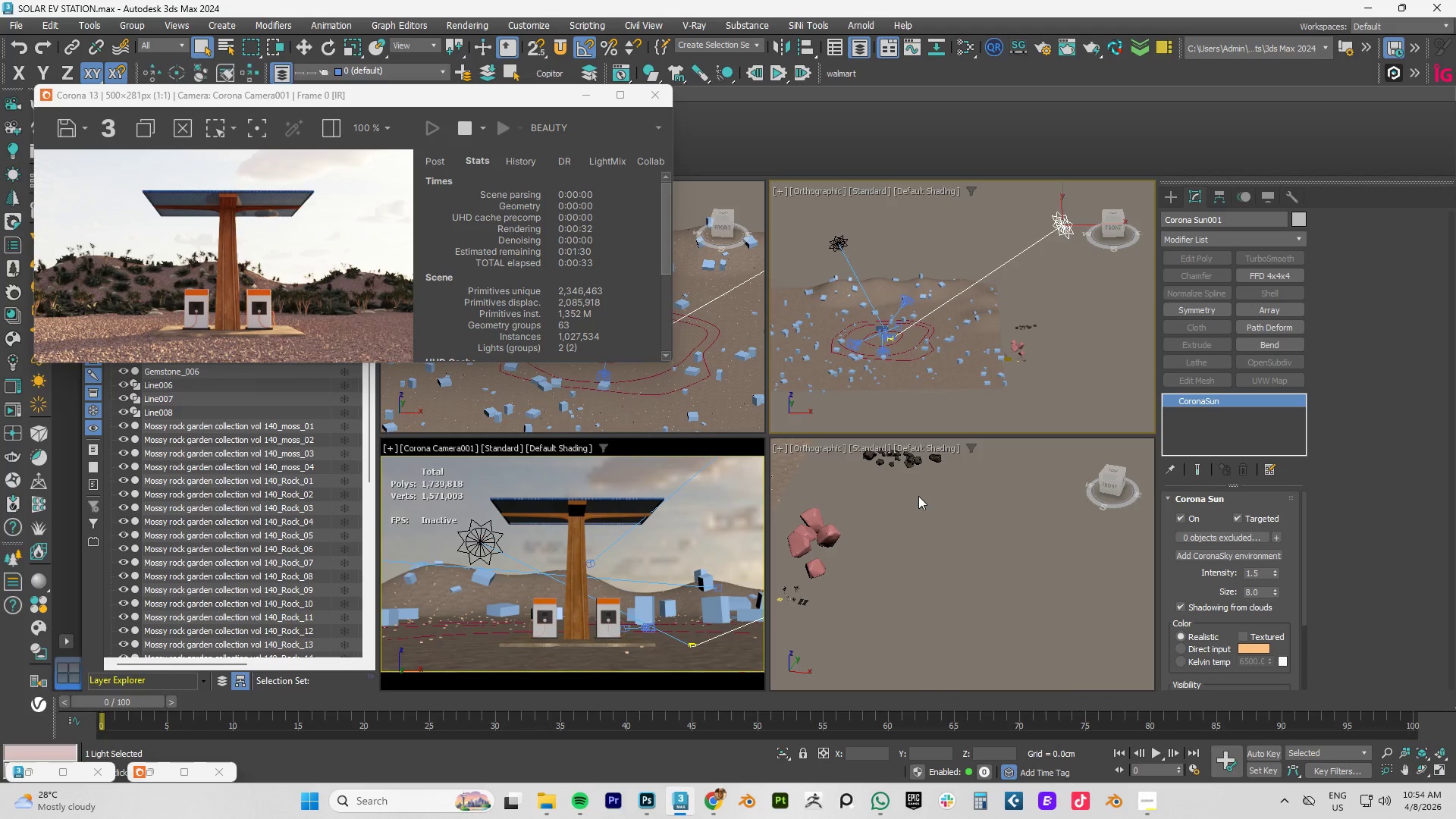 
hold_key(key=AltLeft, duration=0.66)
 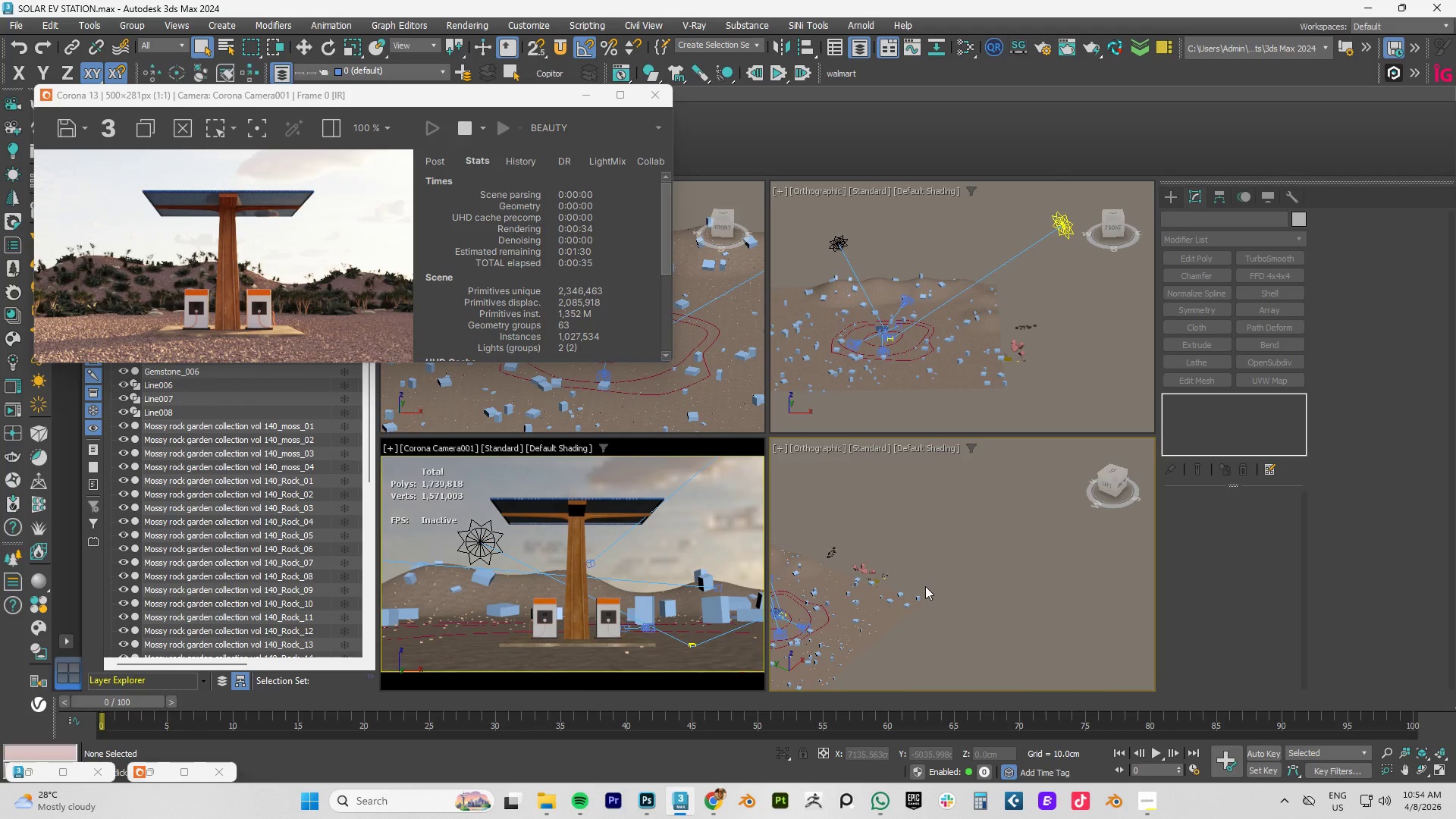 
scroll: coordinate [875, 563], scroll_direction: down, amount: 5.0
 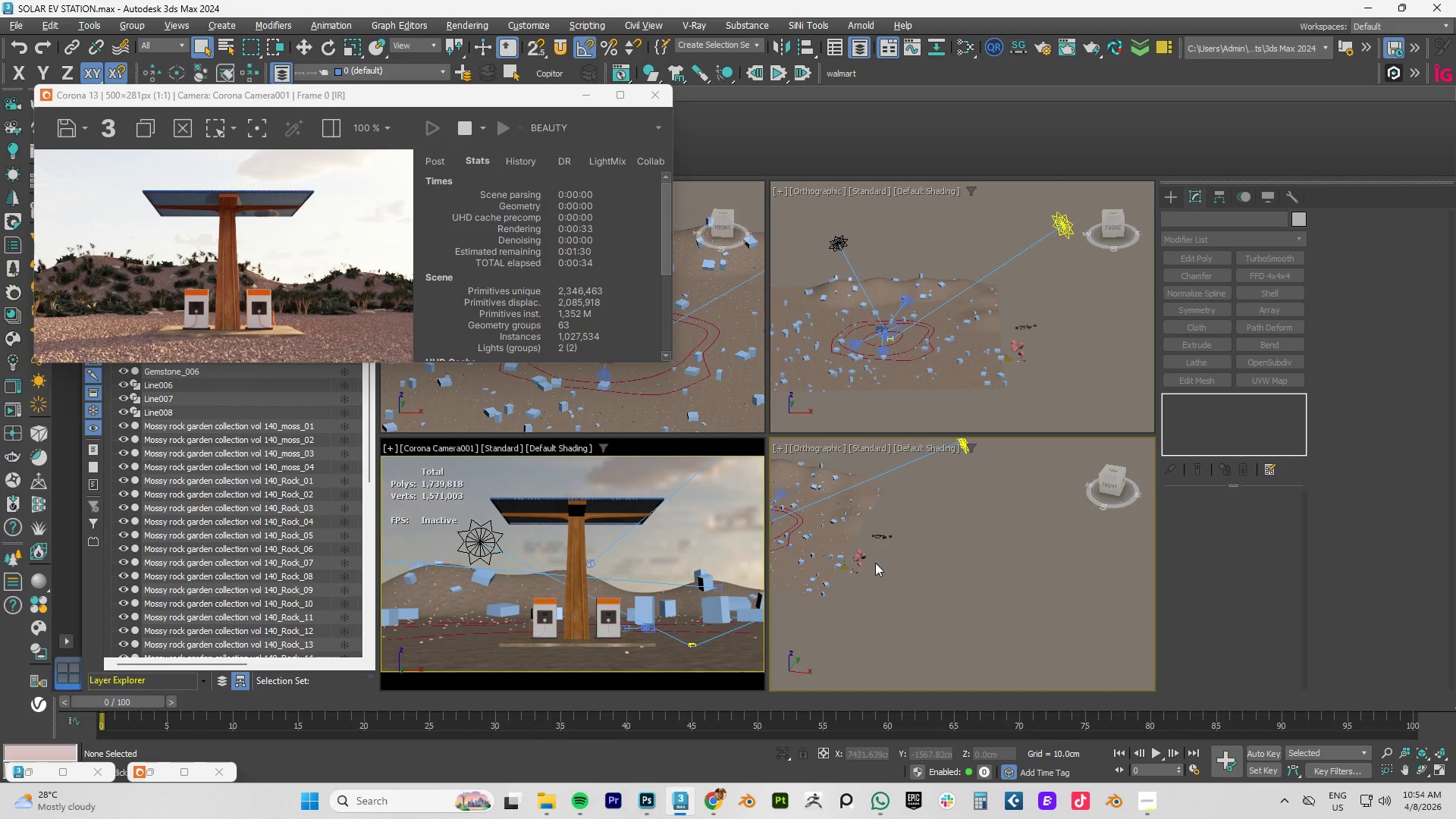 
scroll: coordinate [801, 566], scroll_direction: up, amount: 6.0
 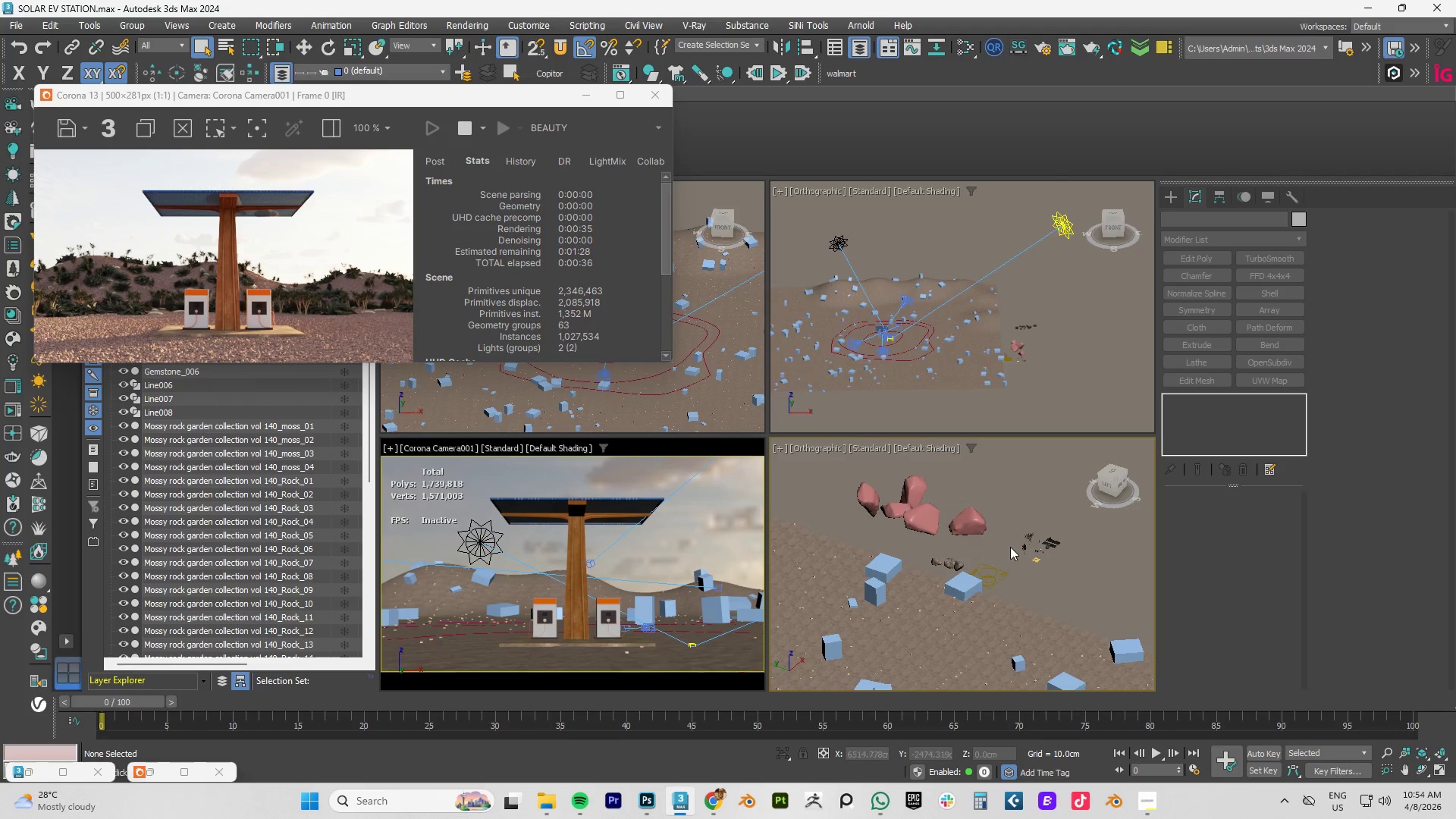 
hold_key(key=AltLeft, duration=0.61)
 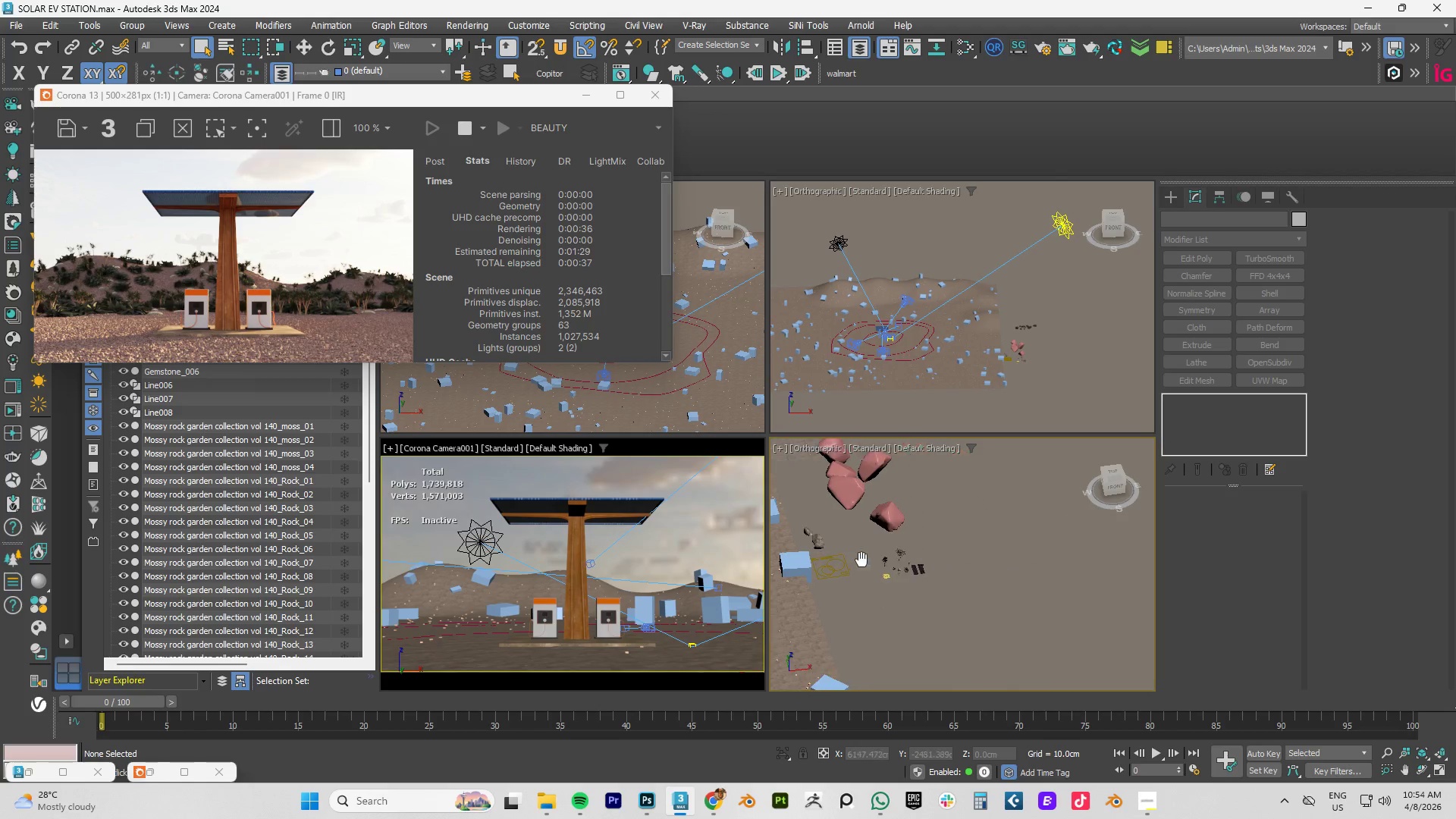 
scroll: coordinate [893, 560], scroll_direction: up, amount: 9.0
 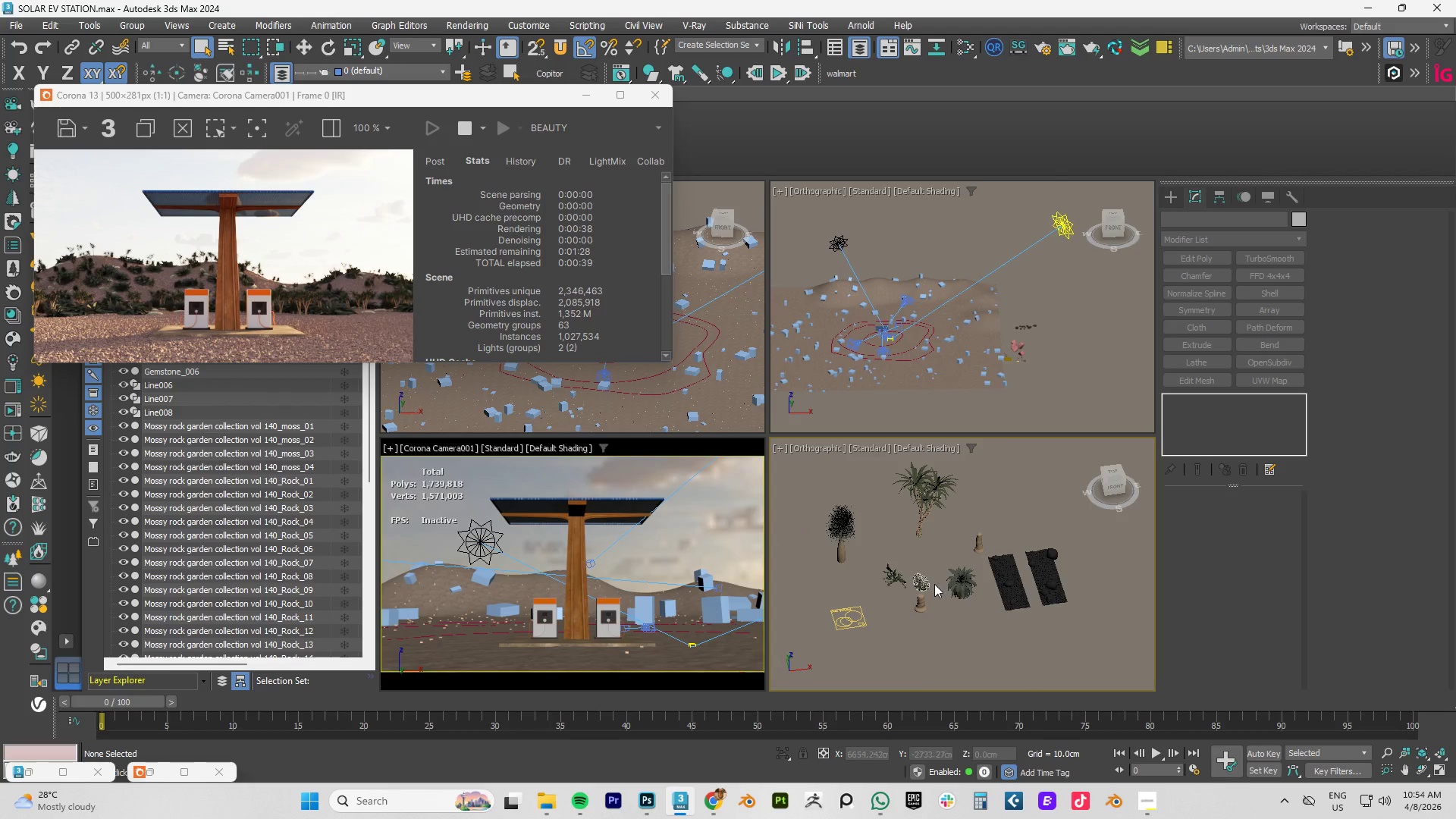 
left_click([871, 576])
 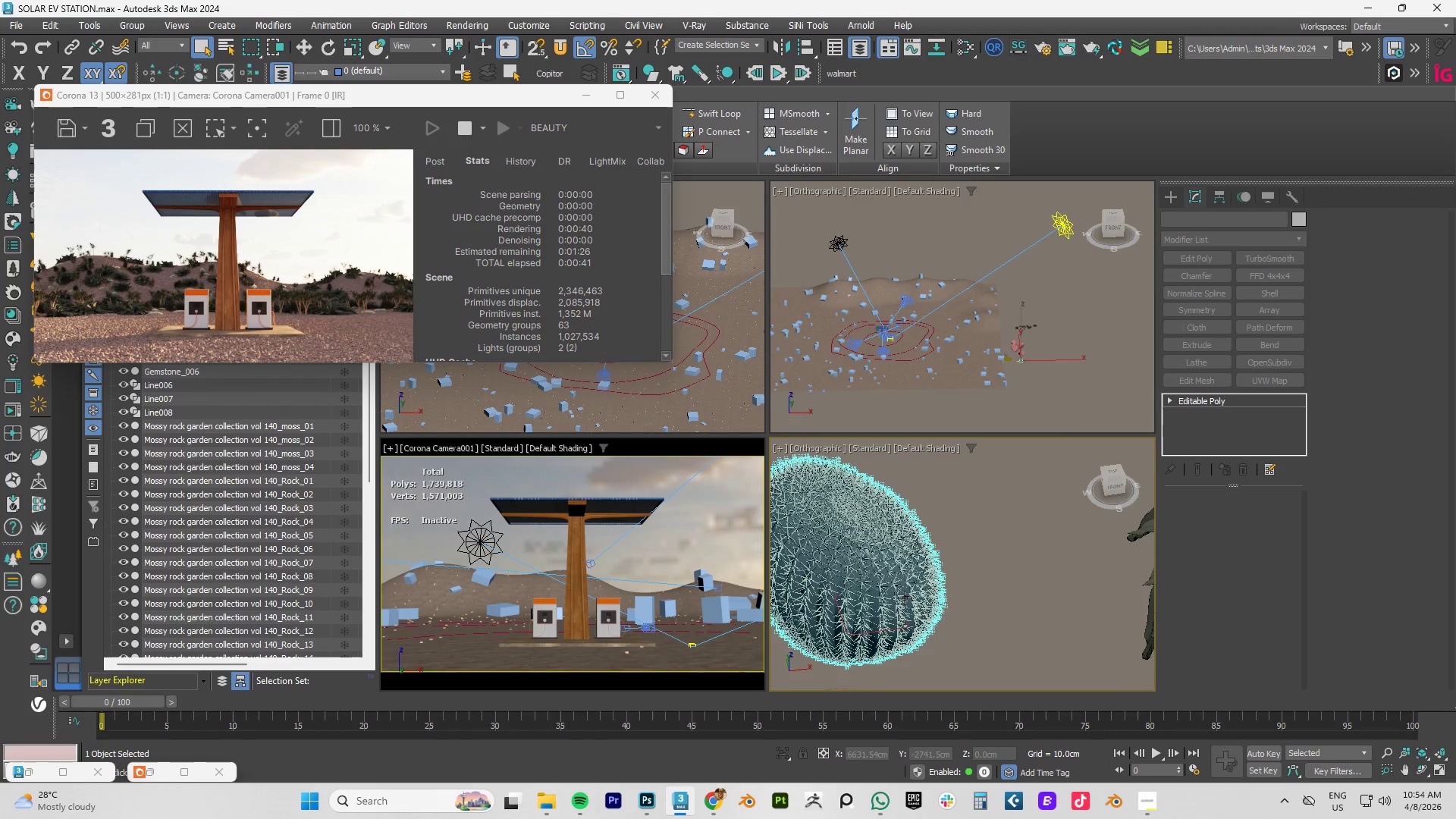 
scroll: coordinate [915, 585], scroll_direction: up, amount: 8.0
 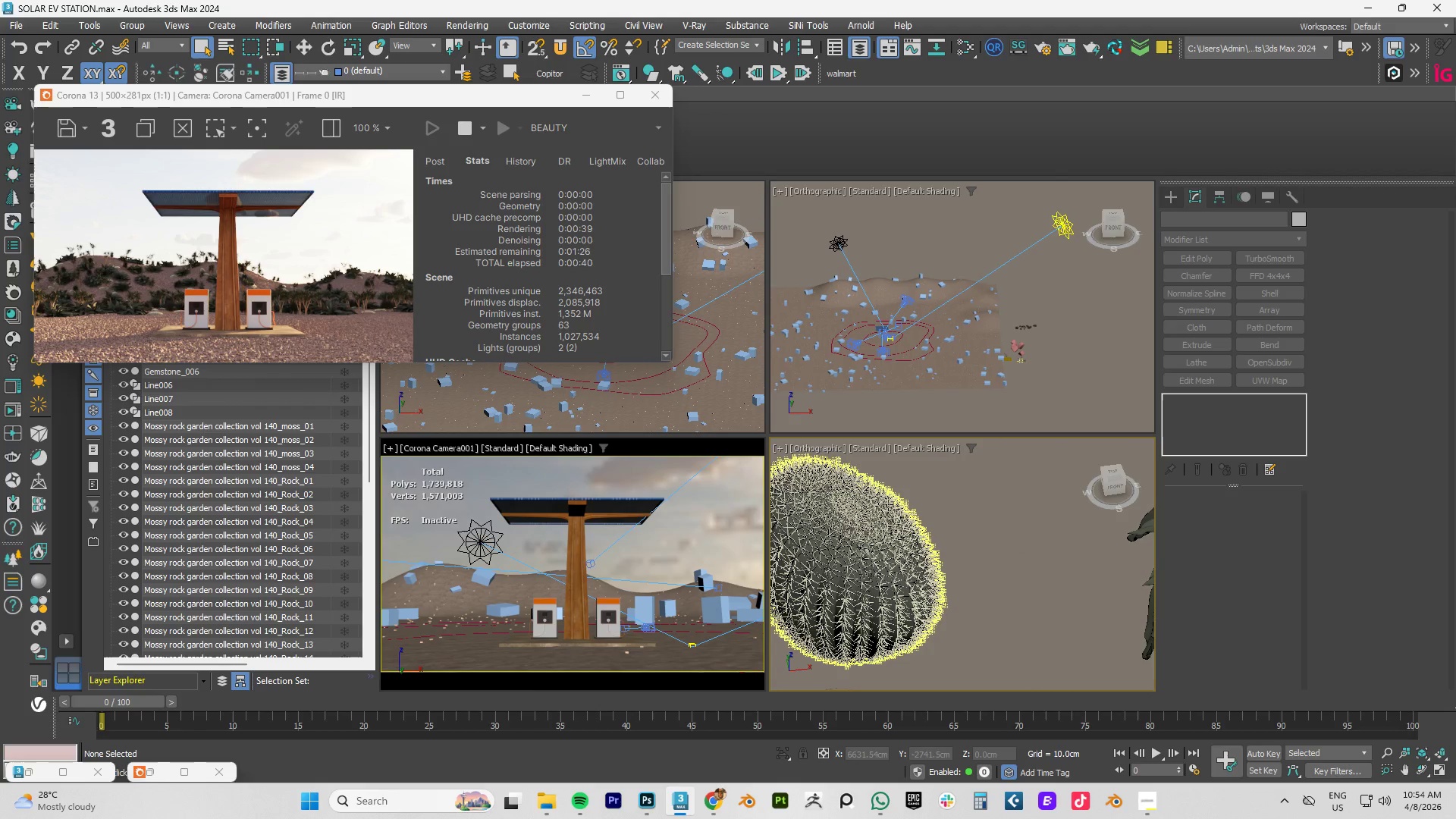 
scroll: coordinate [905, 598], scroll_direction: down, amount: 4.0
 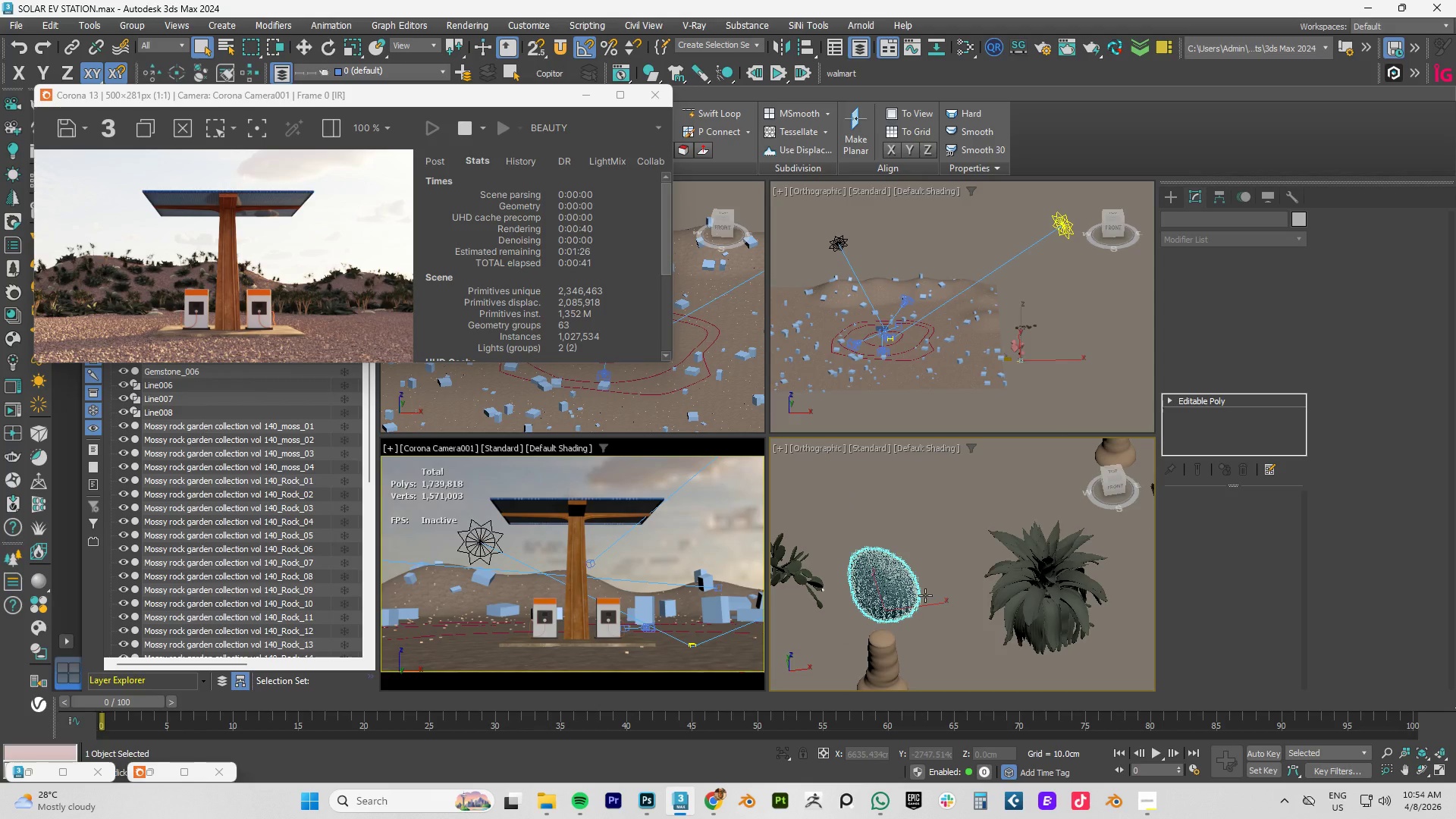 
key(W)
 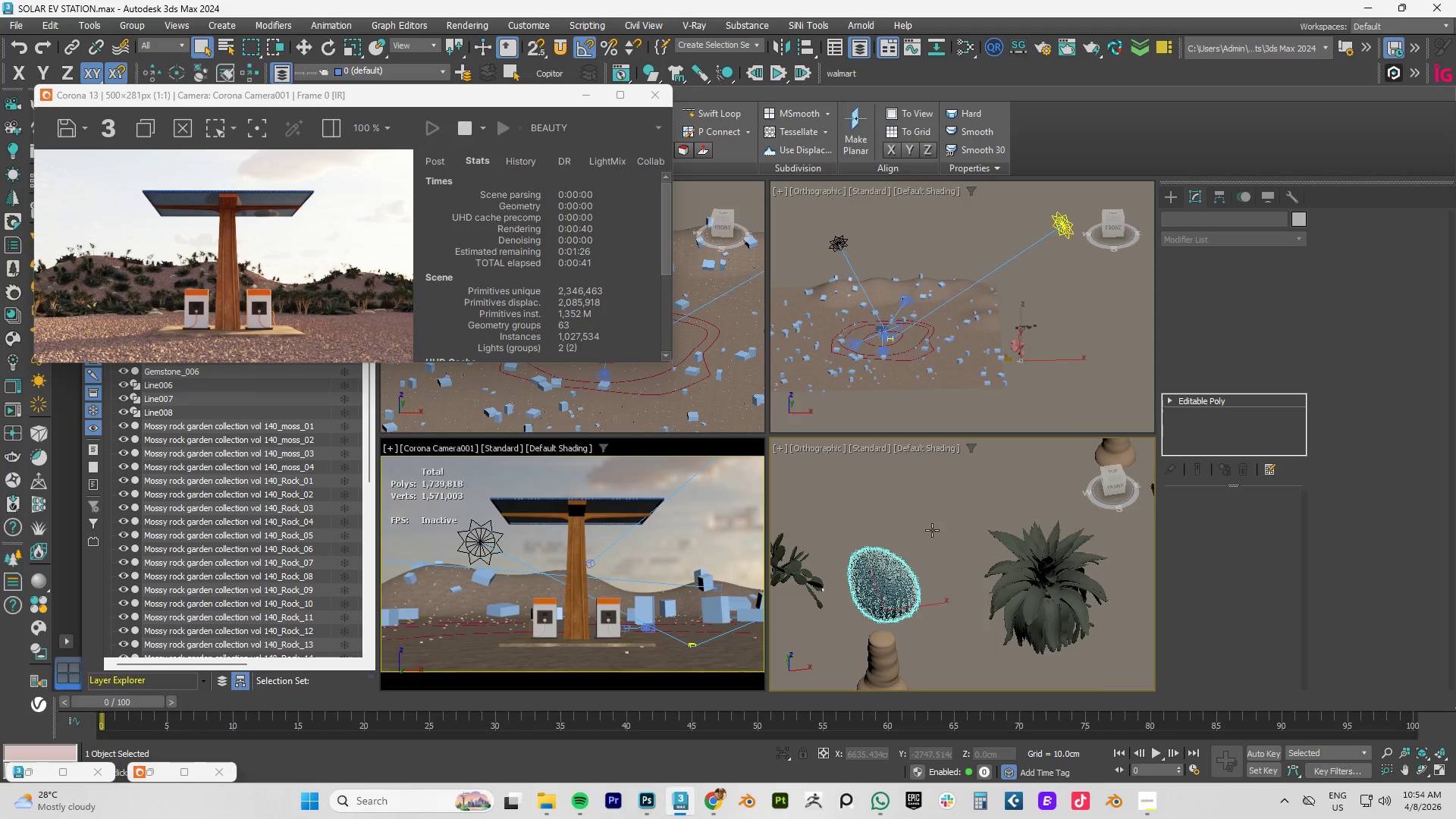 
left_click([941, 522])
 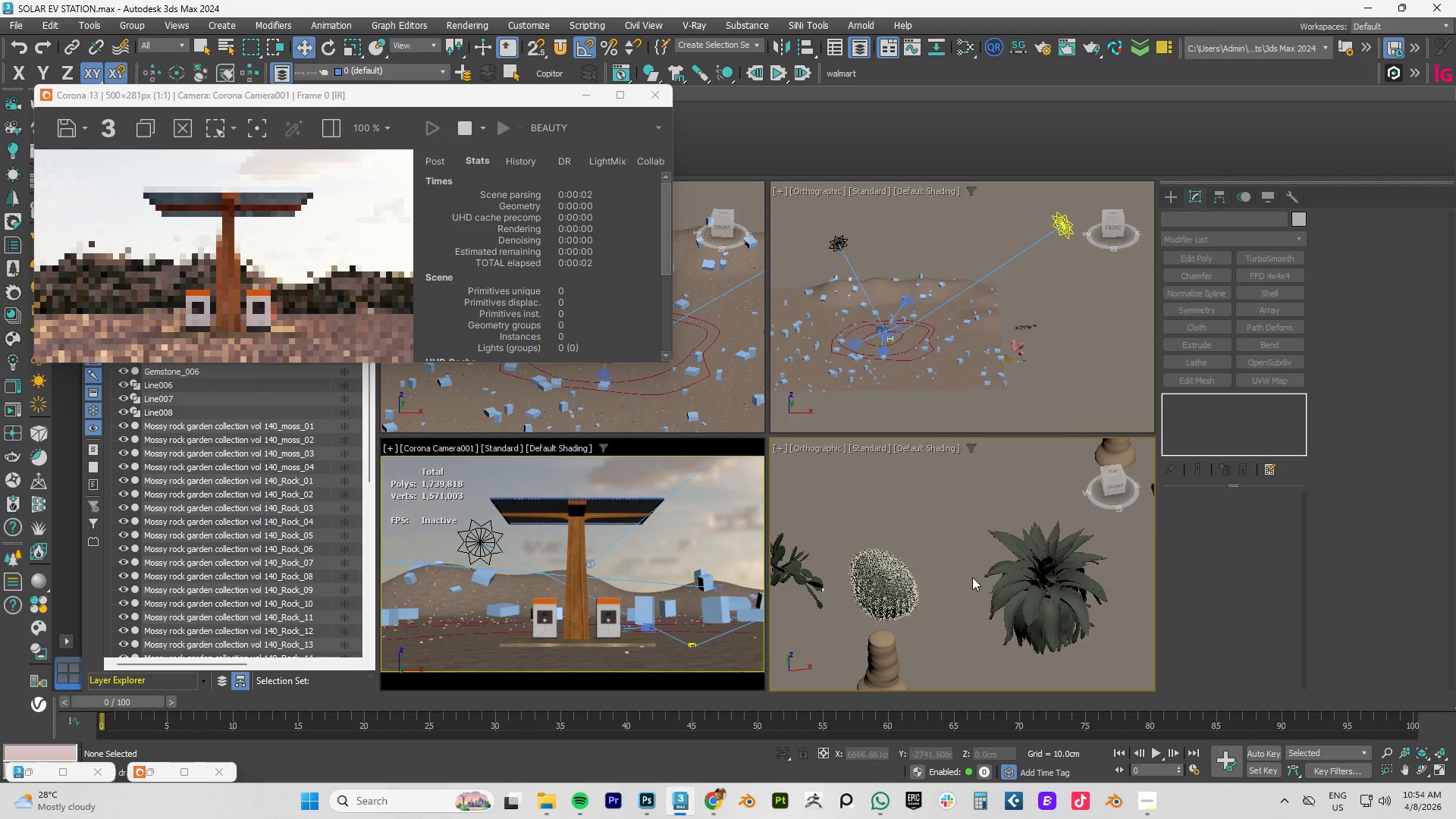 
left_click([887, 595])
 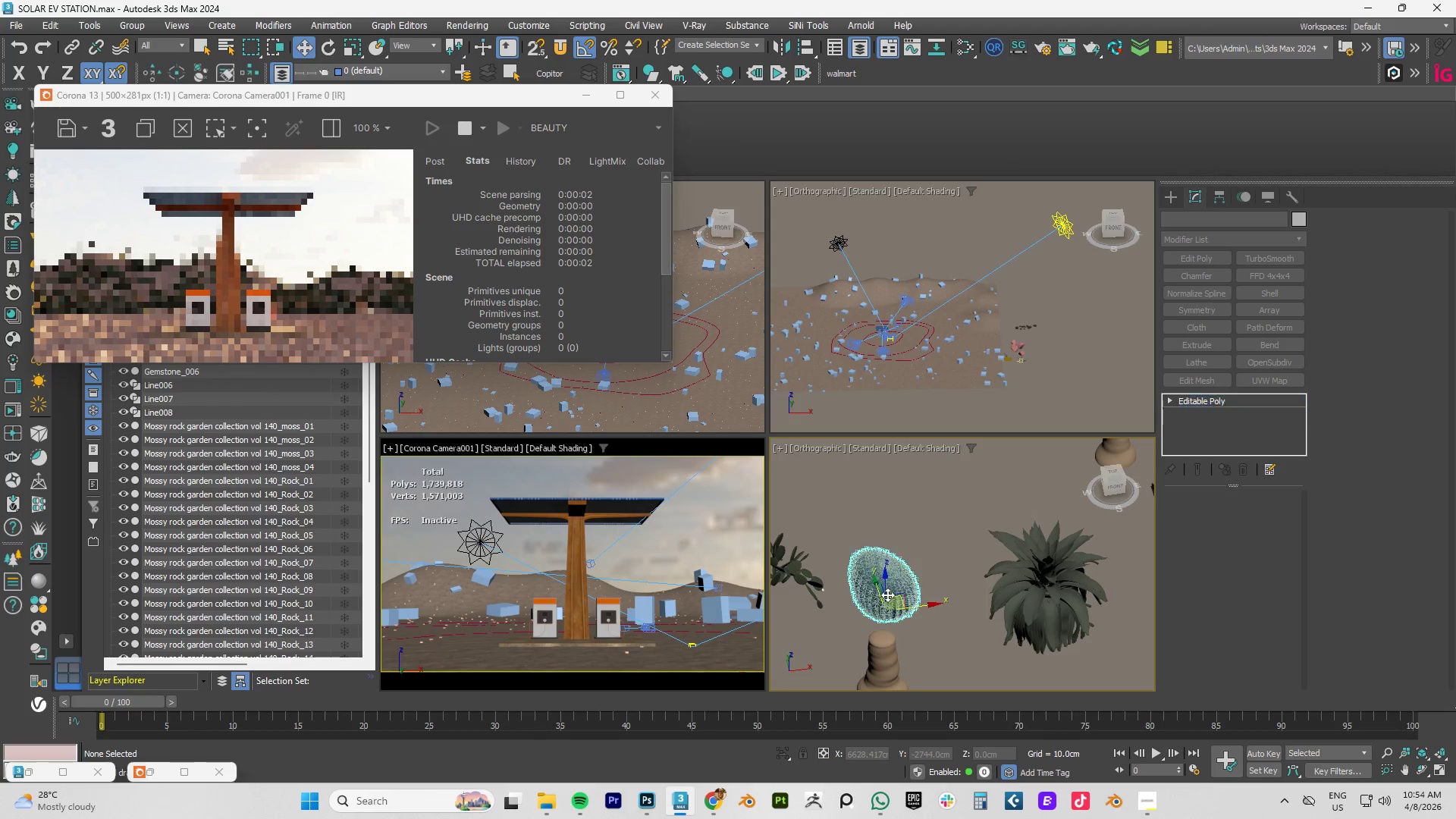 
key(W)
 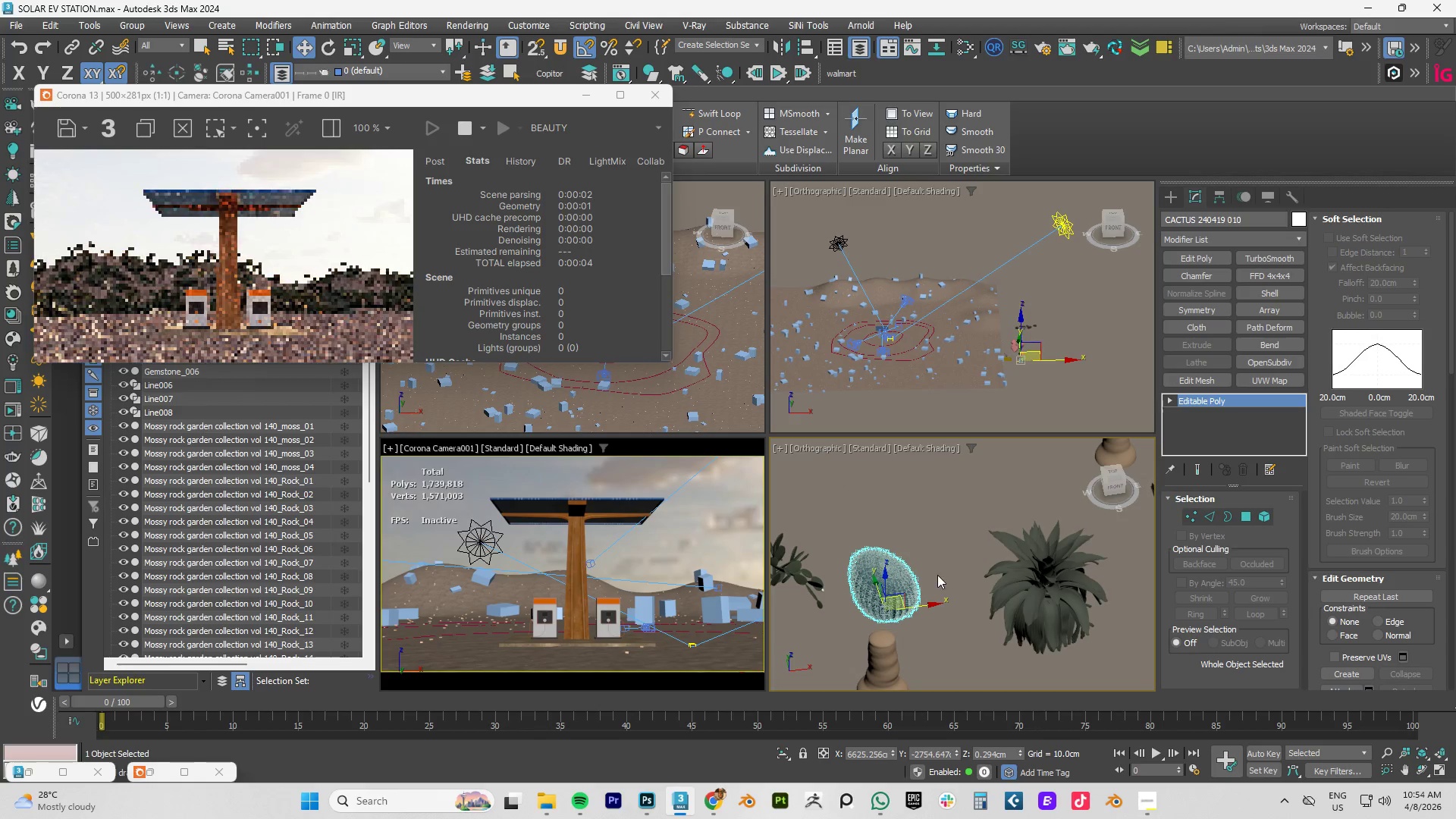 
hold_key(key=AltLeft, duration=0.95)
 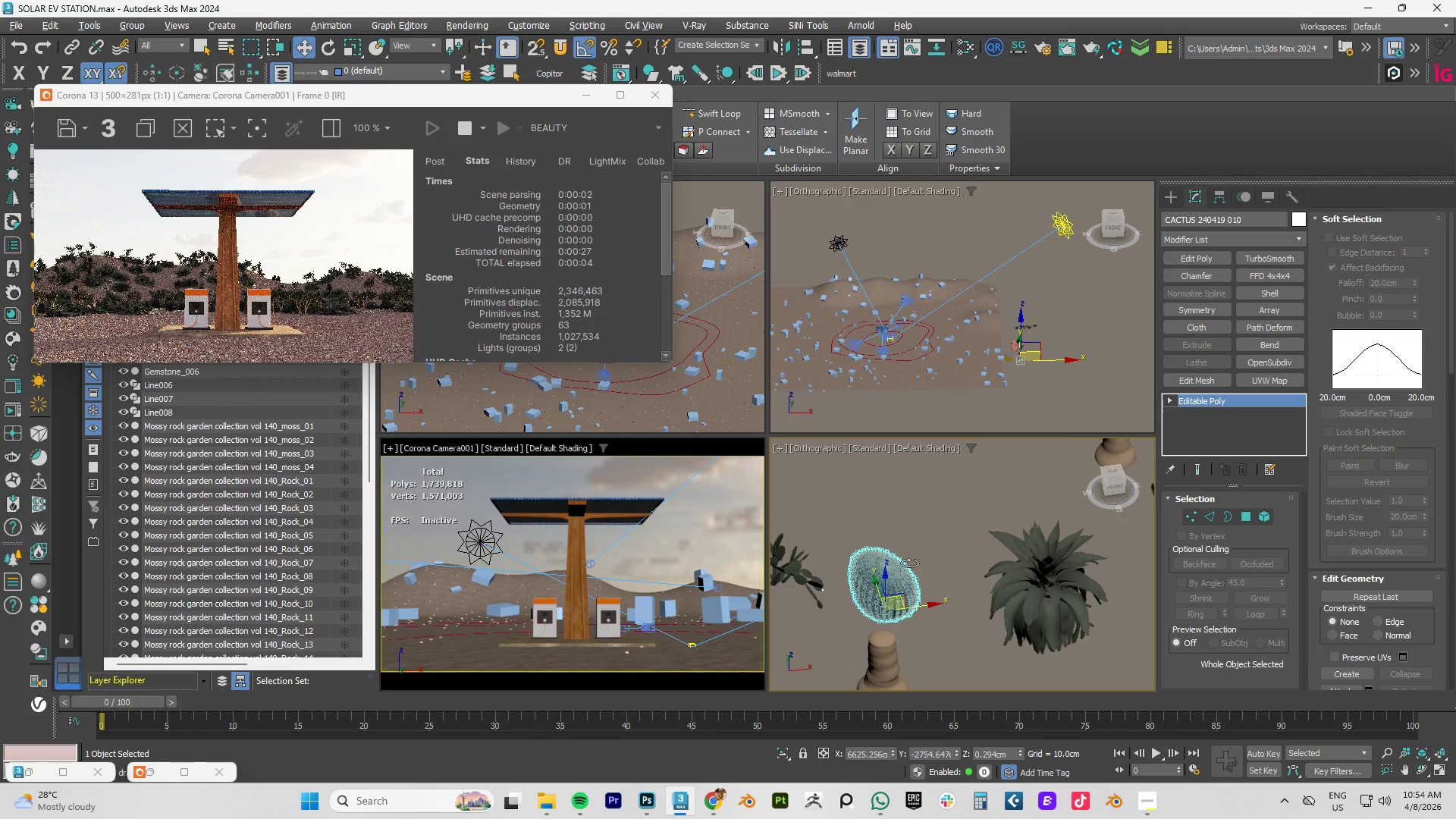 
hold_key(key=AltLeft, duration=0.89)
 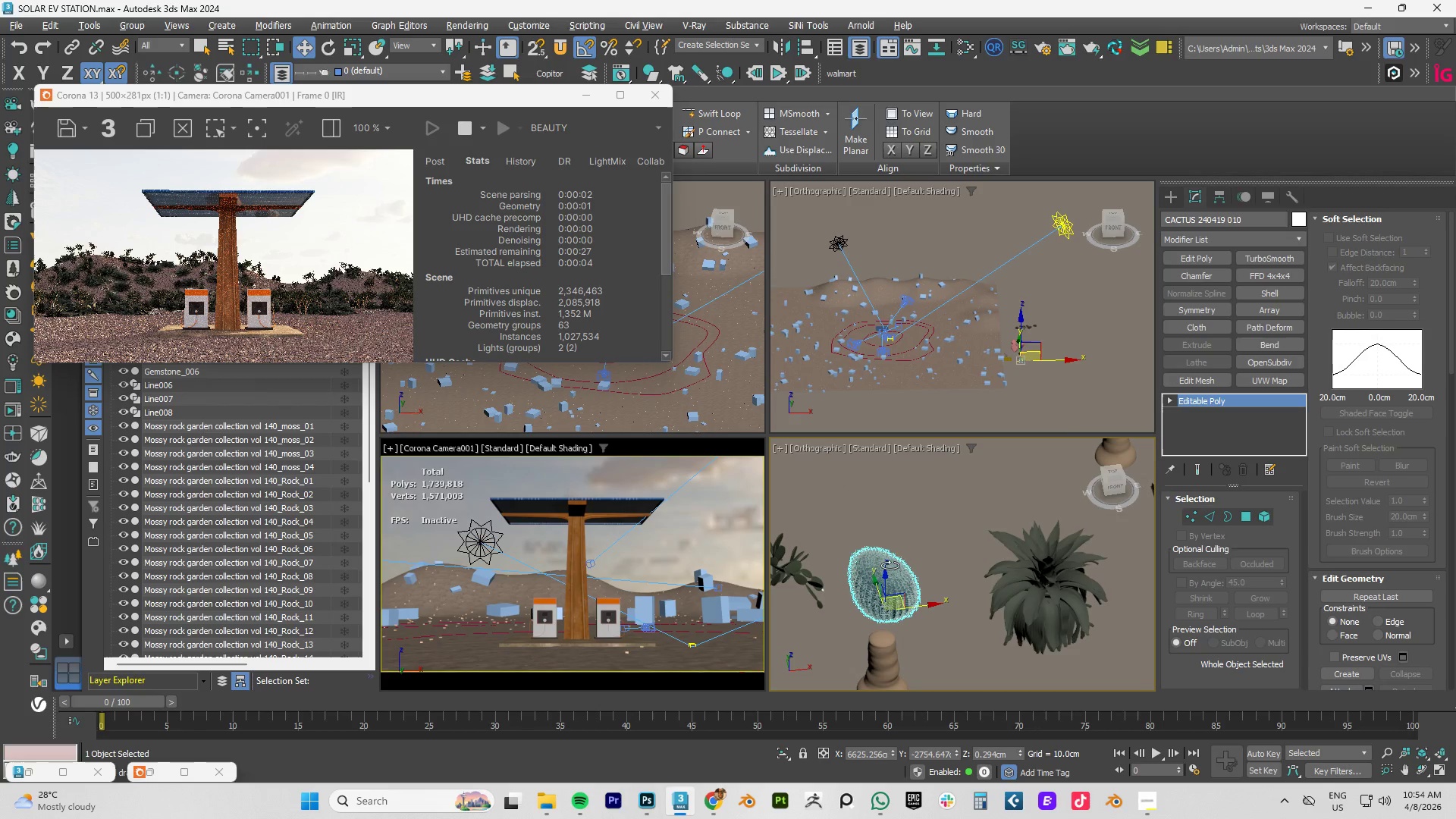 
hold_key(key=AltLeft, duration=1.75)
 